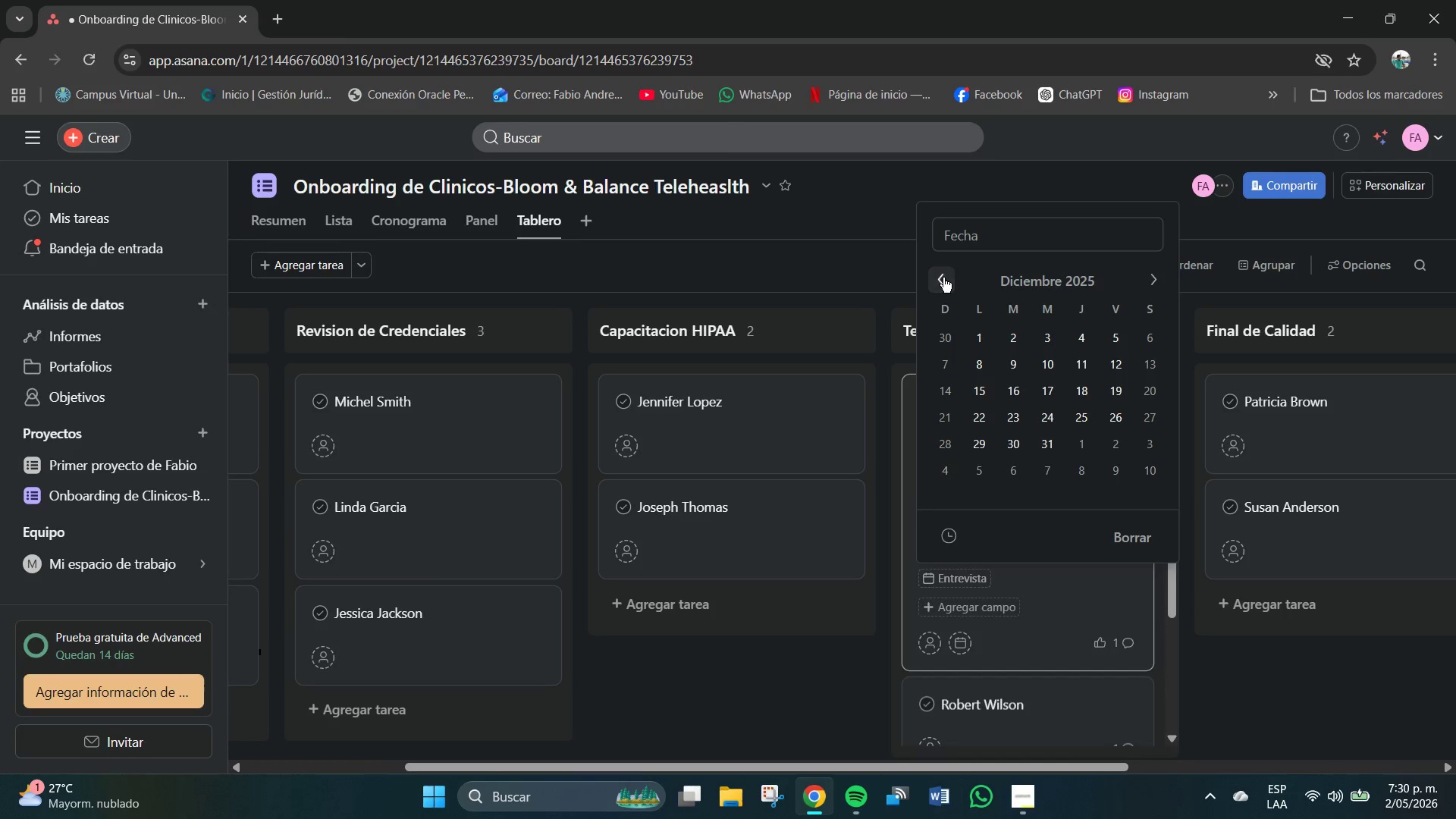 
triple_click([943, 278])
 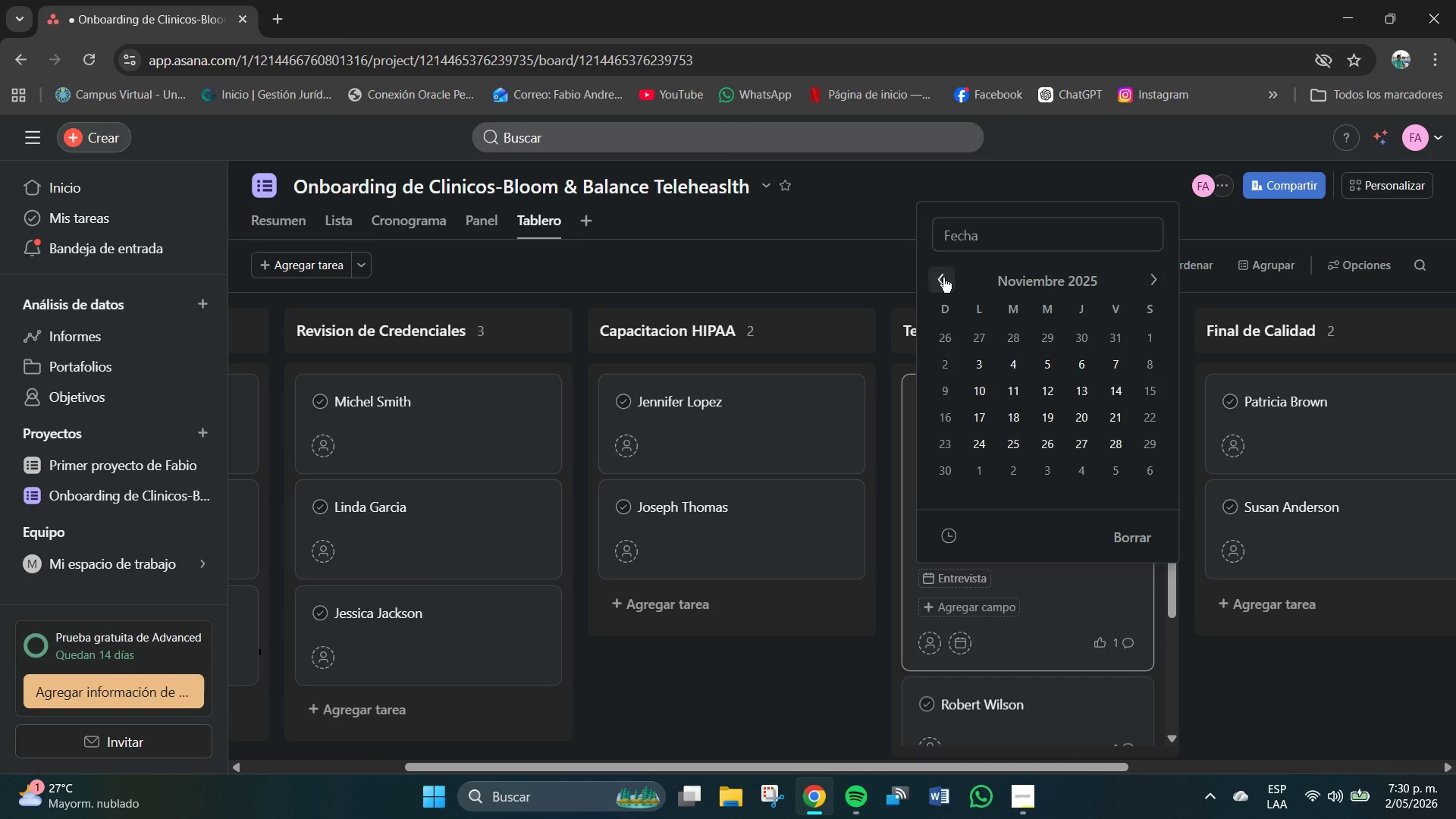 
triple_click([943, 278])
 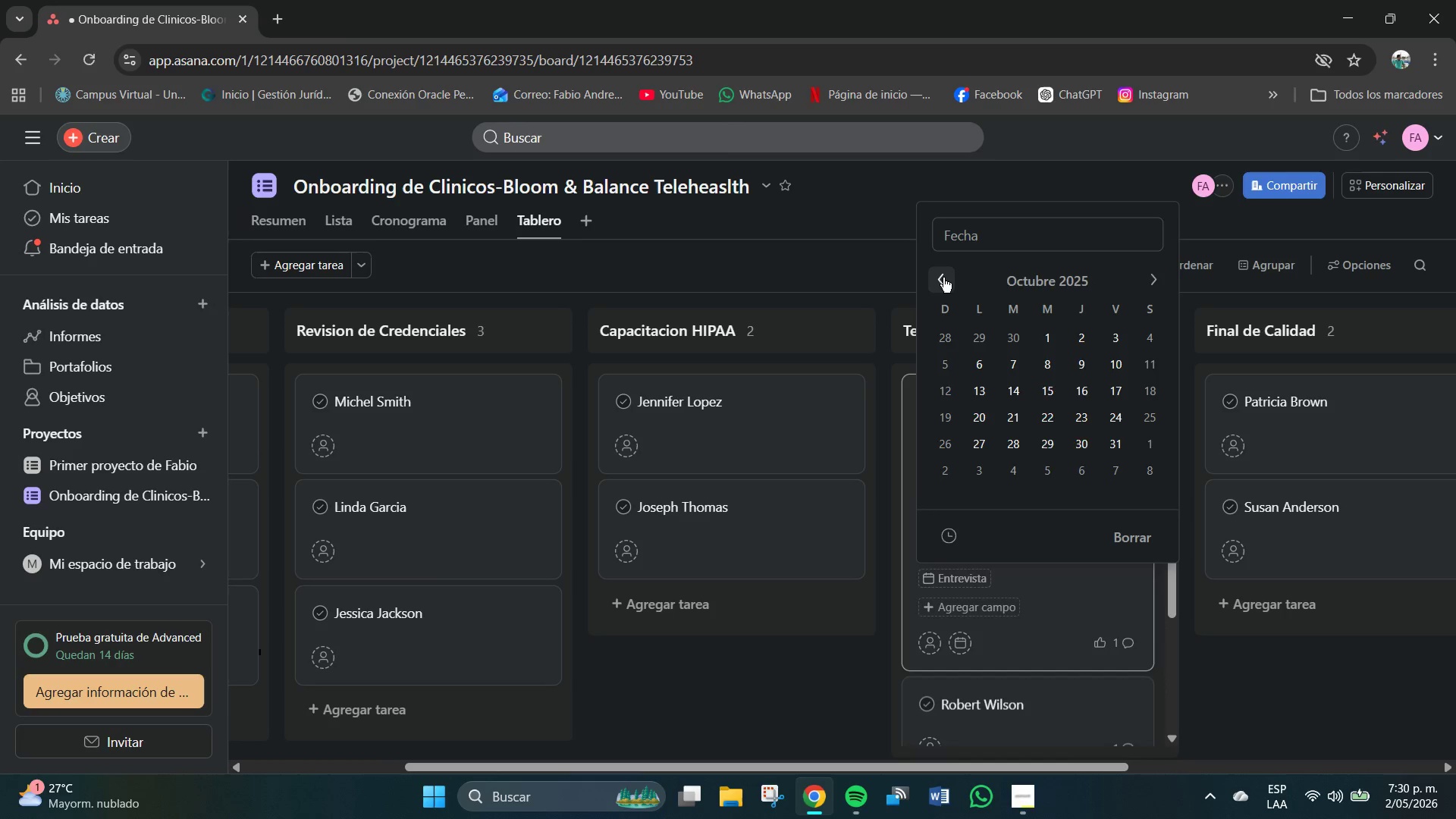 
triple_click([943, 278])
 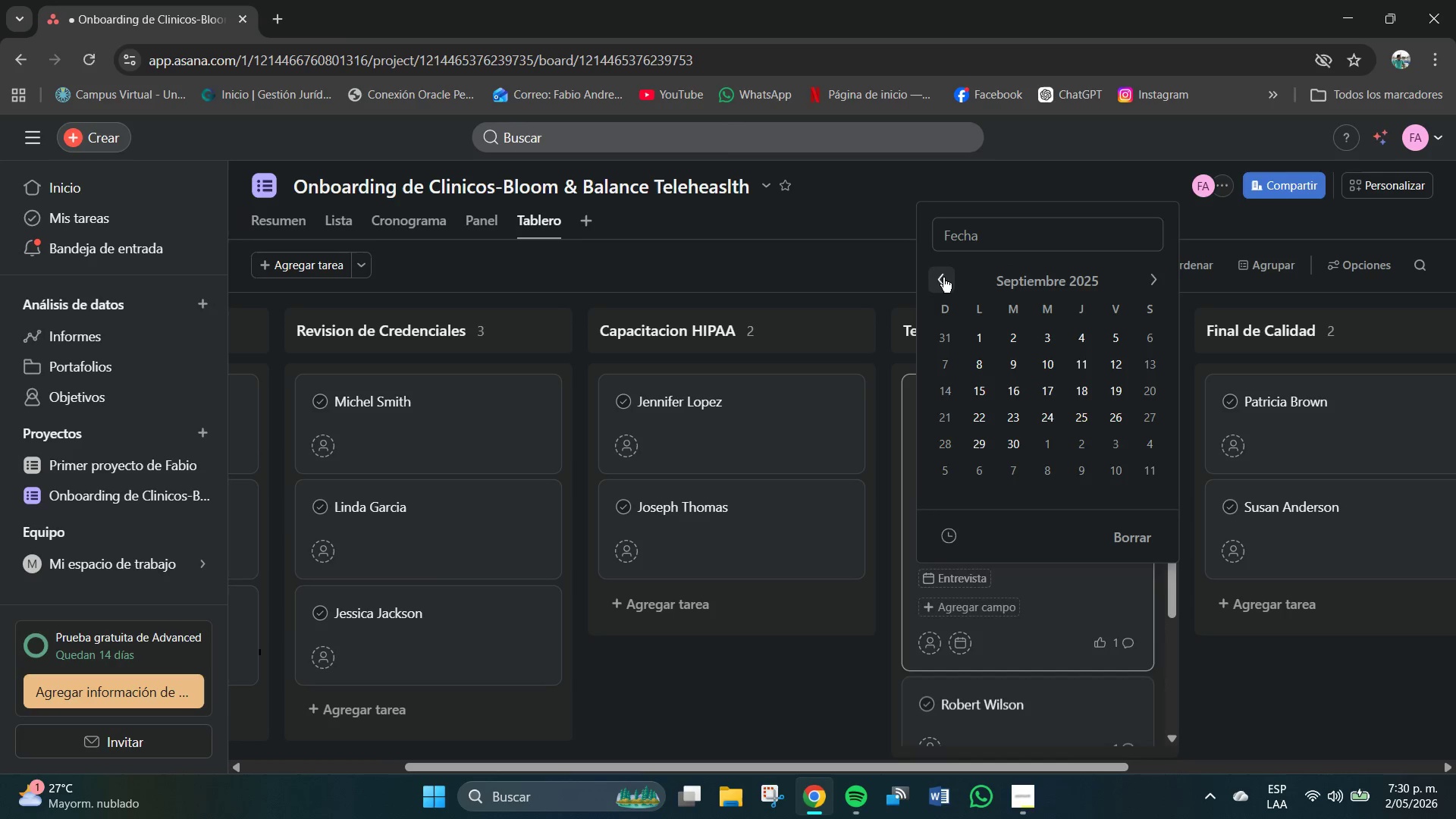 
triple_click([943, 278])
 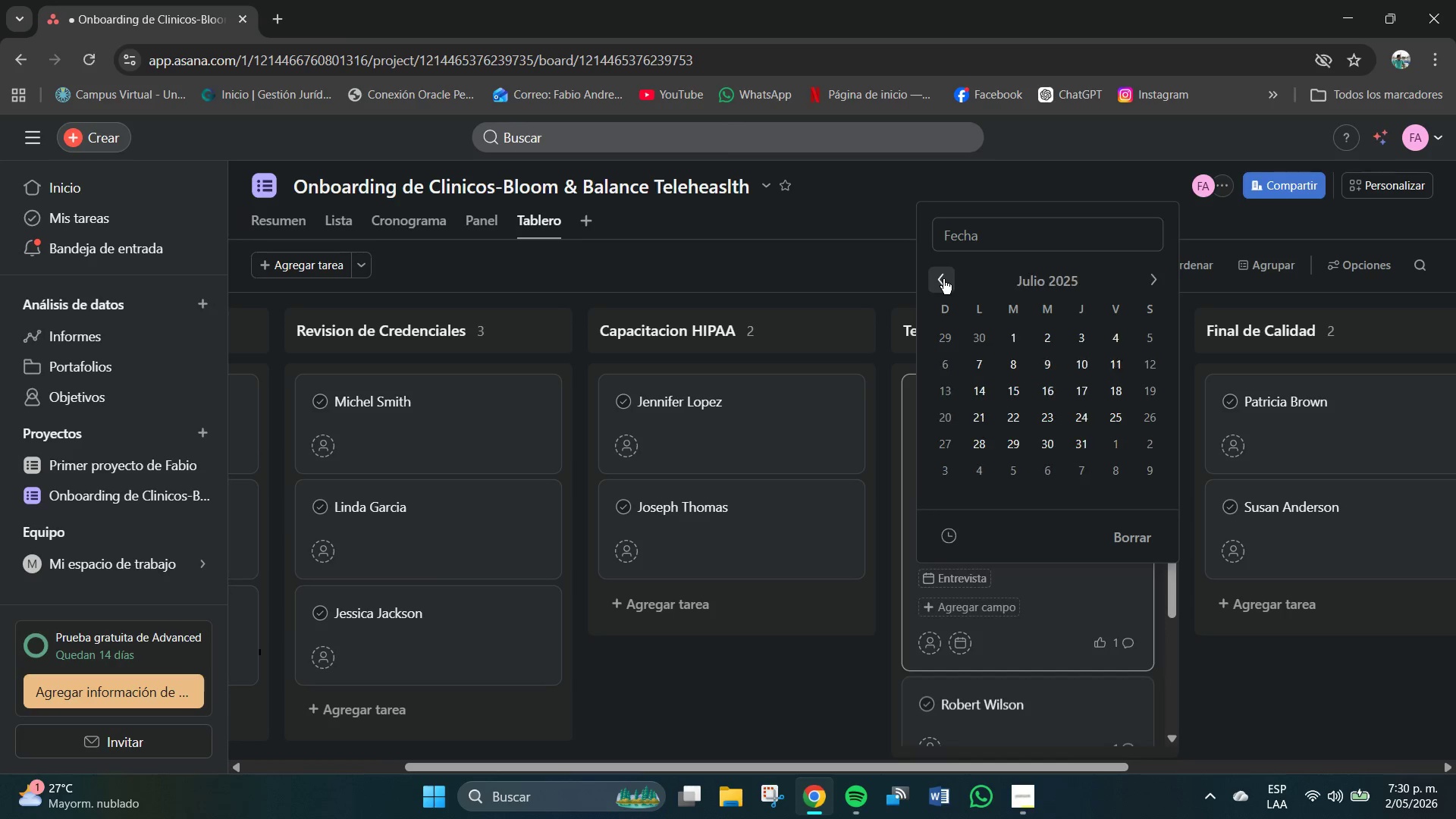 
triple_click([943, 279])
 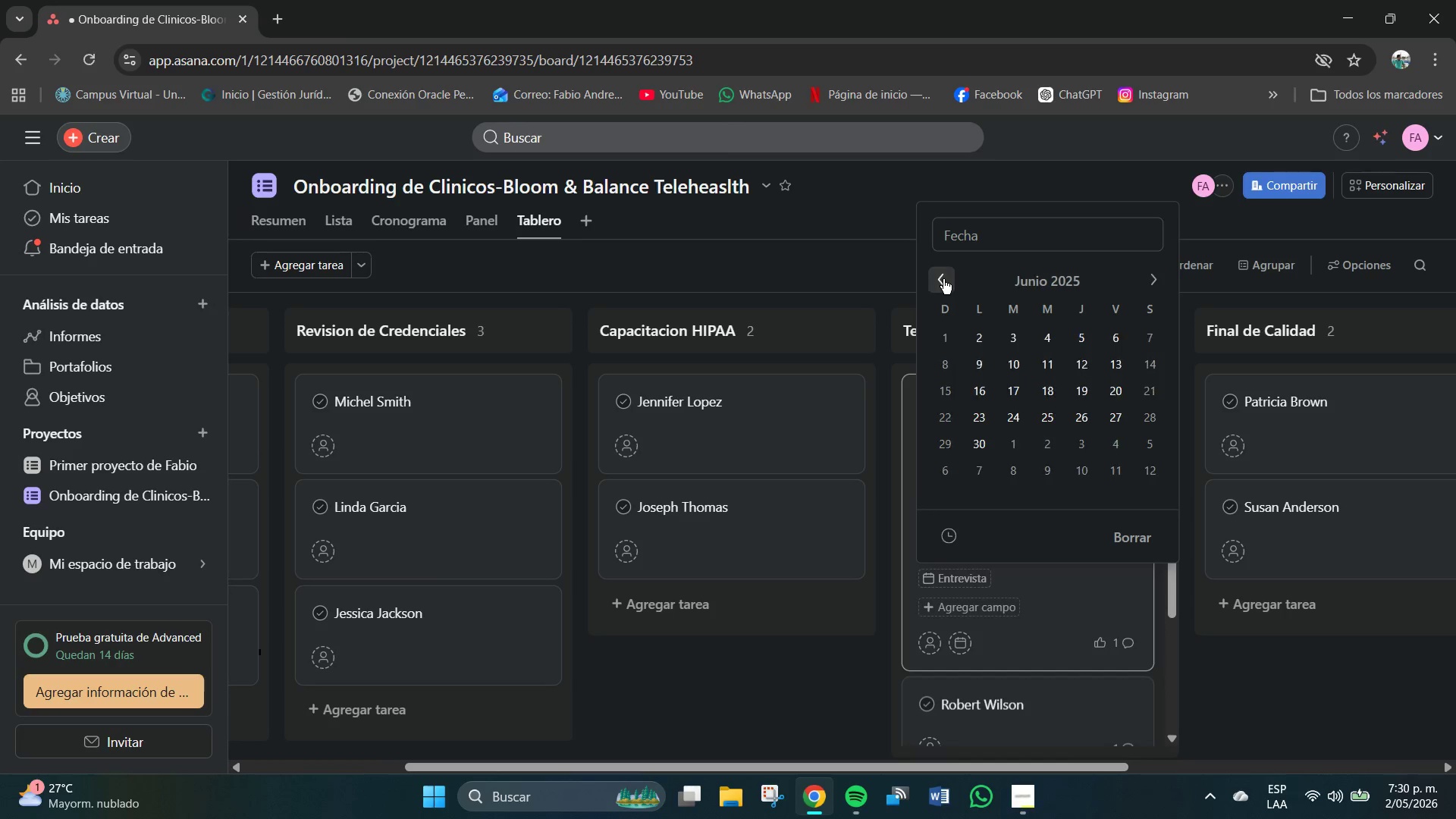 
triple_click([943, 279])
 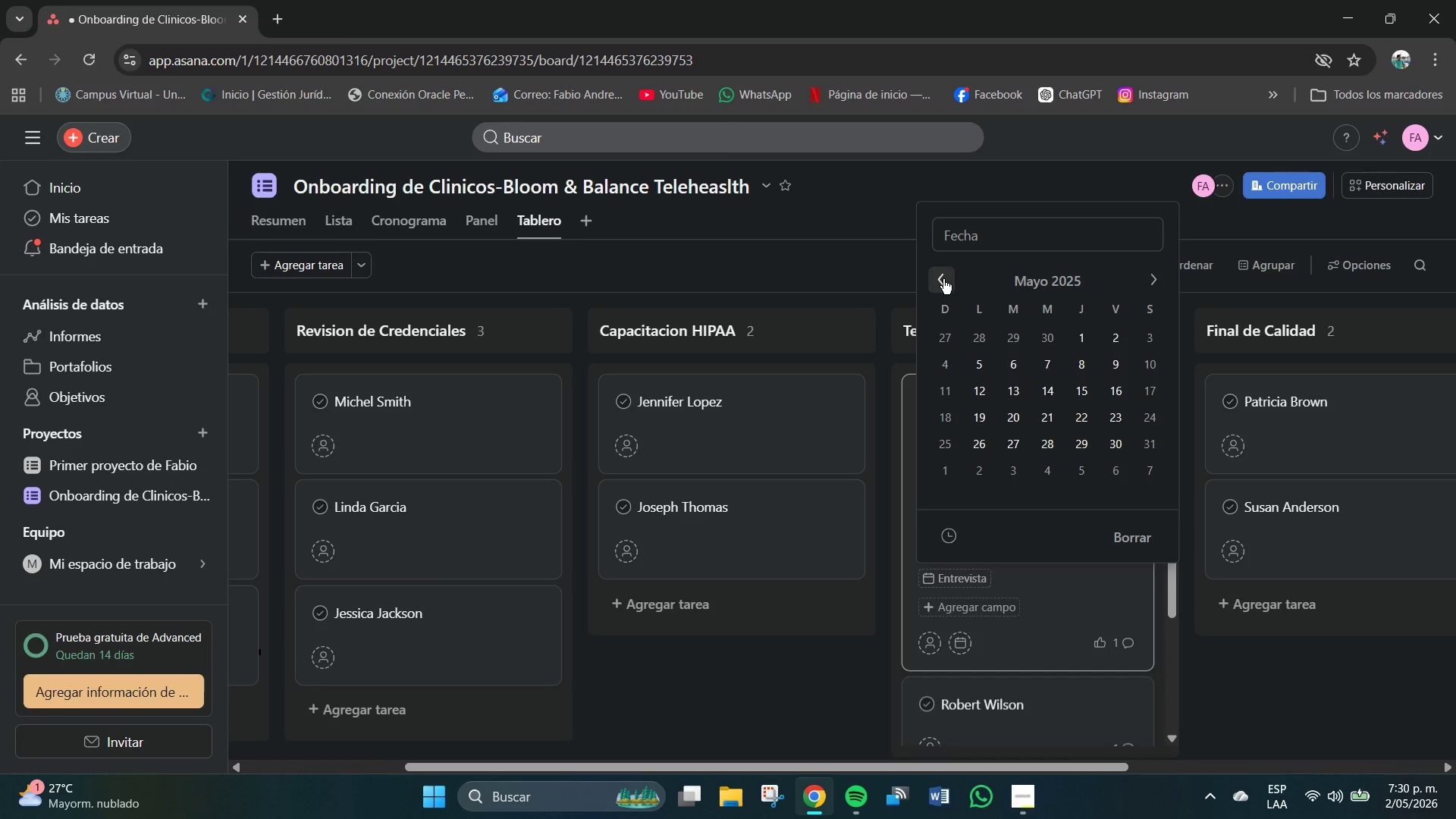 
triple_click([943, 279])
 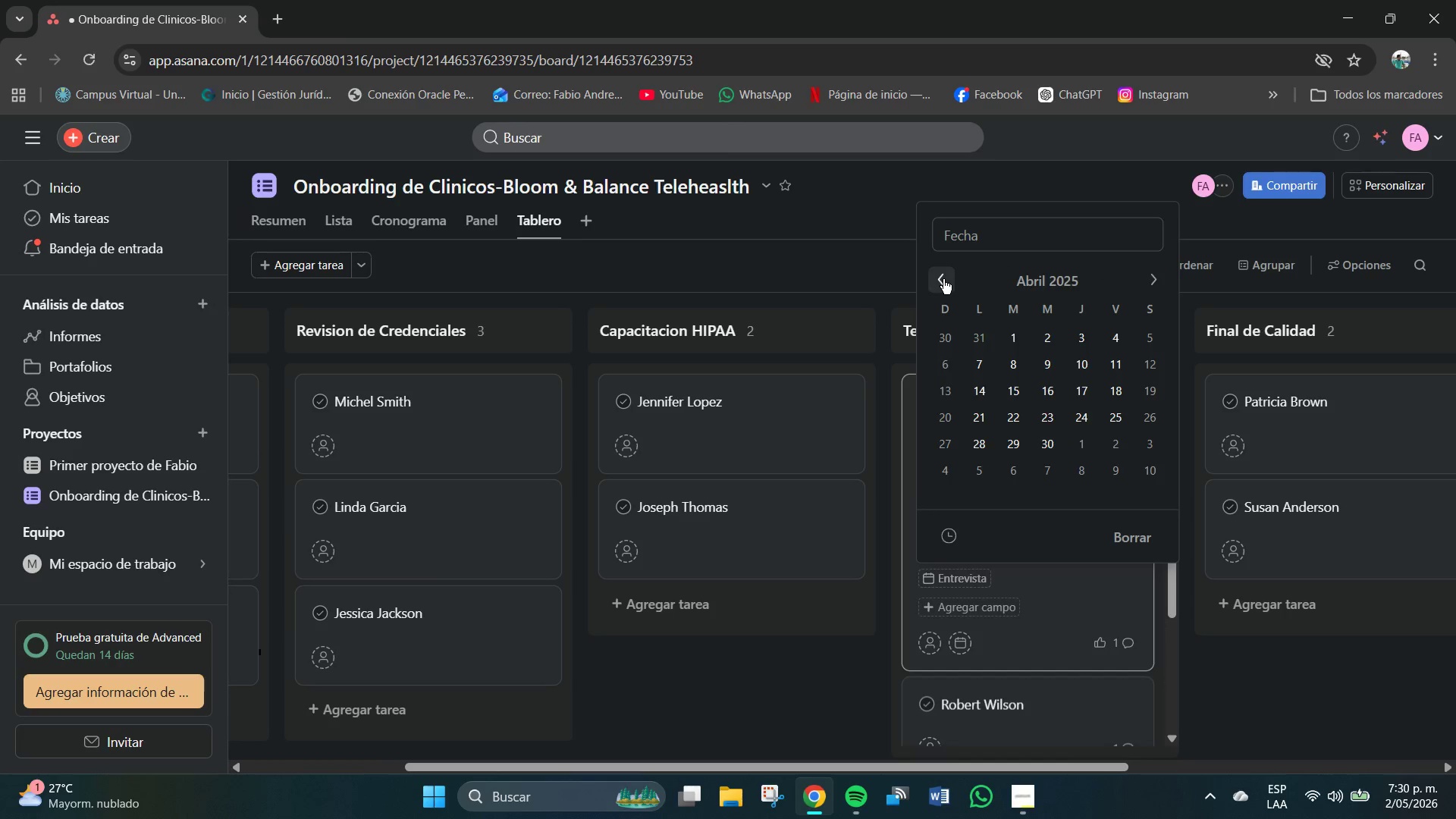 
triple_click([943, 279])
 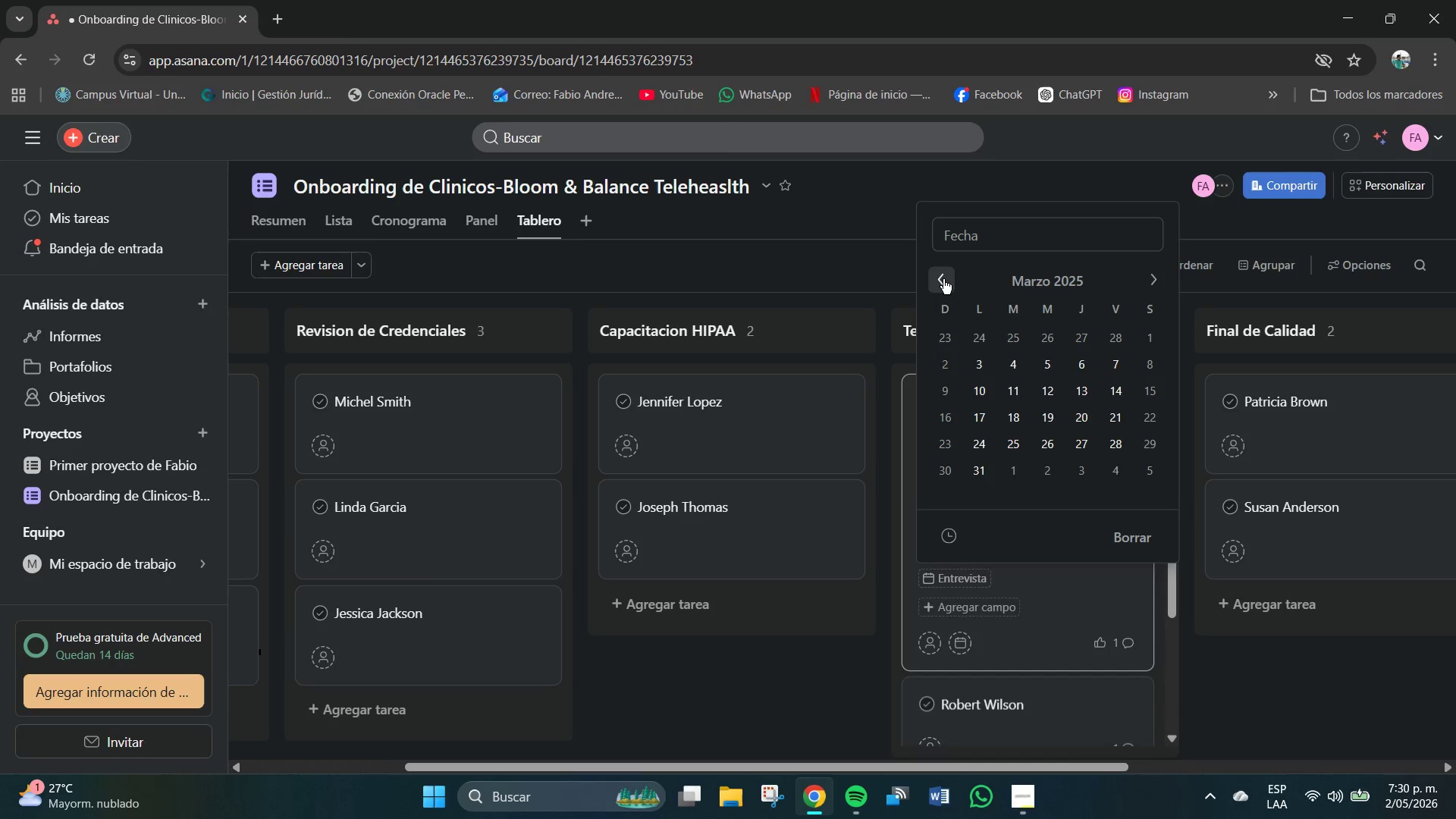 
triple_click([943, 279])
 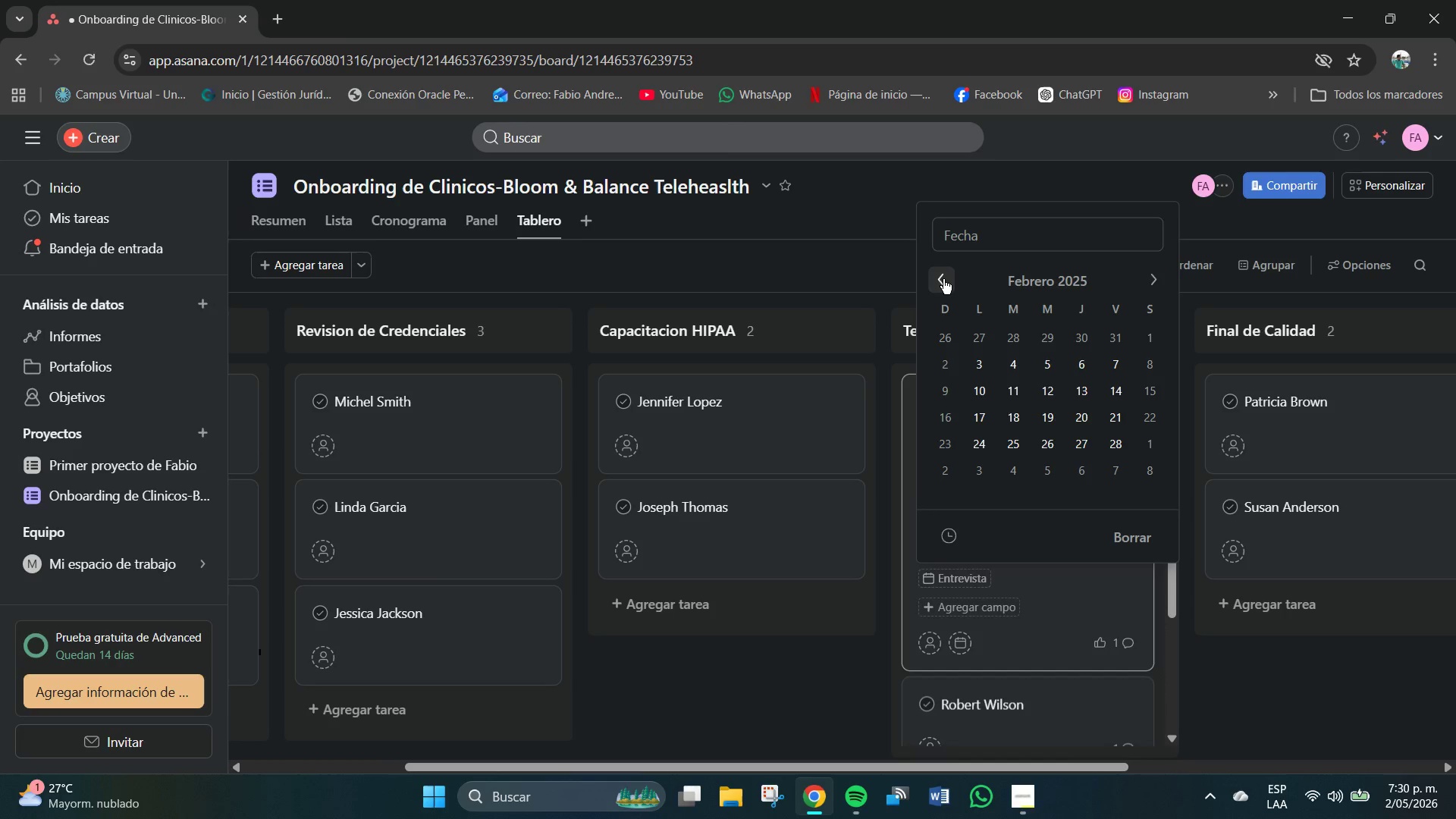 
triple_click([943, 279])
 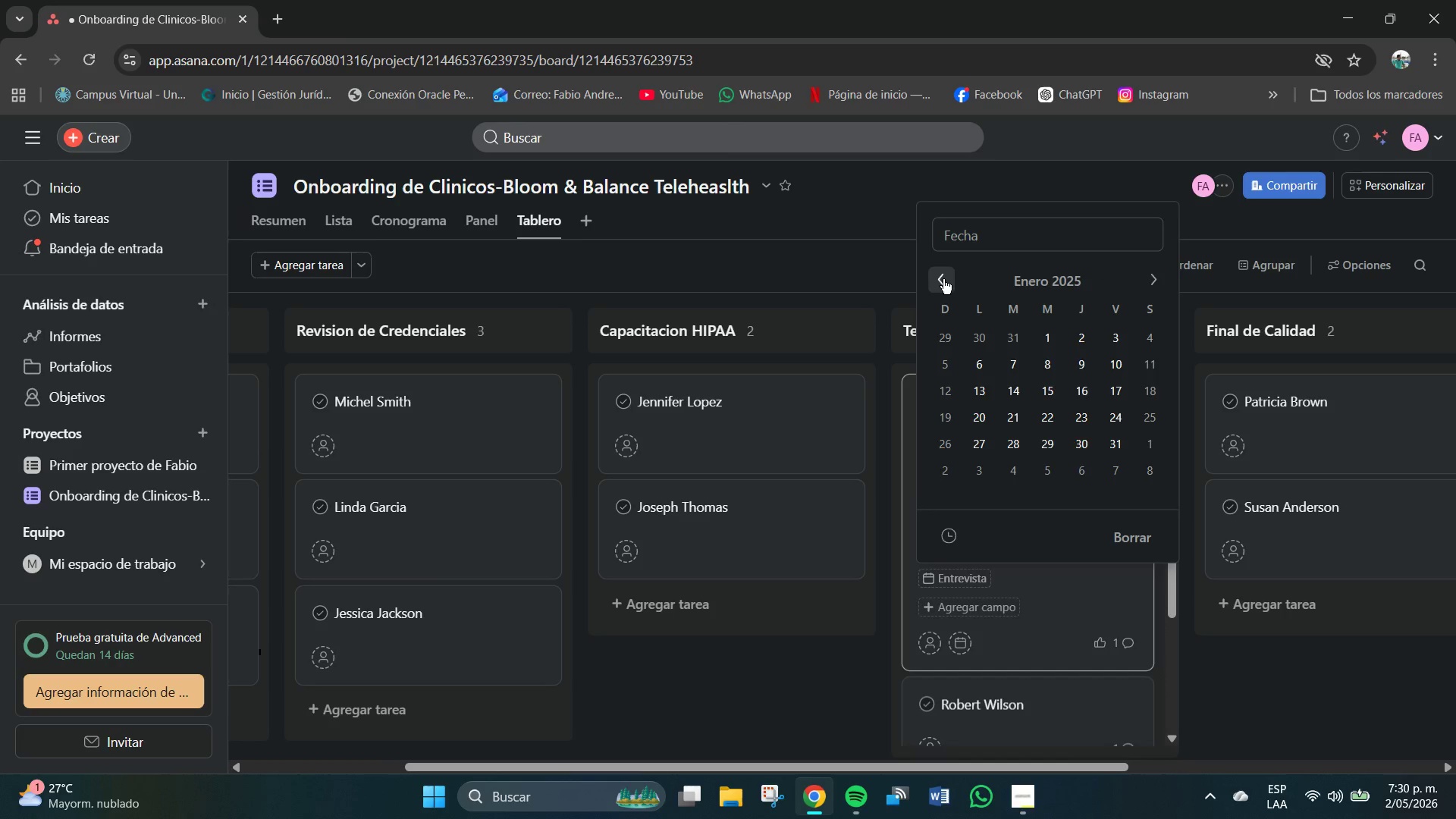 
triple_click([943, 279])
 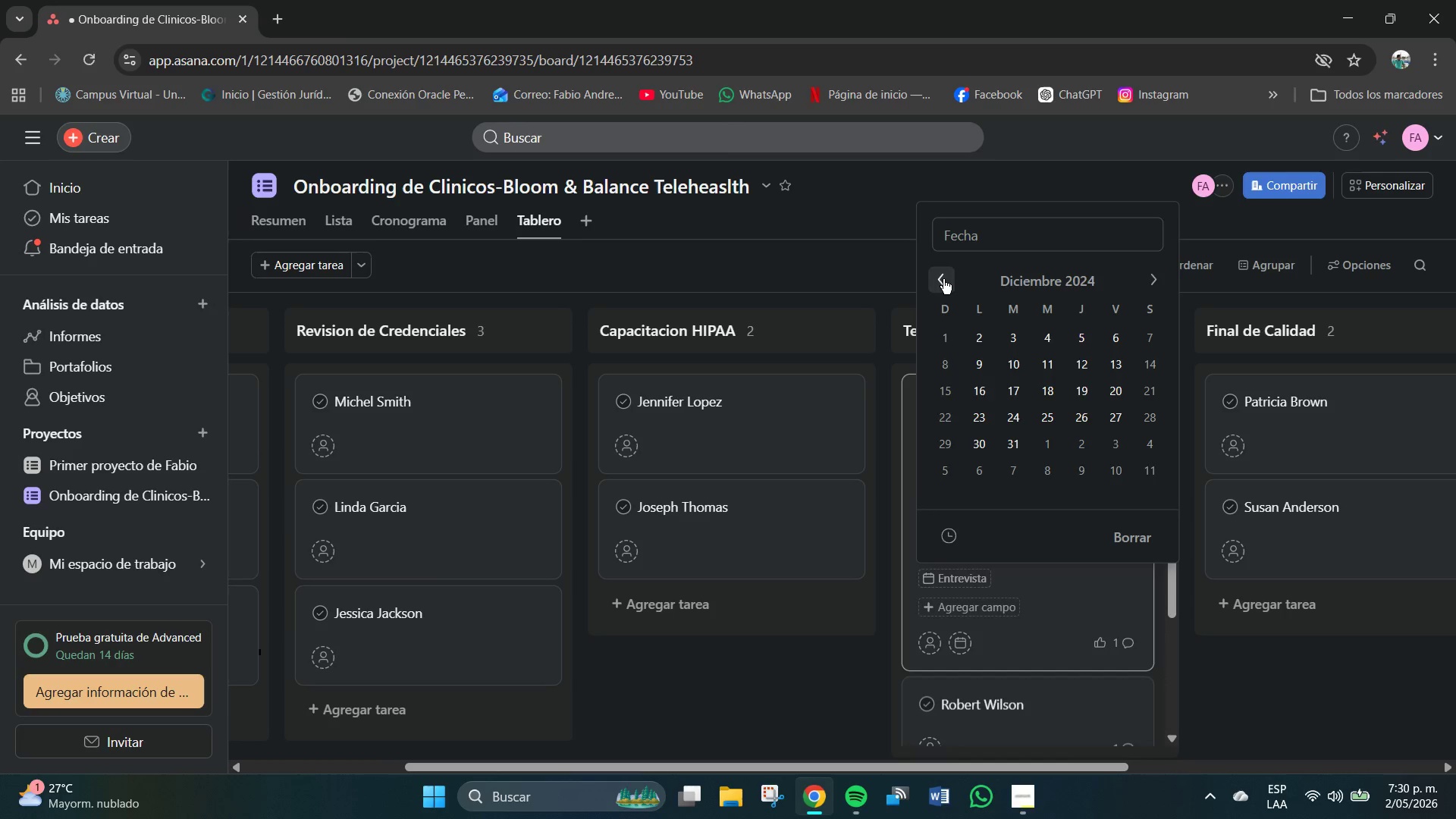 
triple_click([943, 279])
 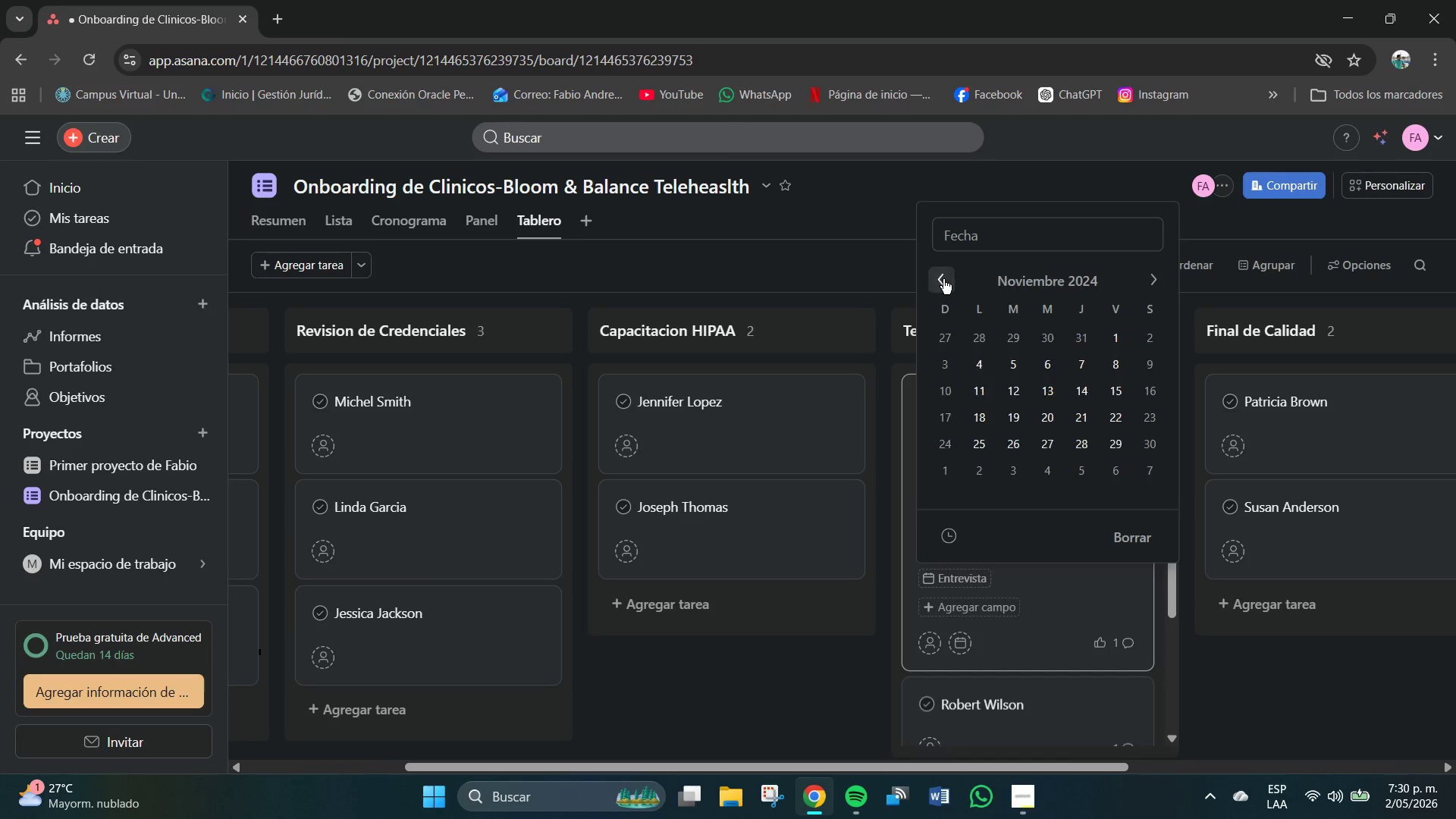 
triple_click([943, 279])
 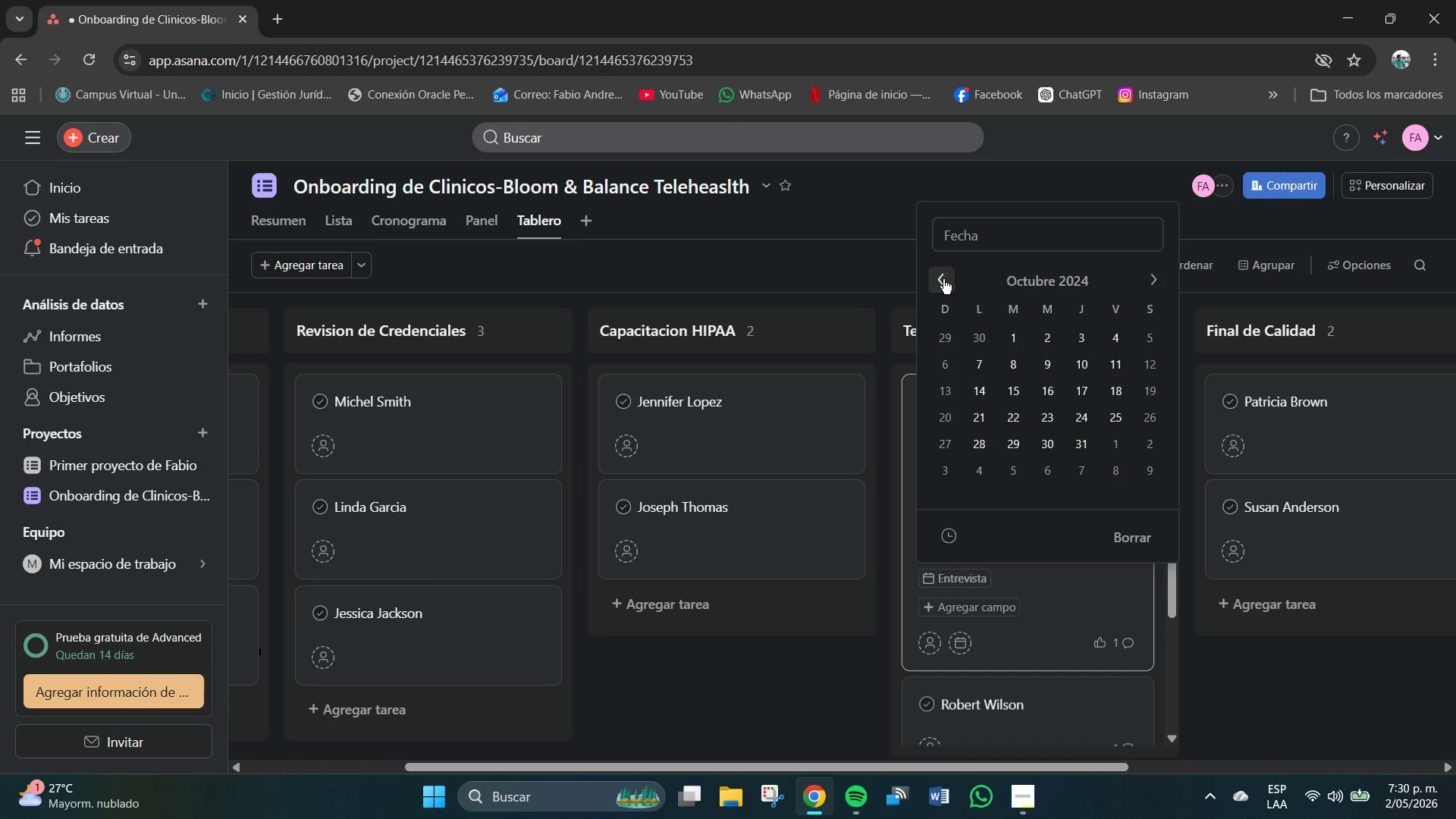 
triple_click([943, 279])
 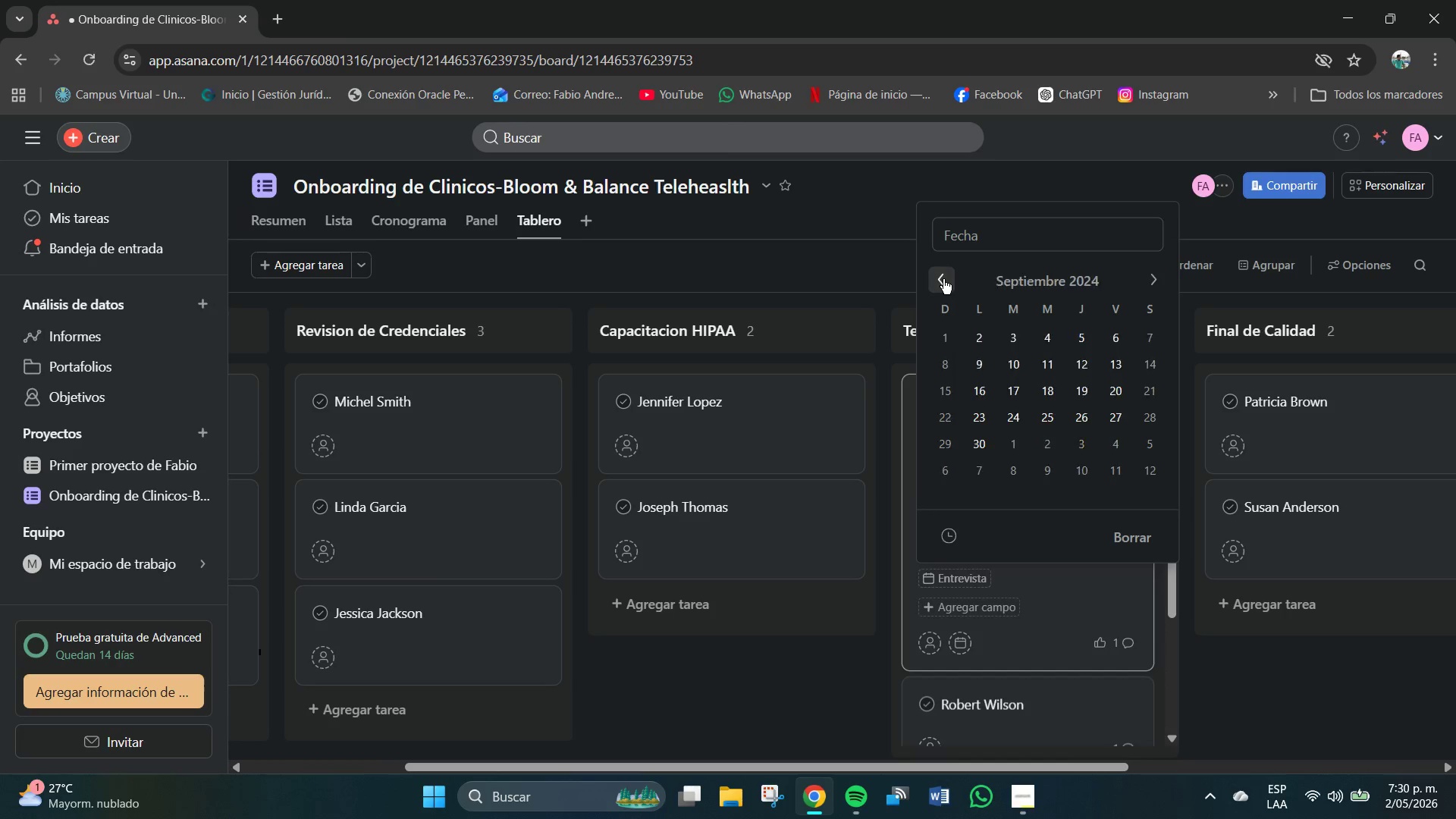 
triple_click([943, 279])
 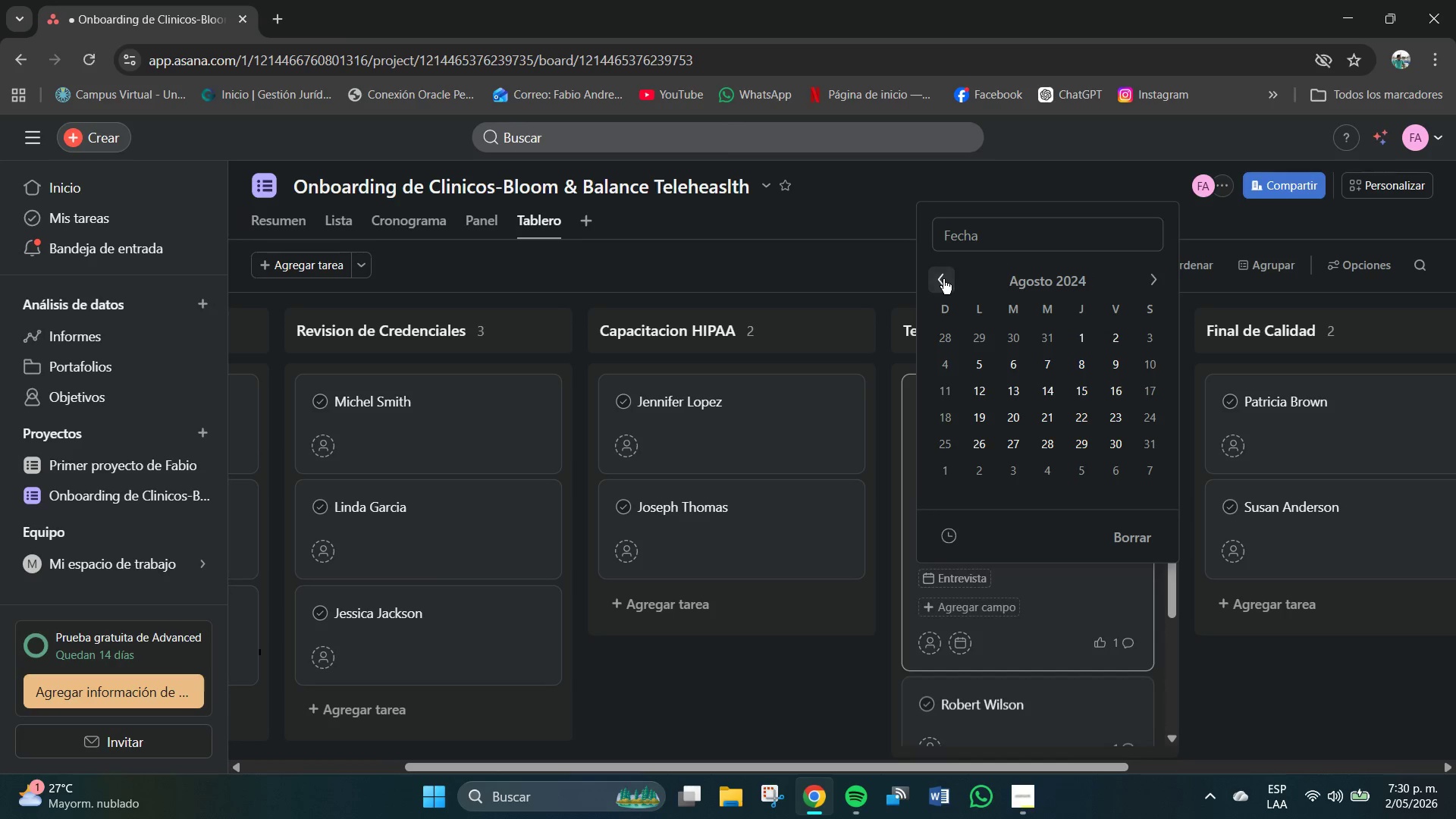 
triple_click([943, 279])
 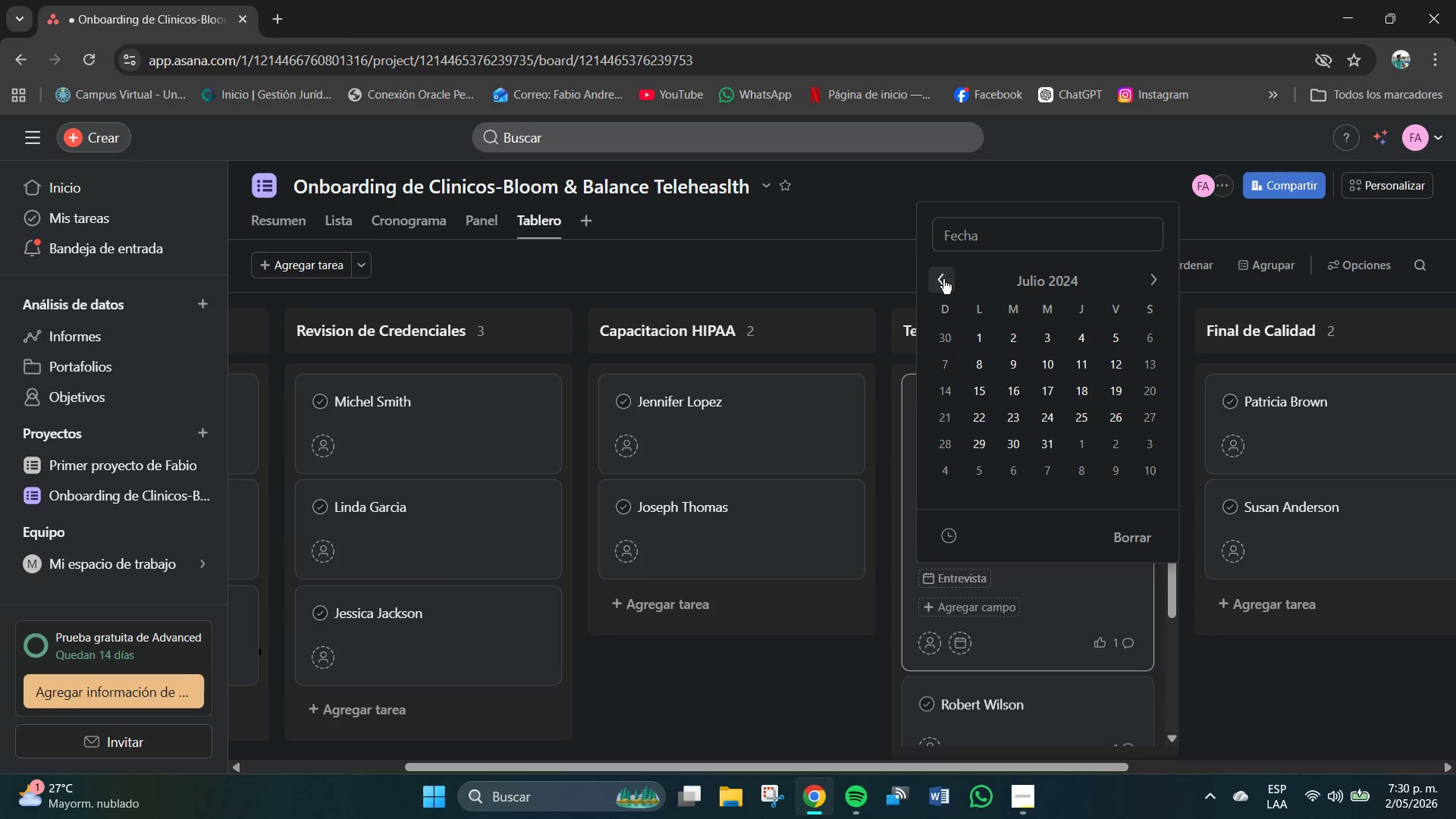 
triple_click([943, 279])
 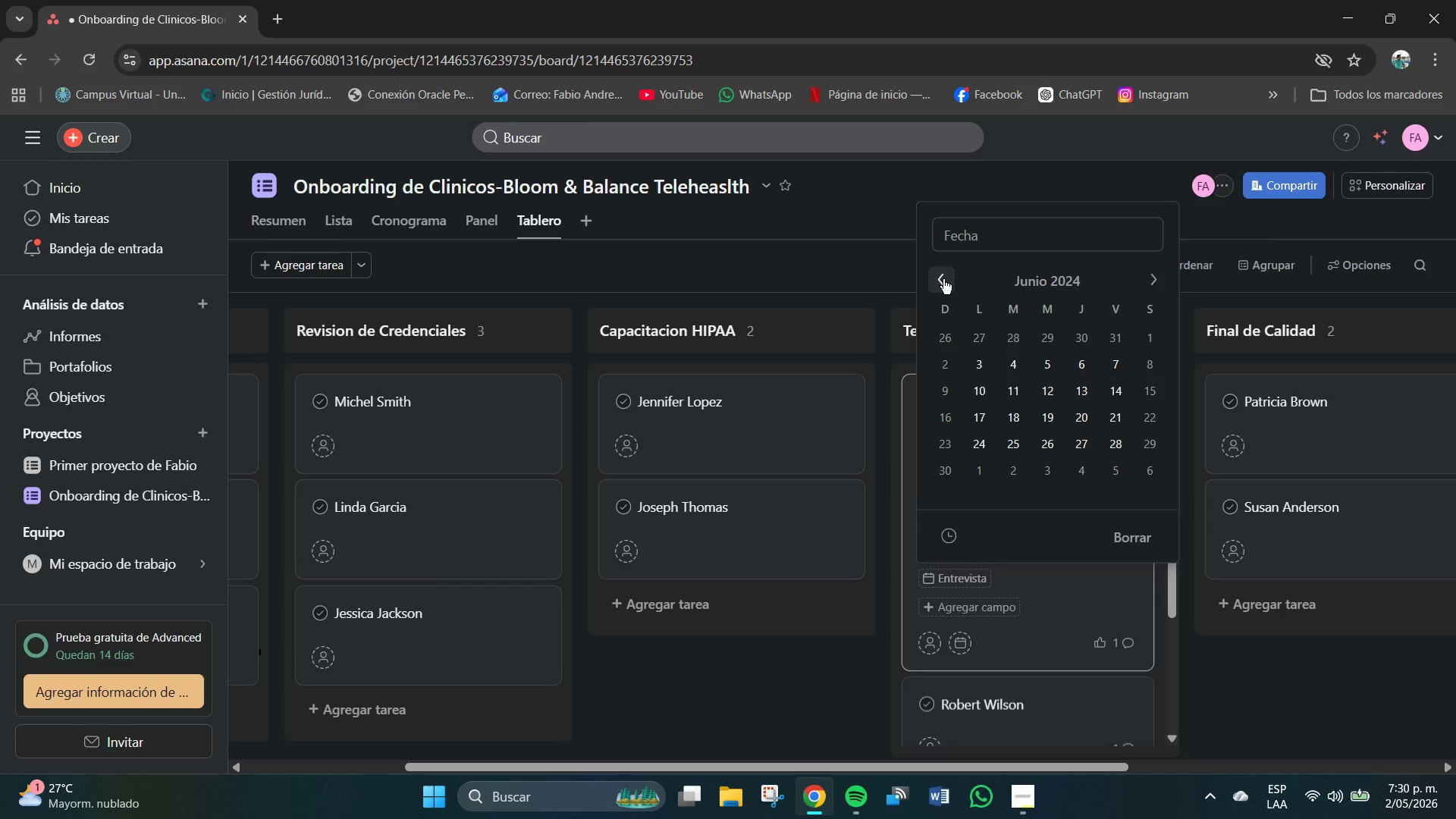 
triple_click([943, 279])
 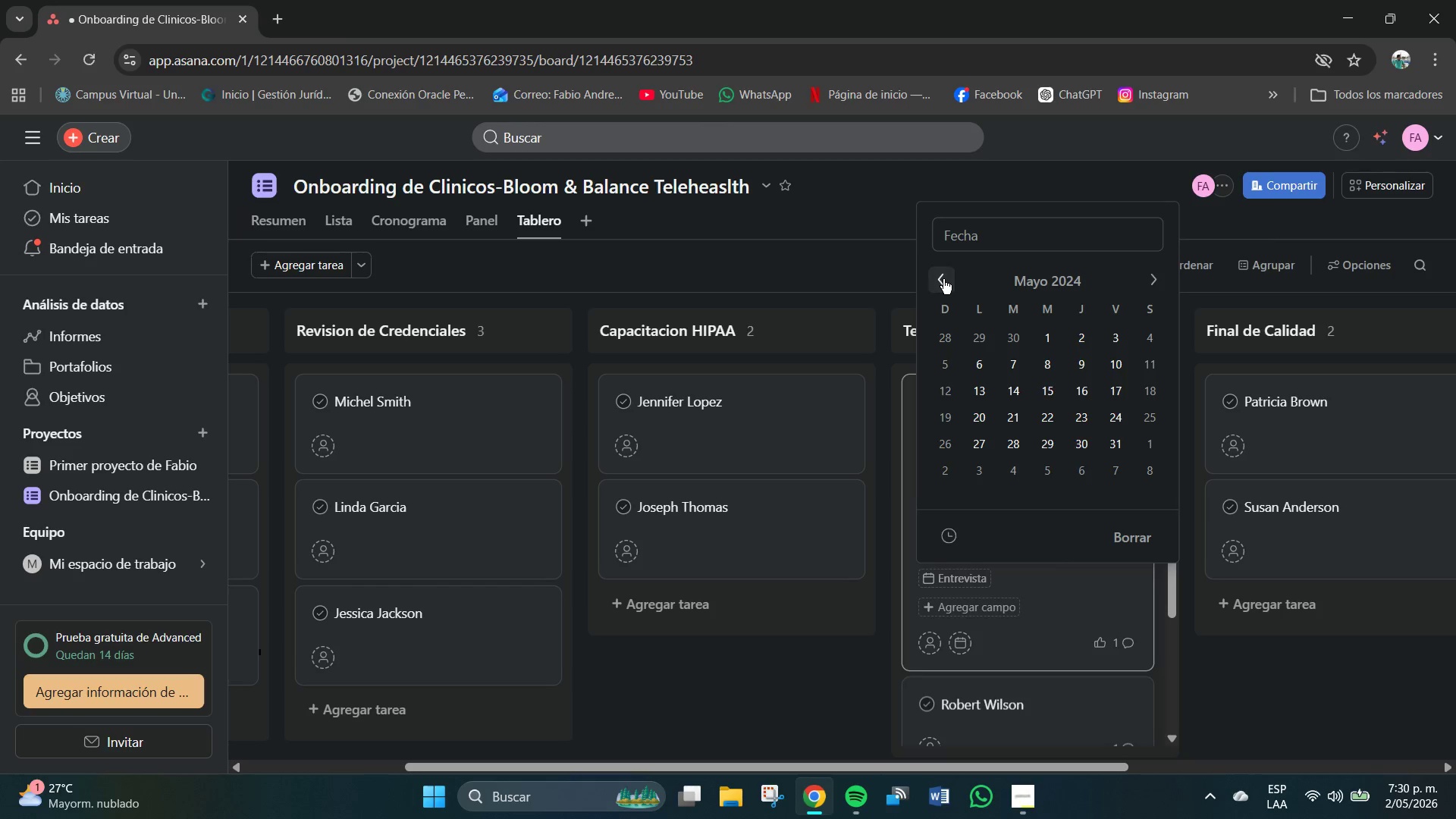 
triple_click([943, 279])
 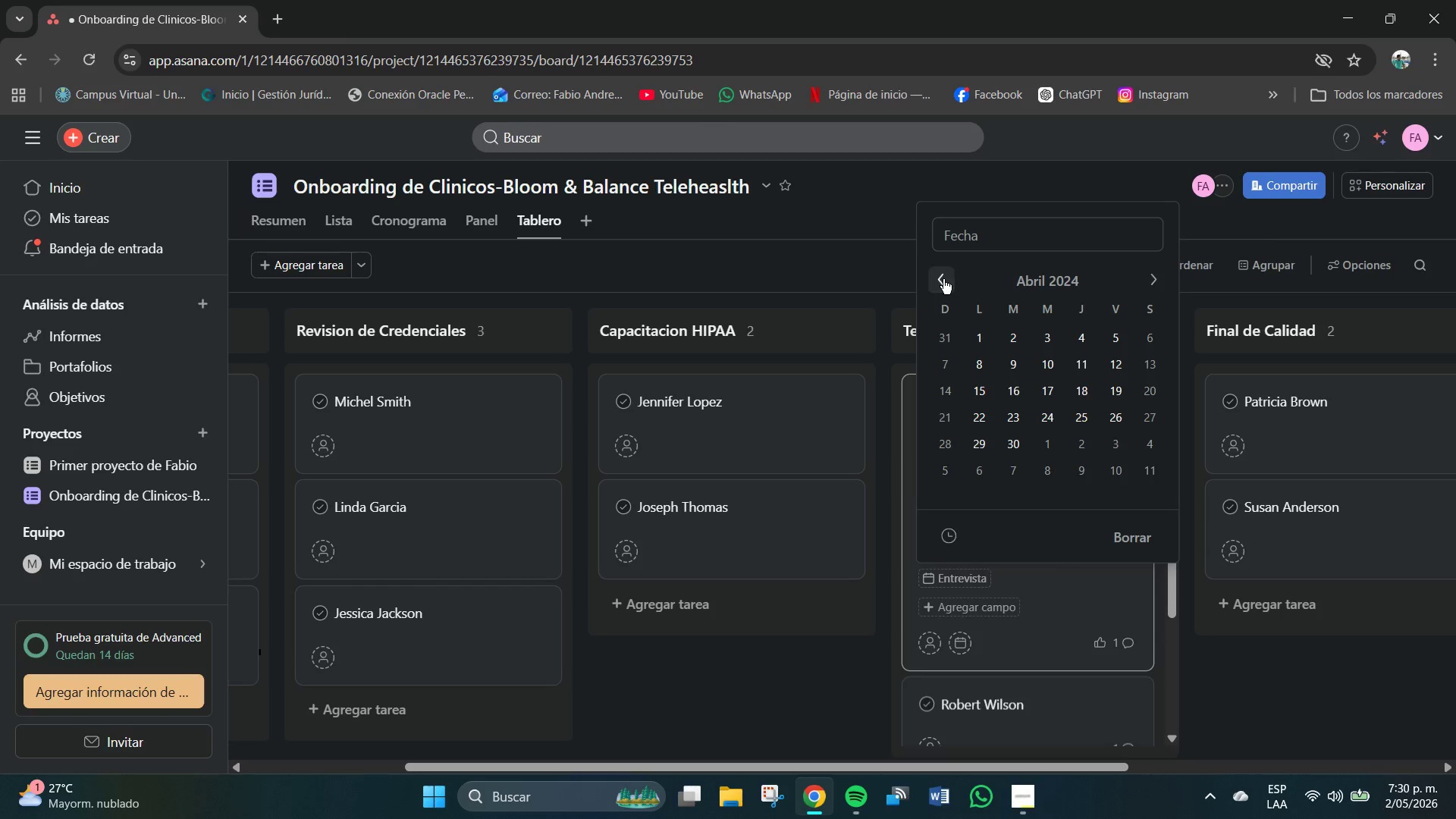 
triple_click([943, 279])
 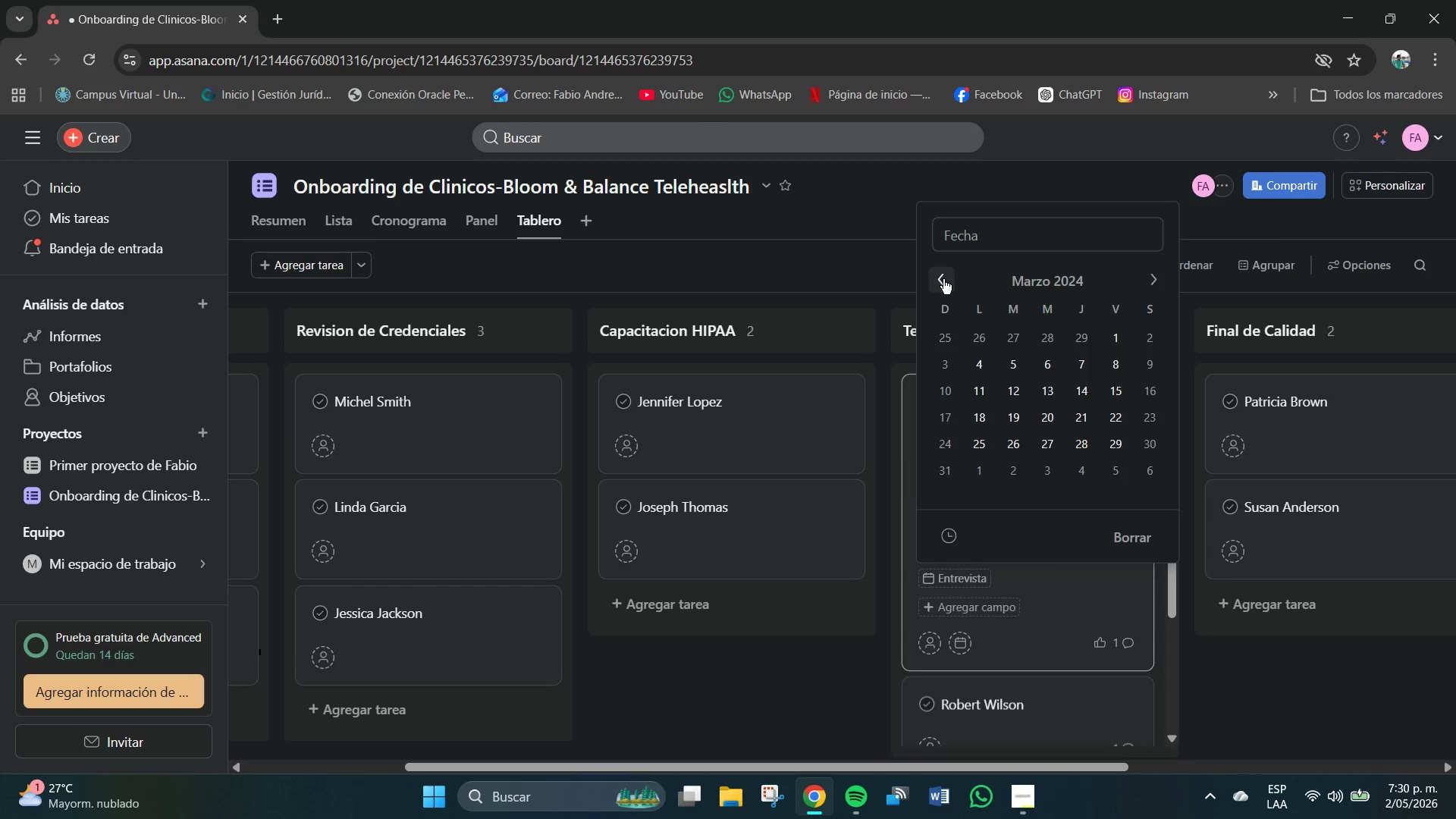 
triple_click([943, 279])
 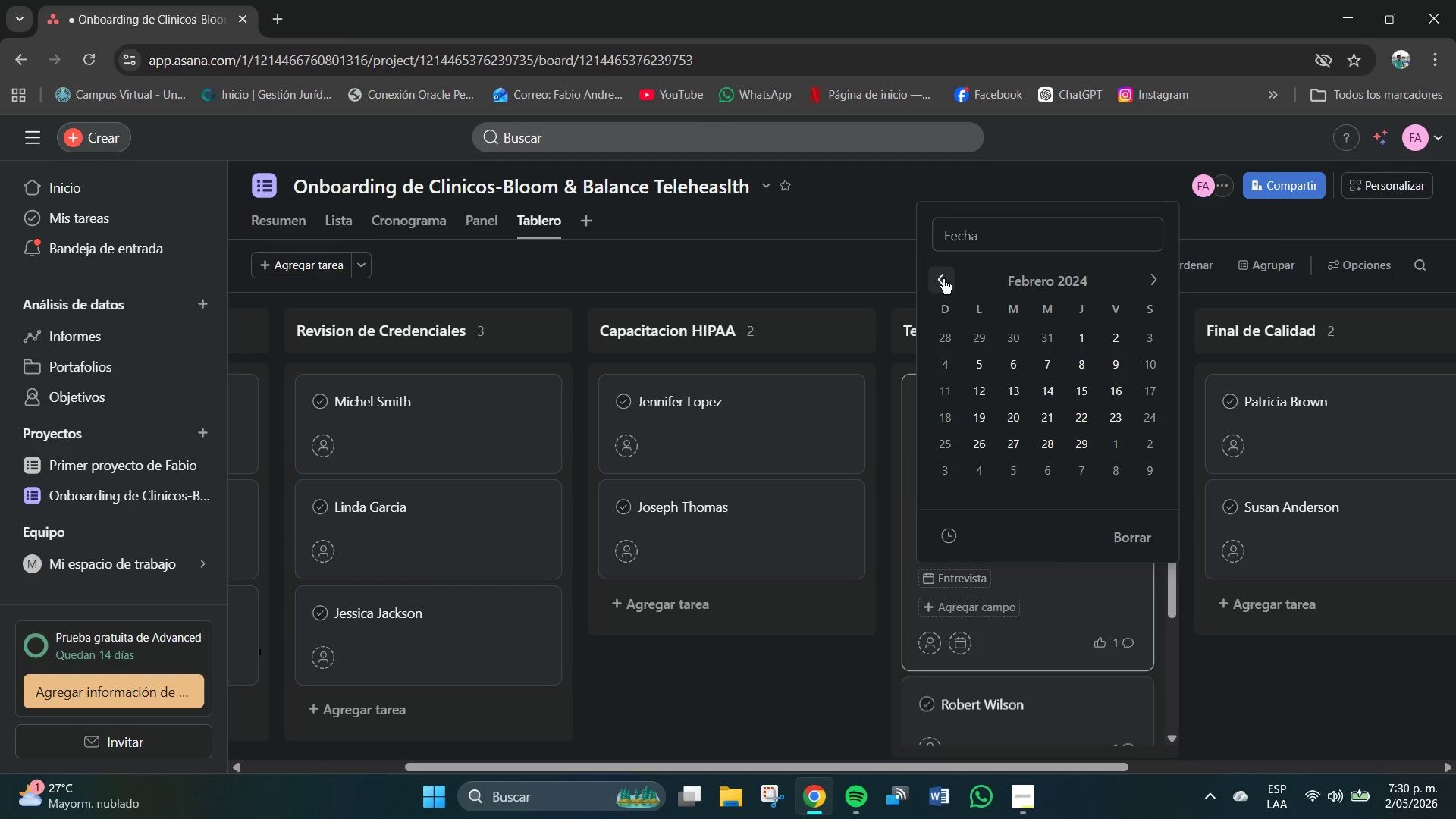 
triple_click([943, 279])
 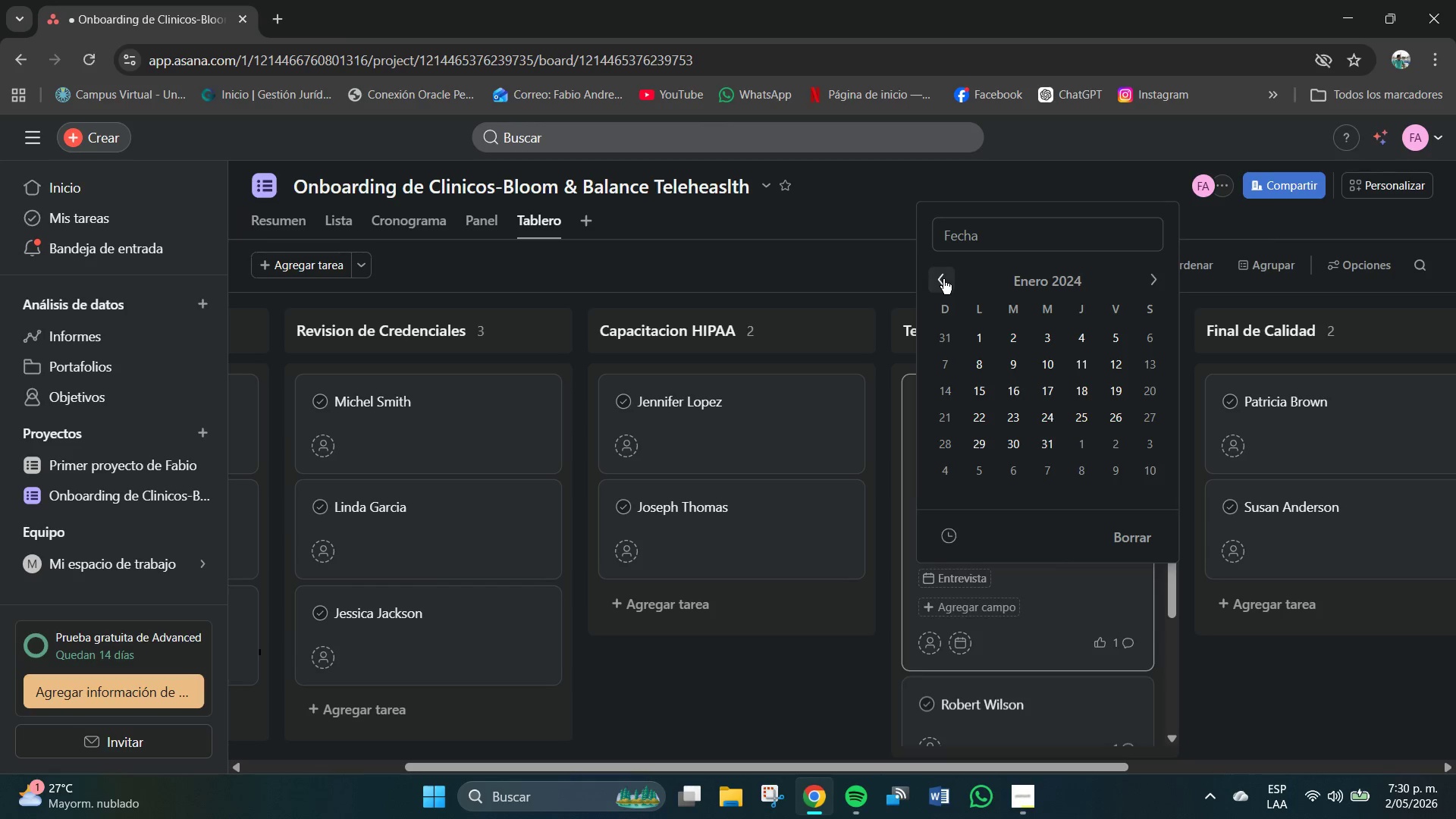 
triple_click([943, 279])
 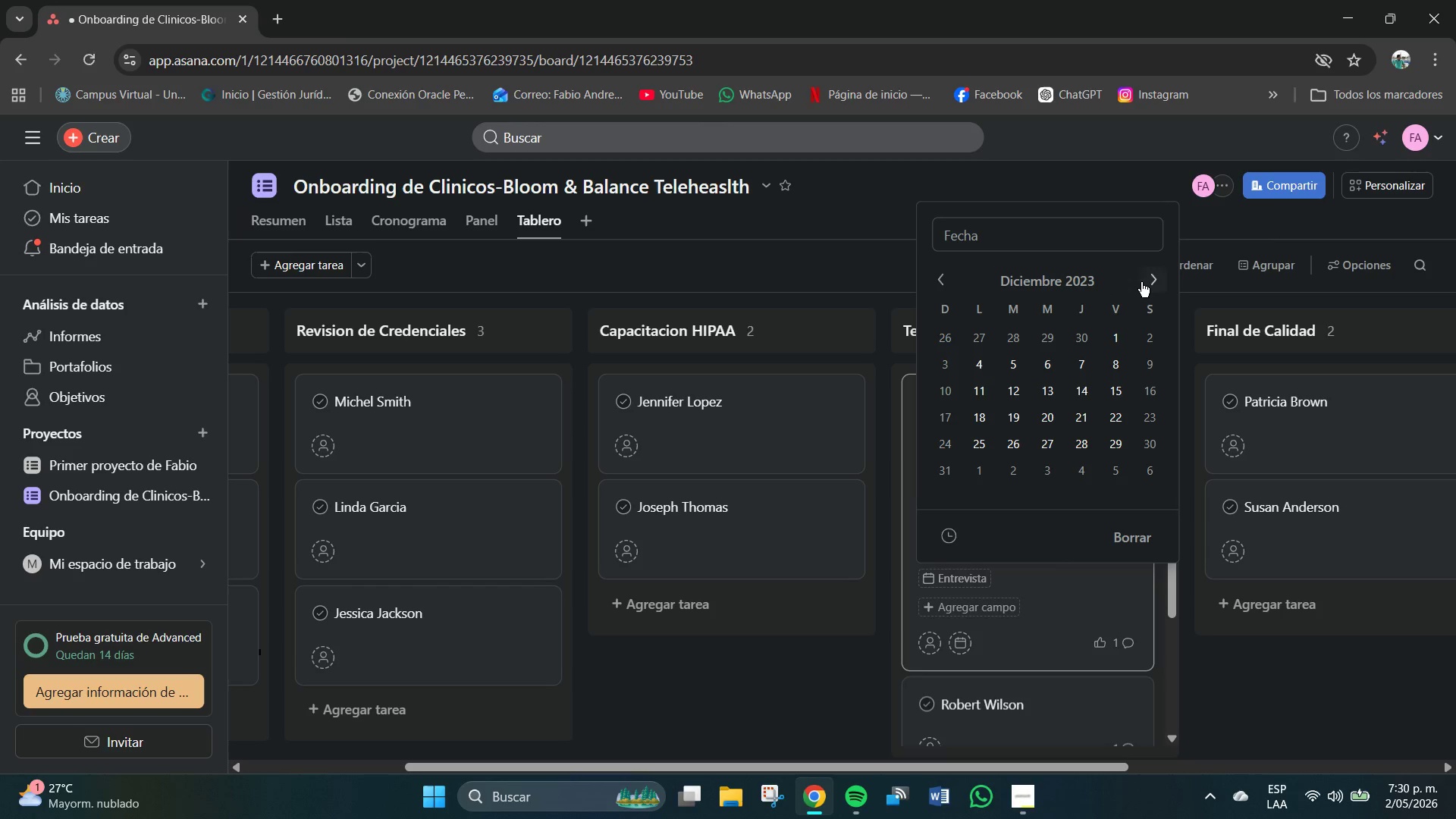 
left_click([1153, 280])
 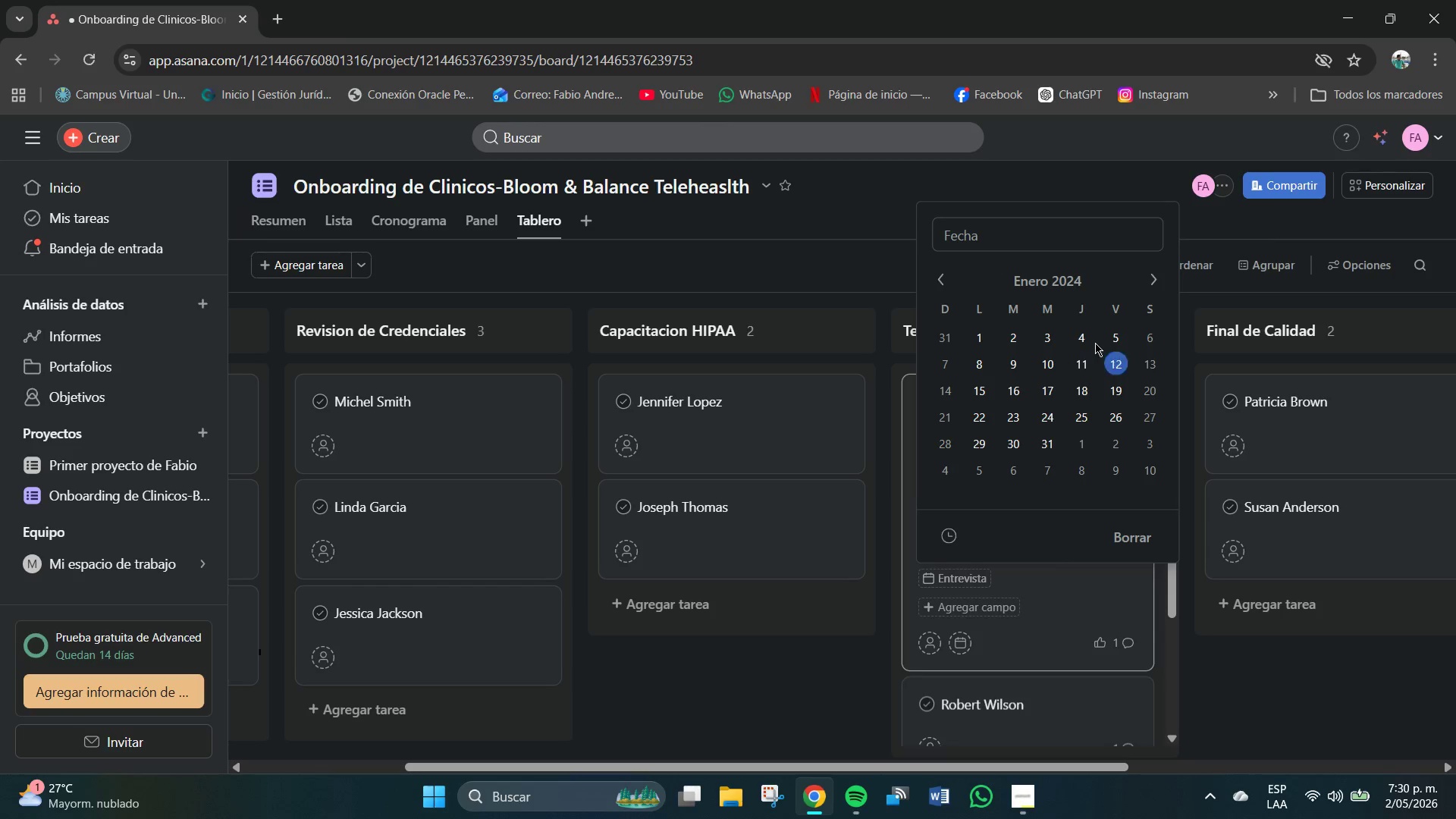 
left_click([1090, 340])
 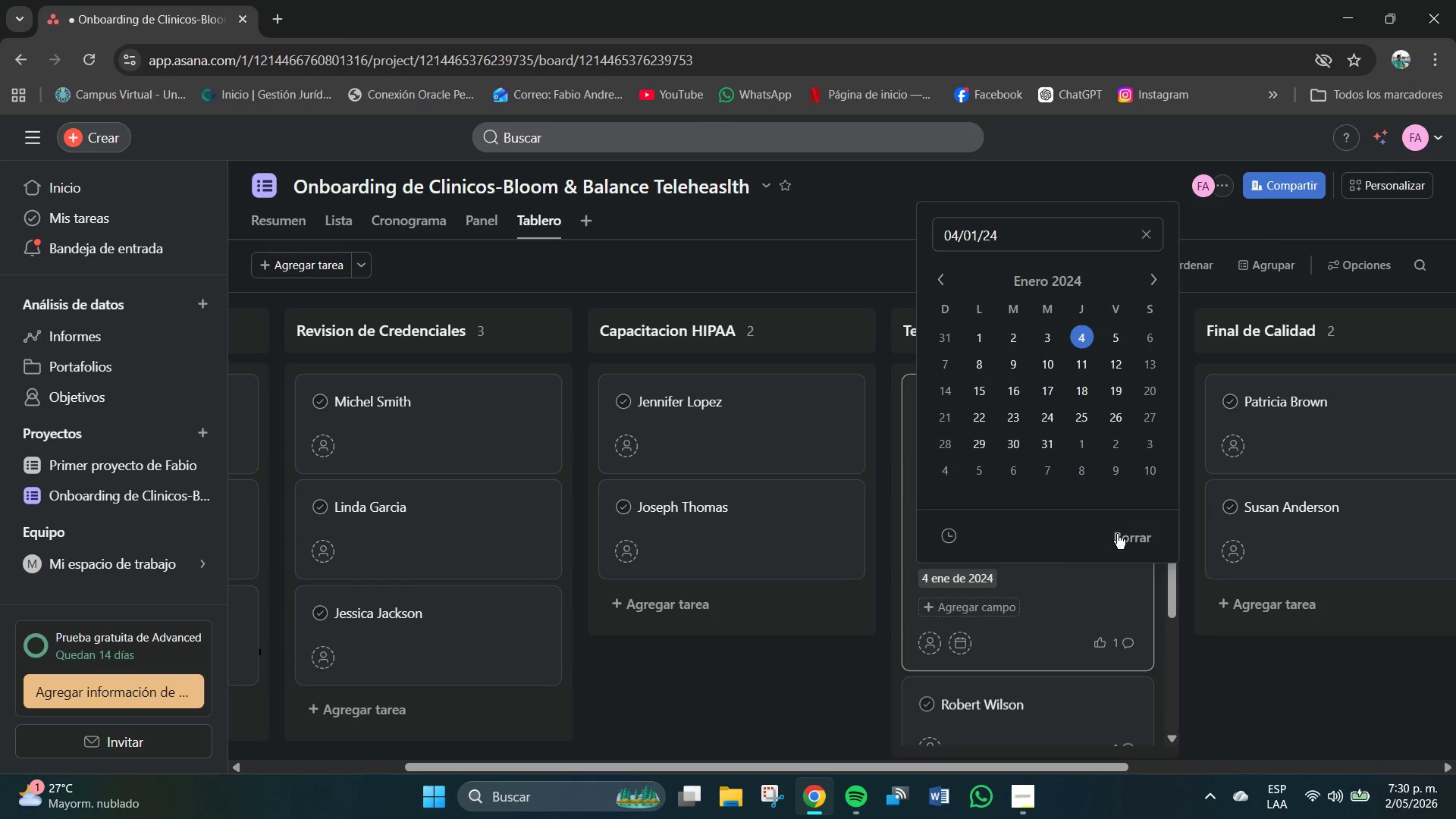 
left_click([1055, 588])
 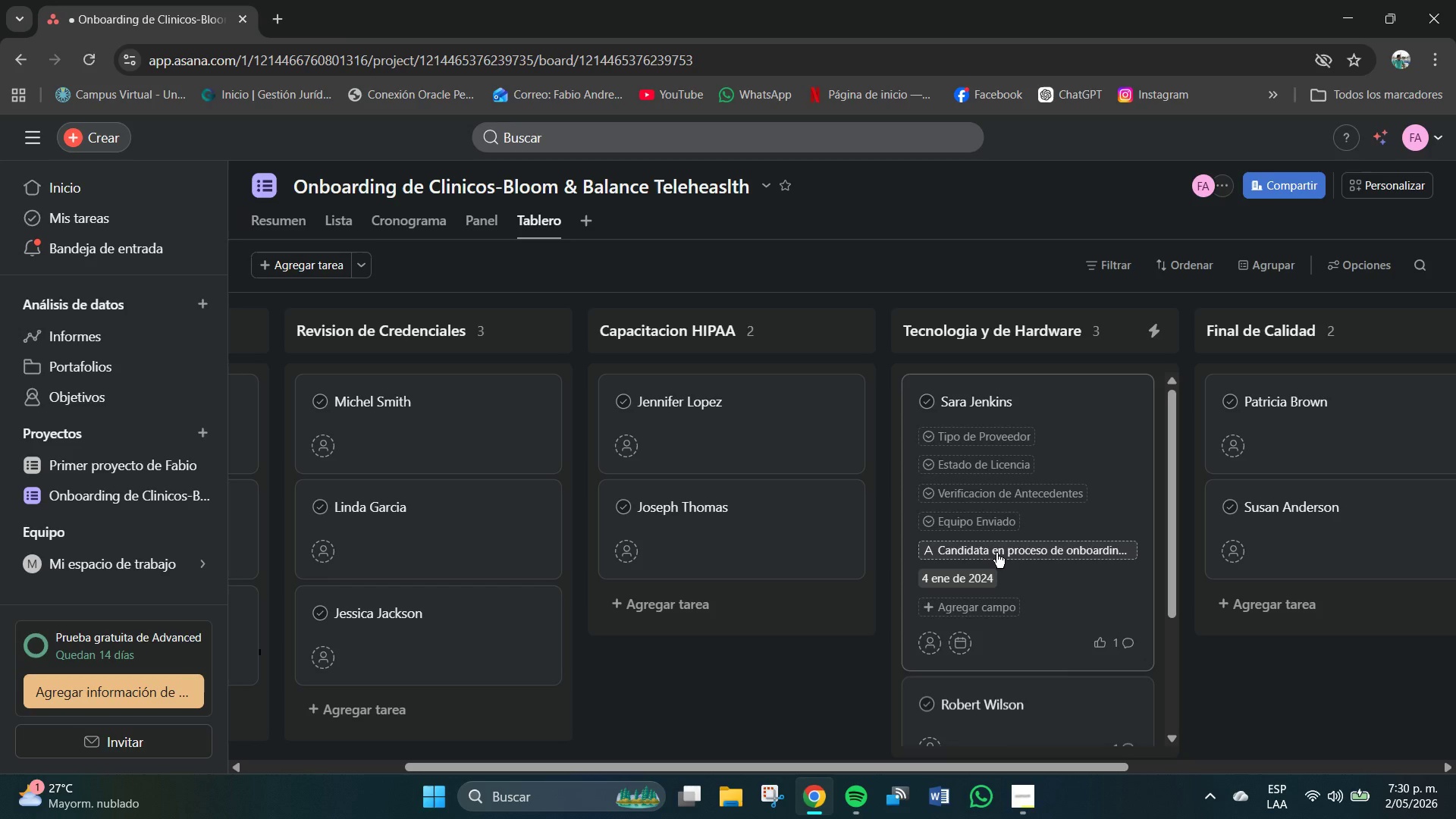 
wait(6.89)
 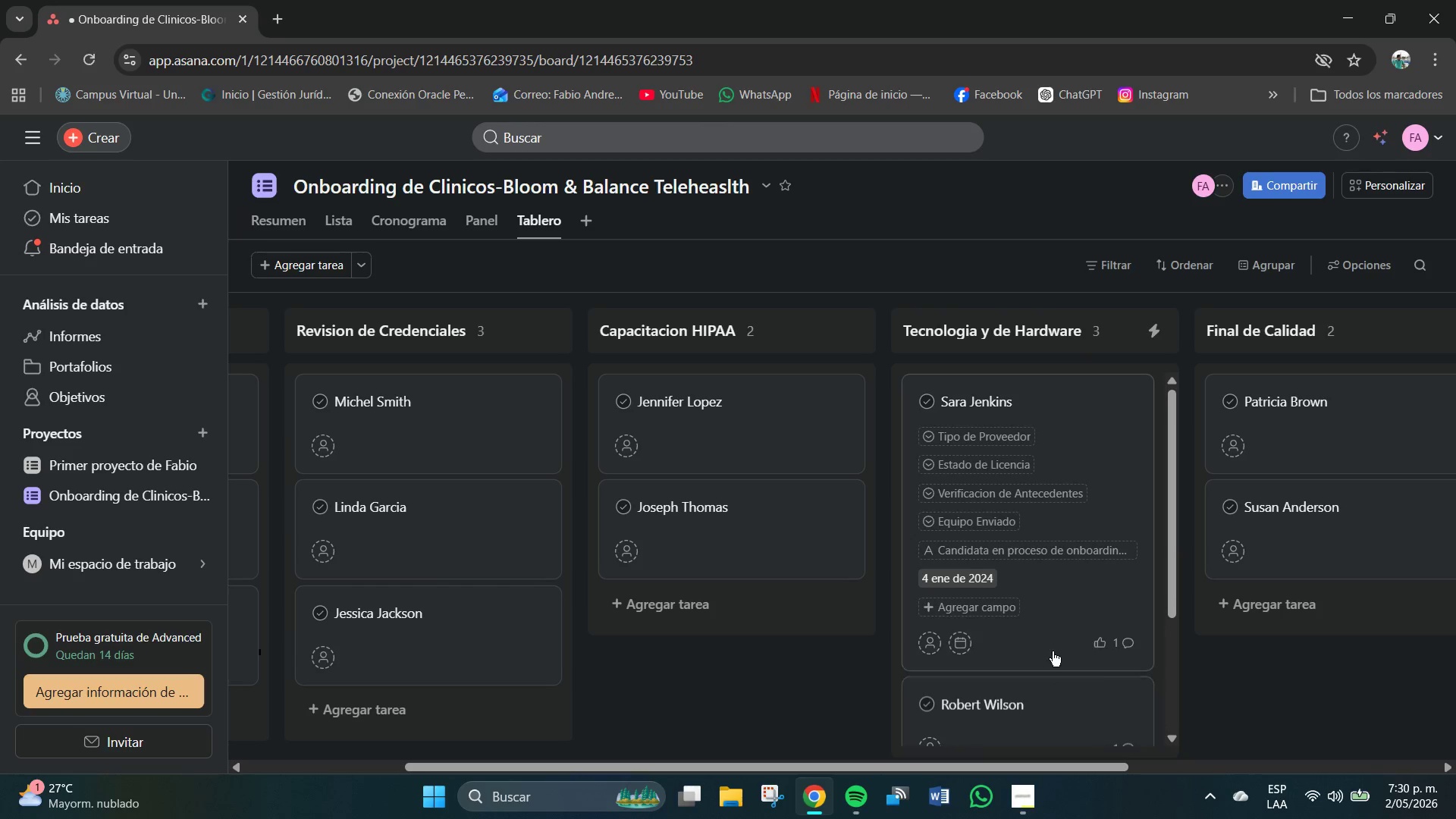 
left_click([997, 554])
 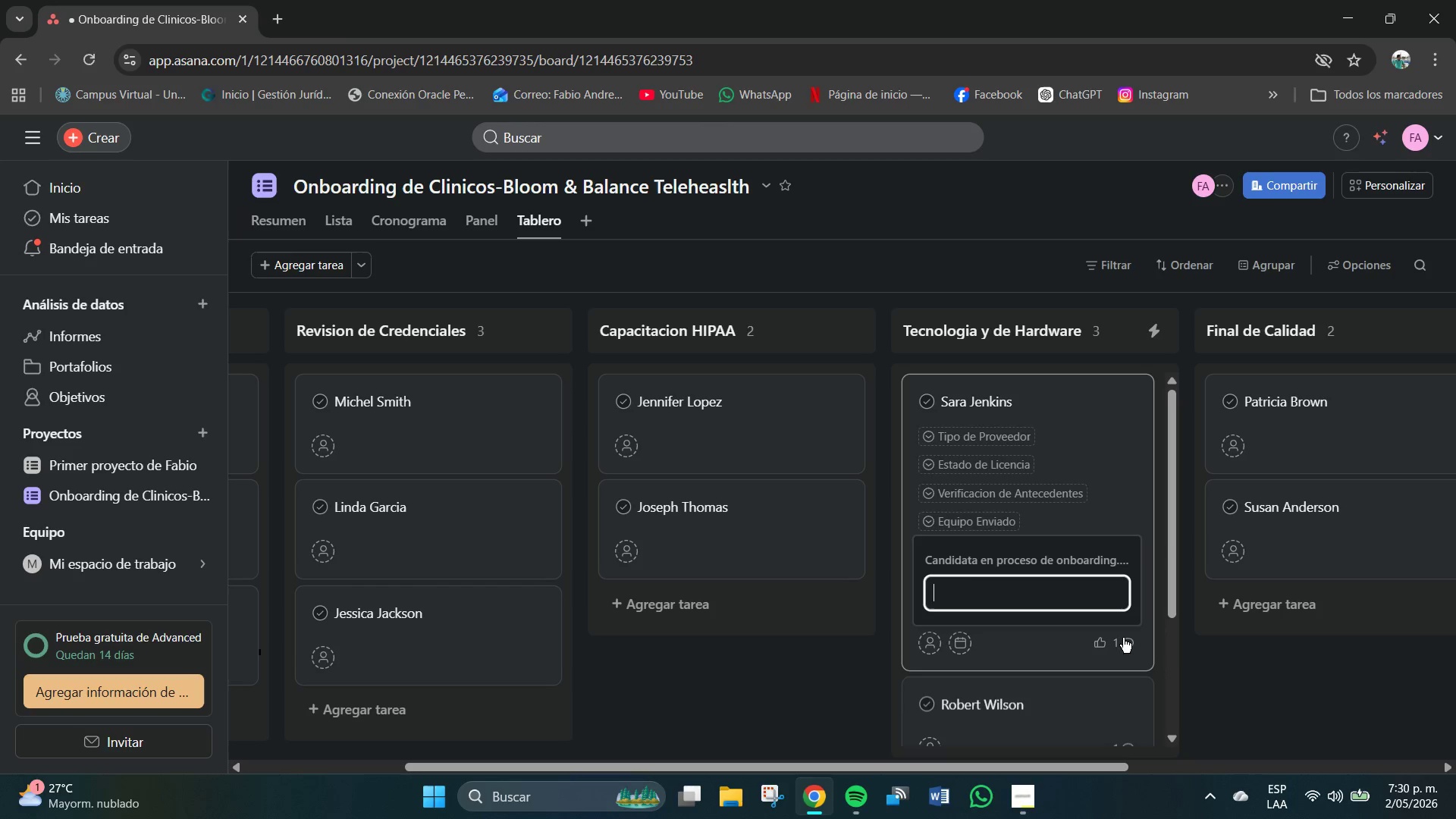 
left_click([1207, 661])
 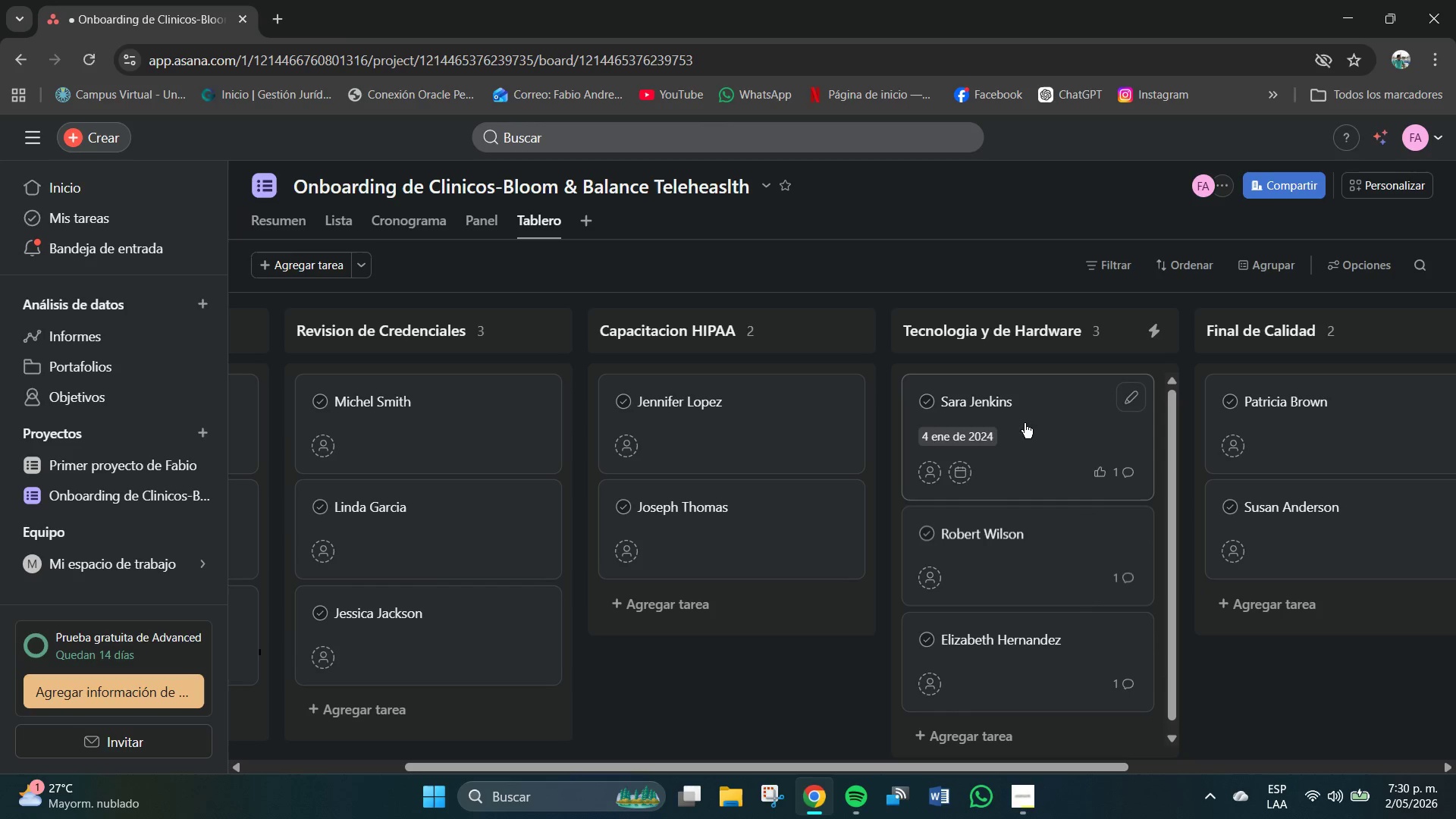 
left_click([996, 423])
 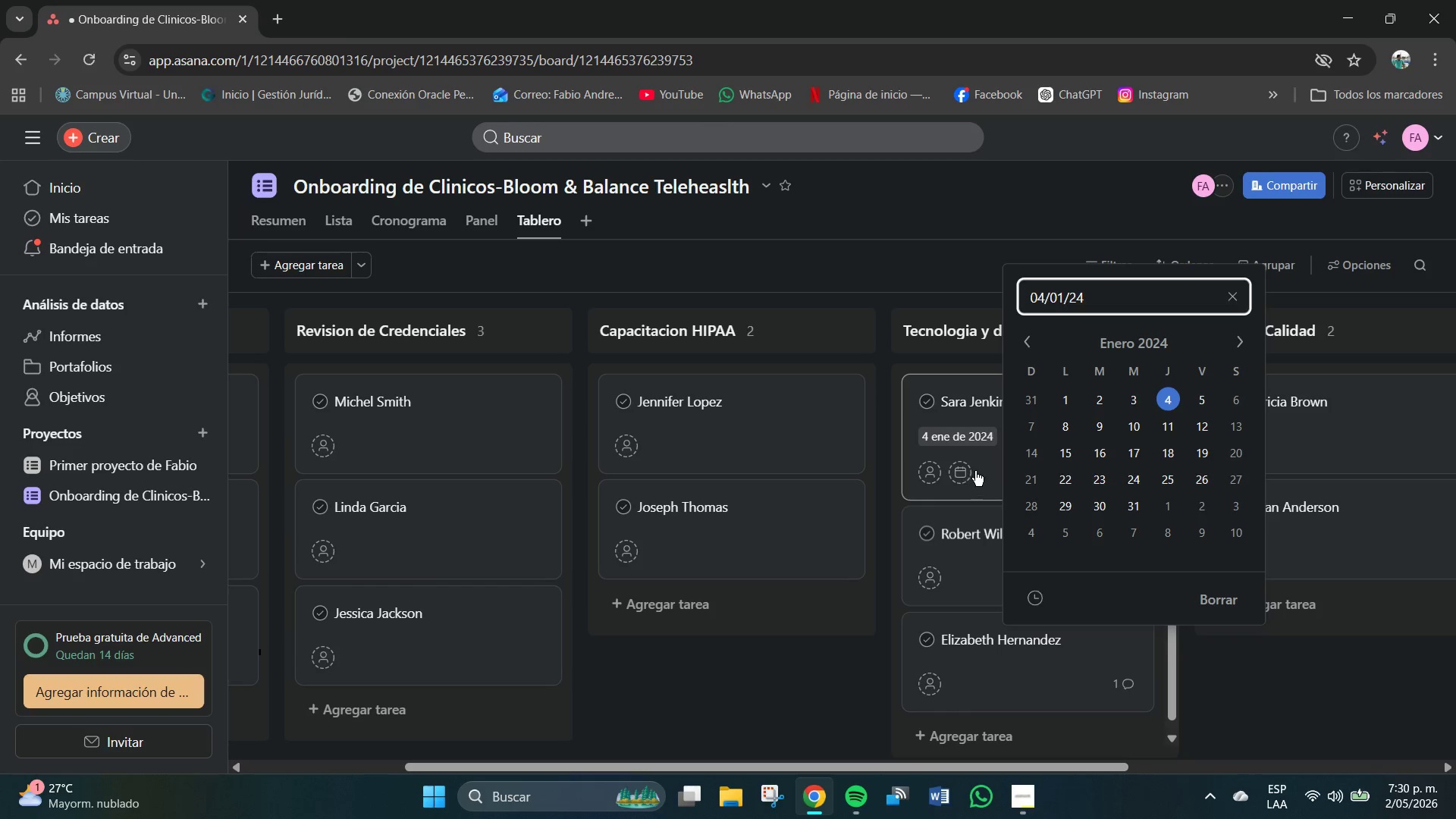 
left_click([987, 466])
 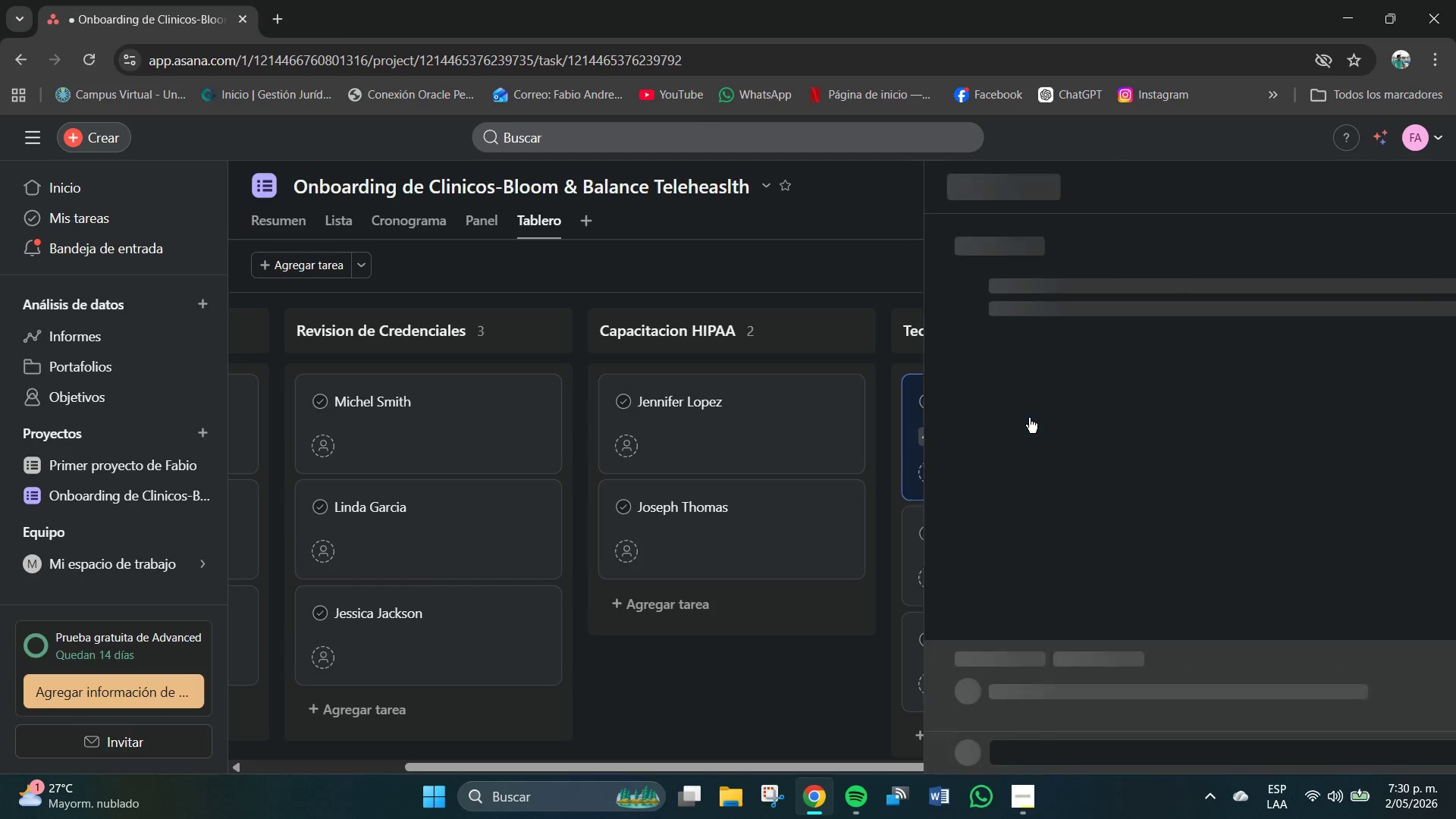 
wait(5.56)
 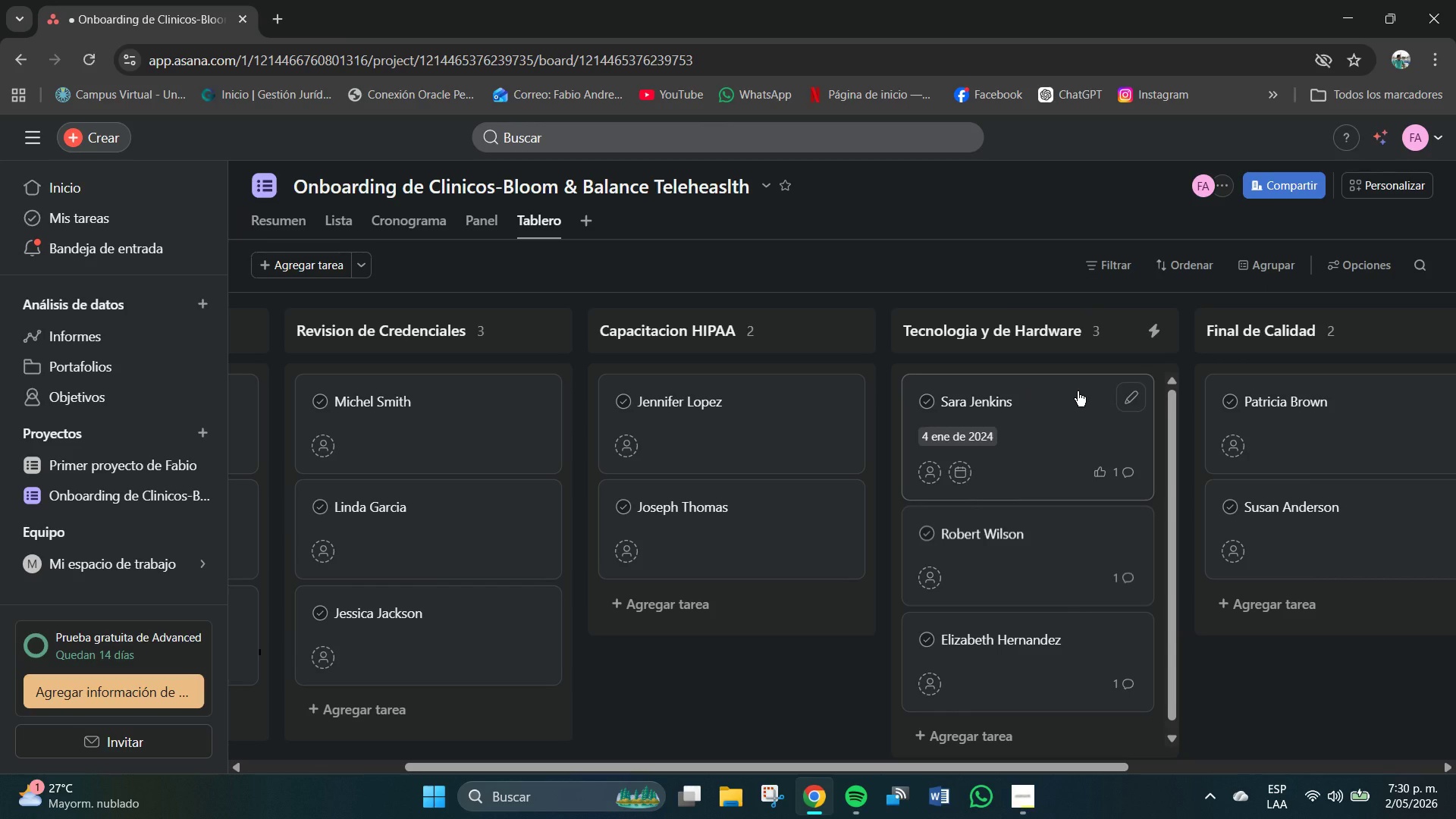 
left_click([759, 229])
 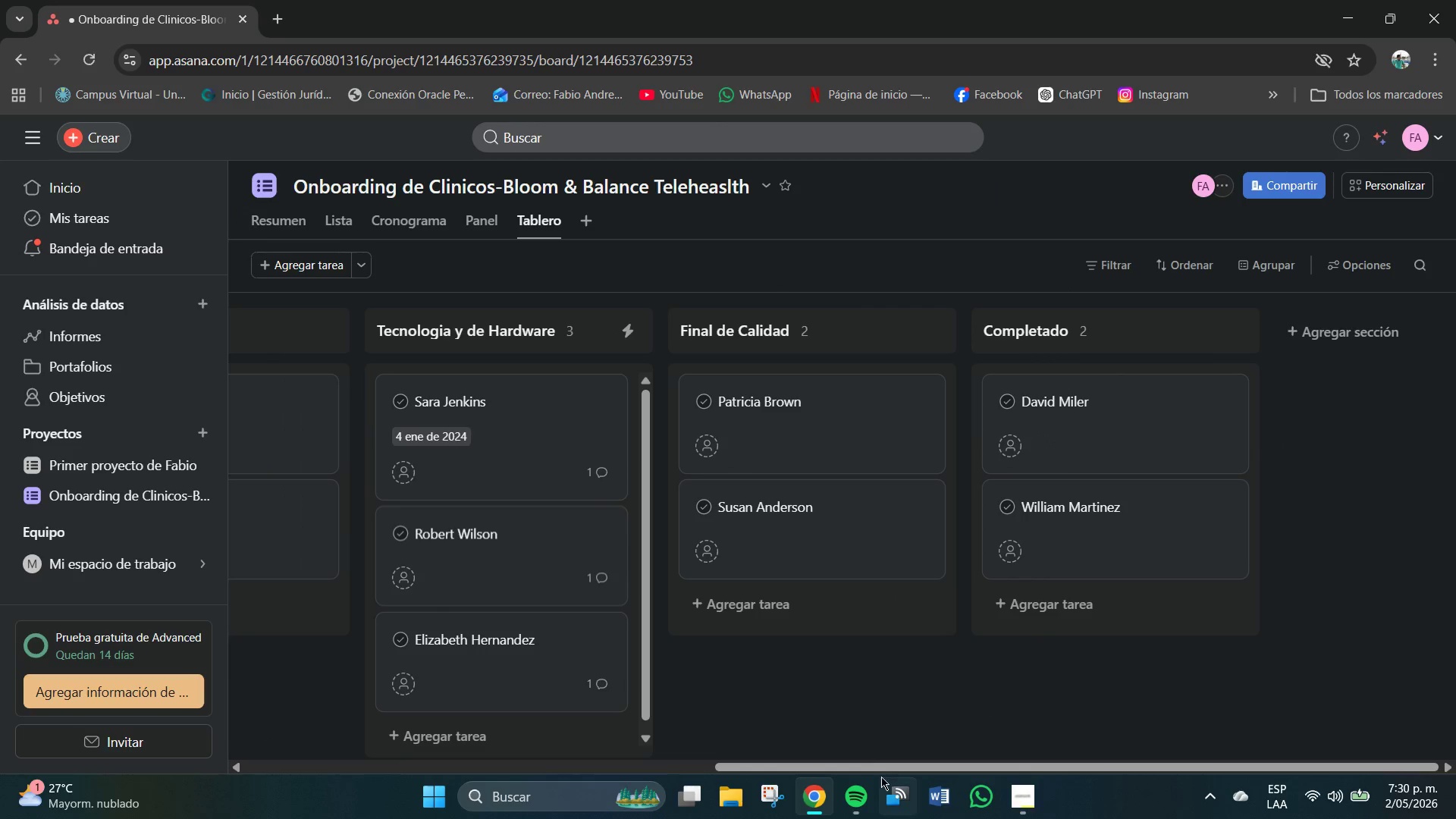 
left_click_drag(start_coordinate=[873, 765], to_coordinate=[637, 752])
 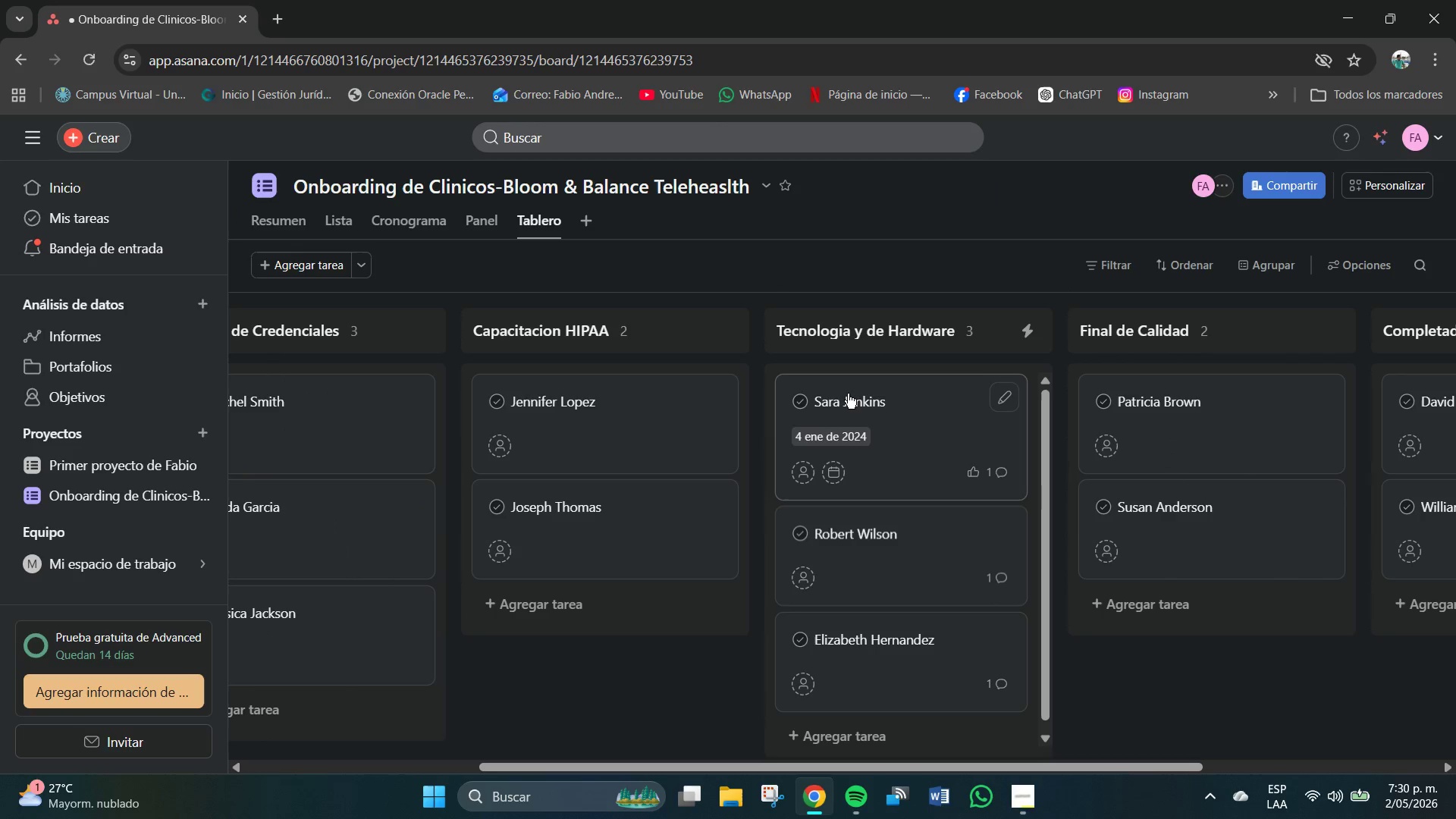 
left_click([846, 394])
 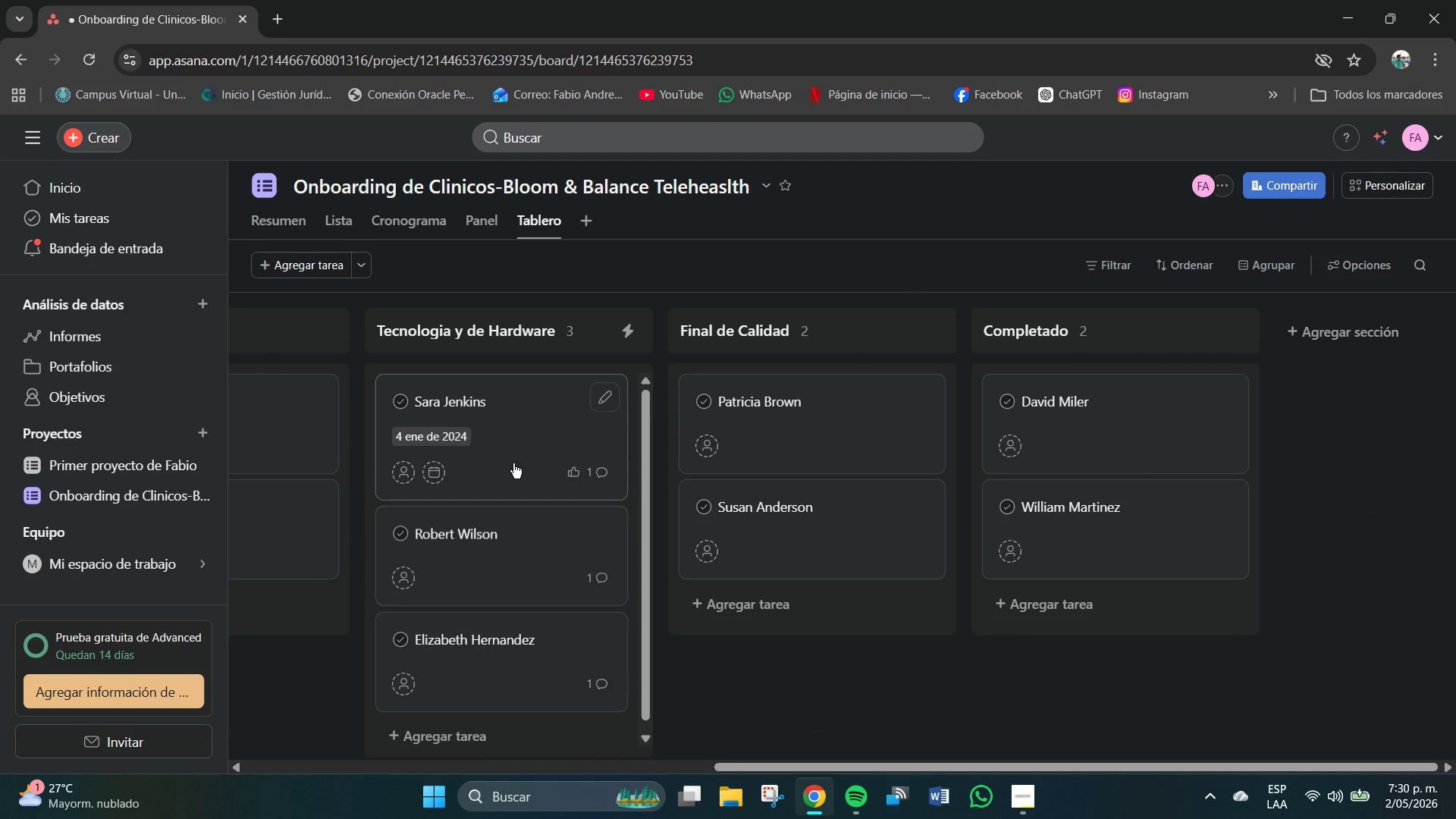 
left_click([601, 396])
 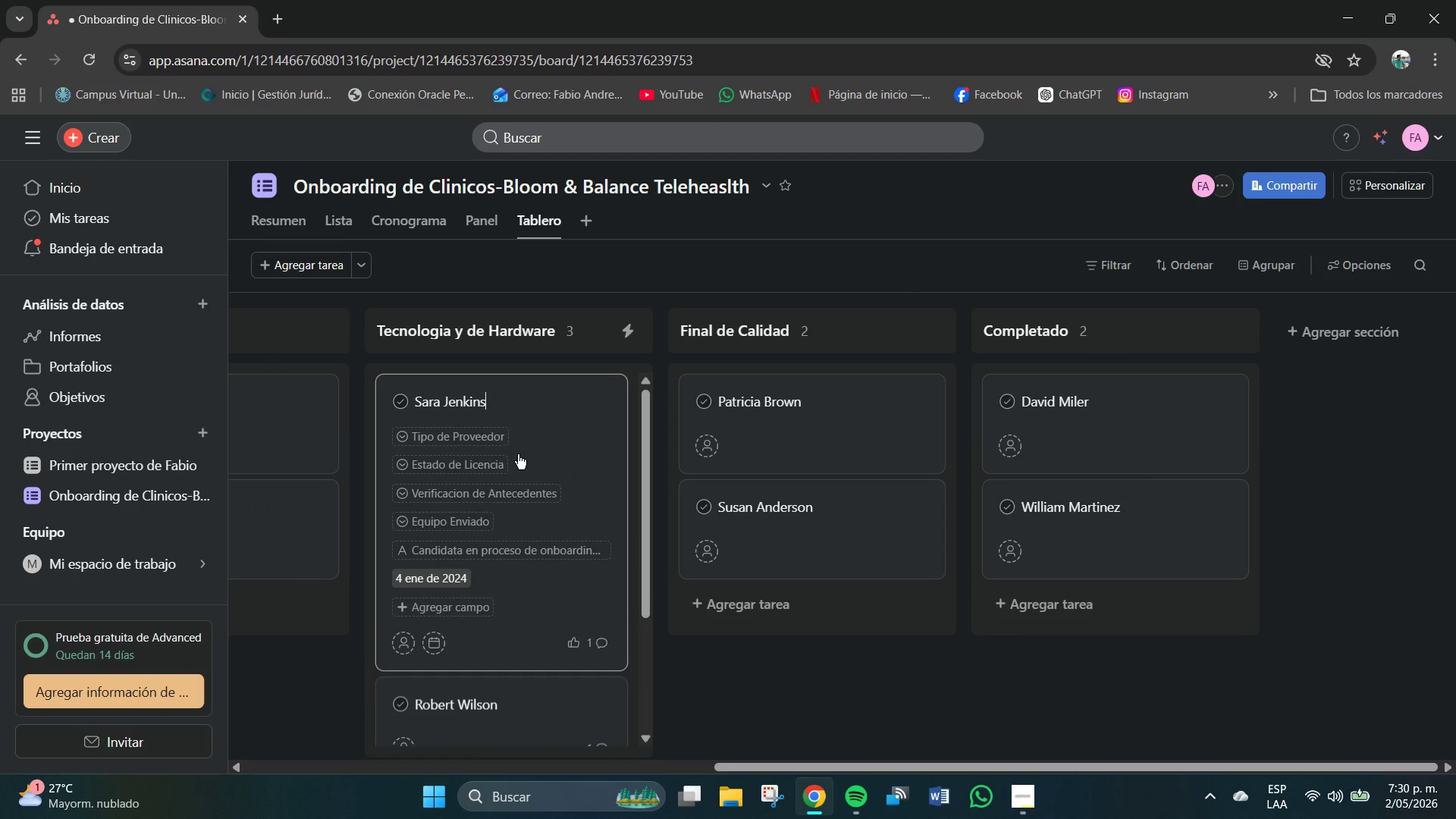 
mouse_move([444, 441])
 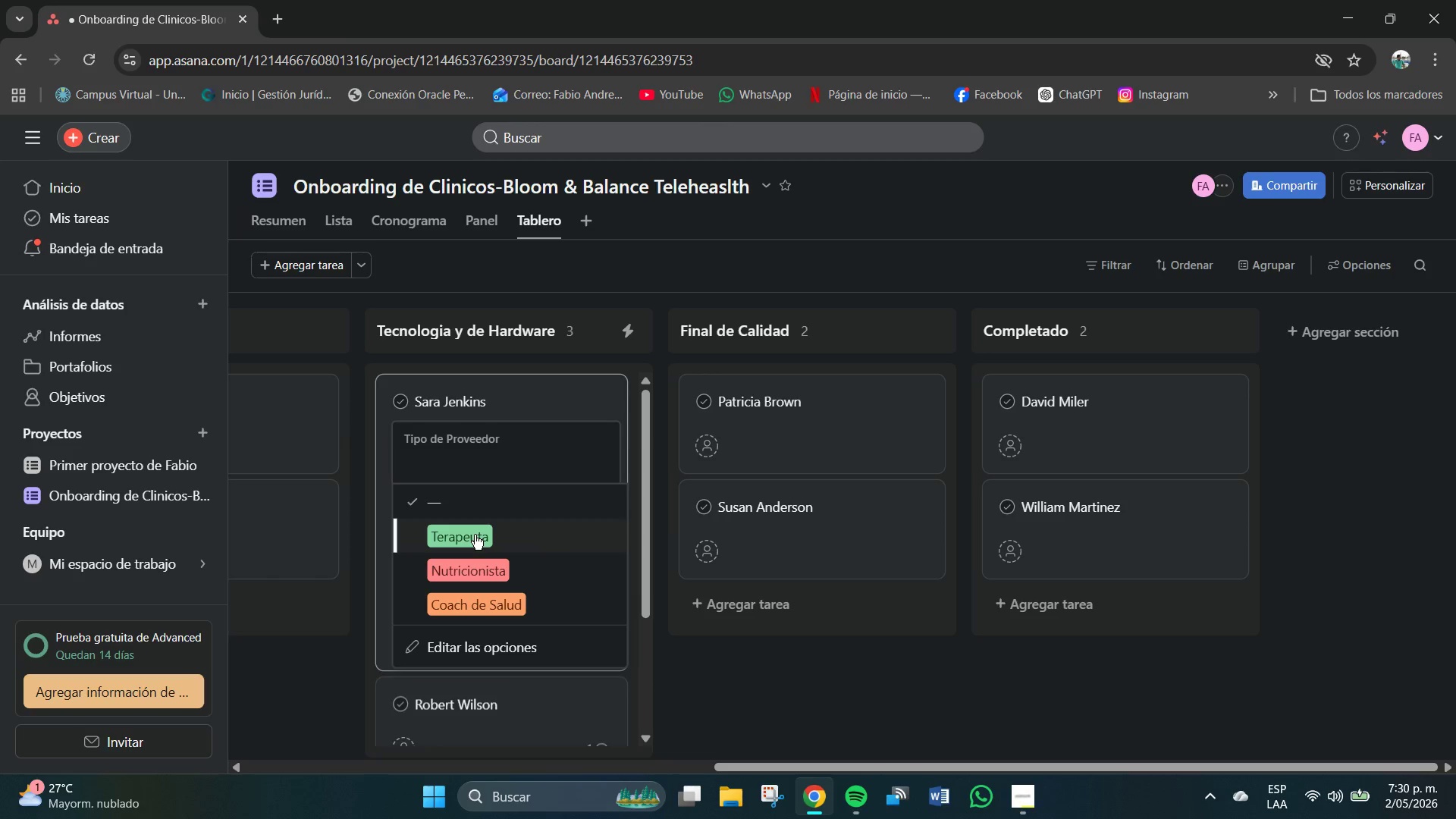 
left_click([466, 531])
 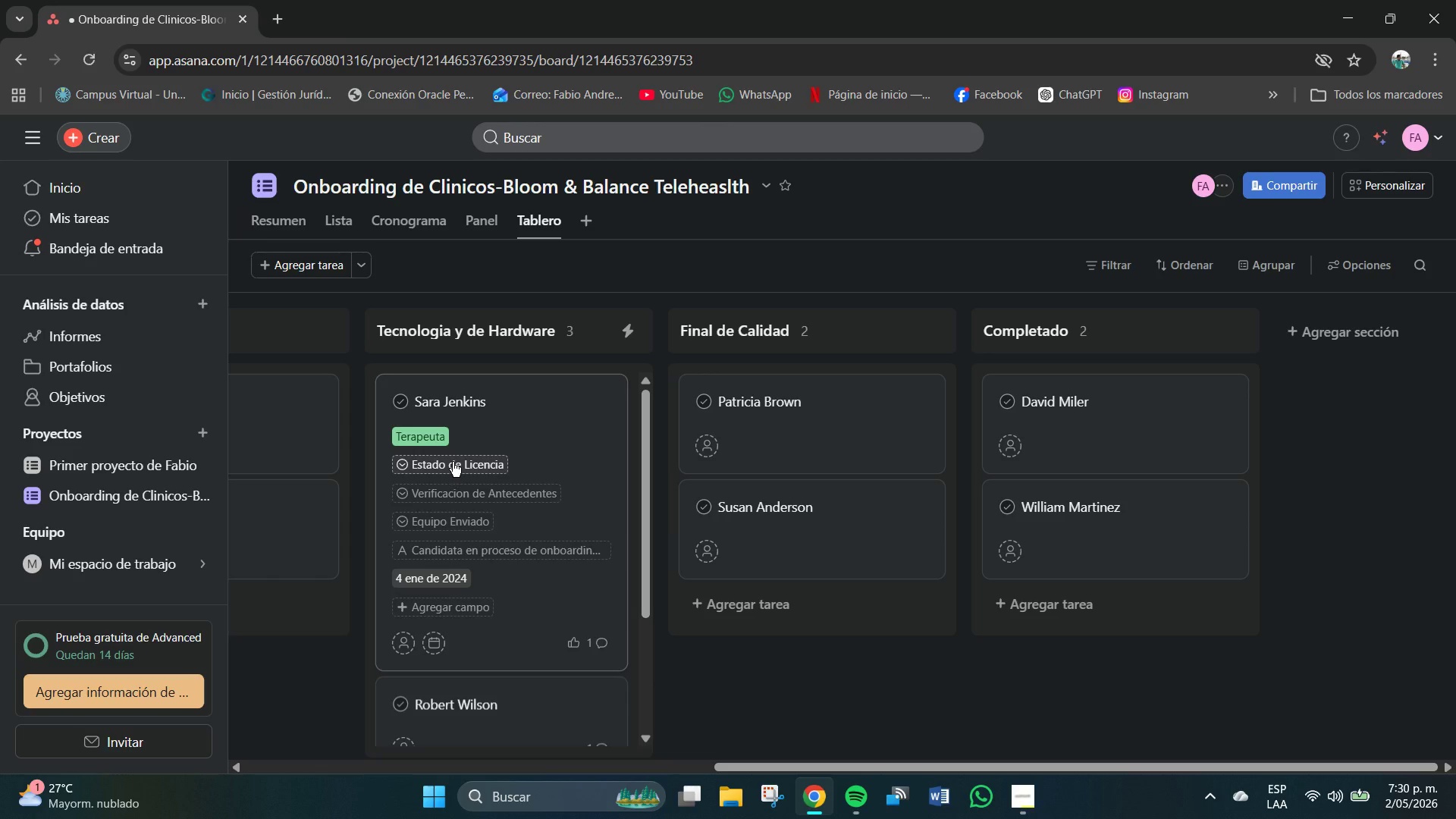 
left_click([462, 469])
 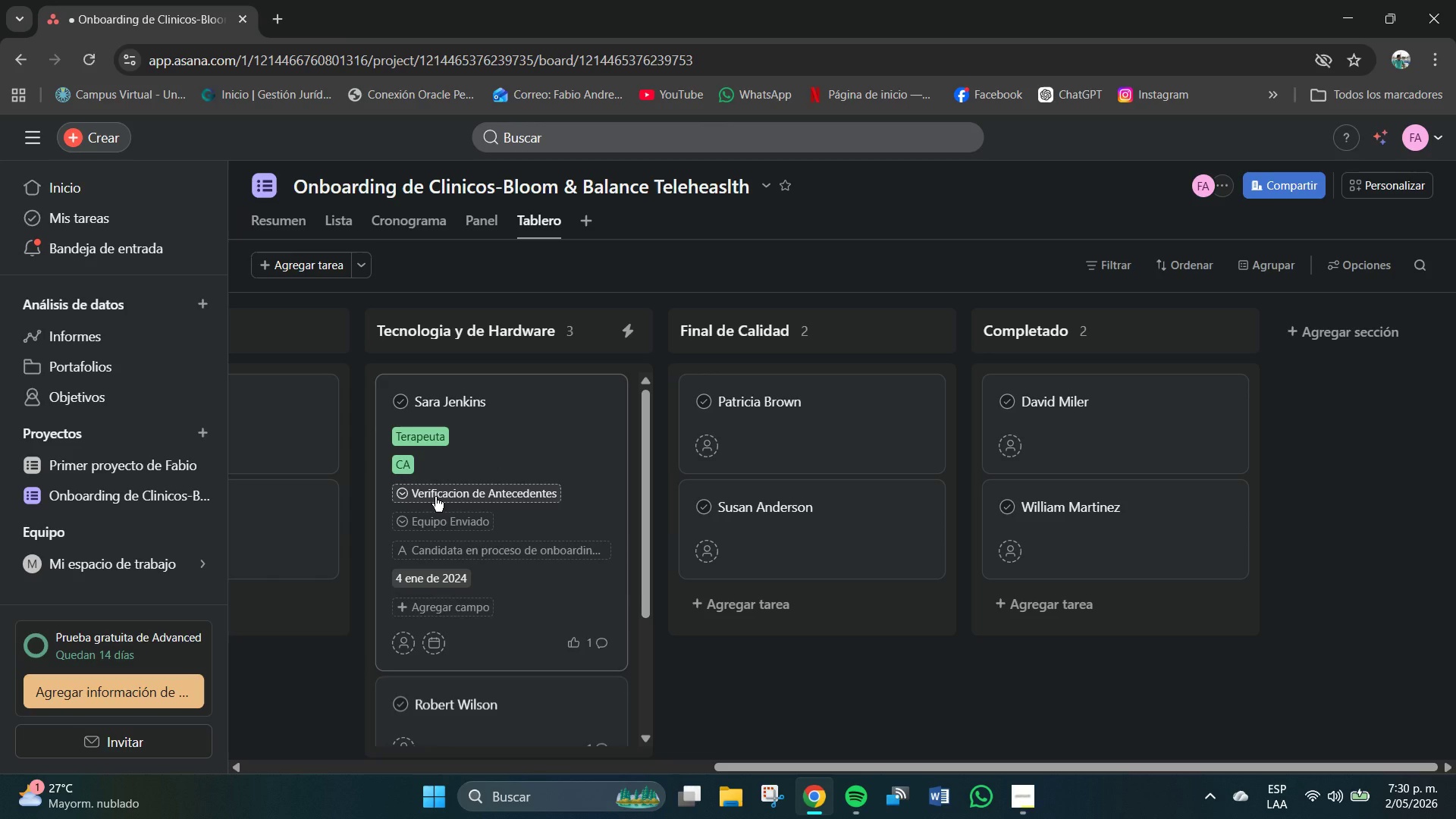 
left_click([444, 498])
 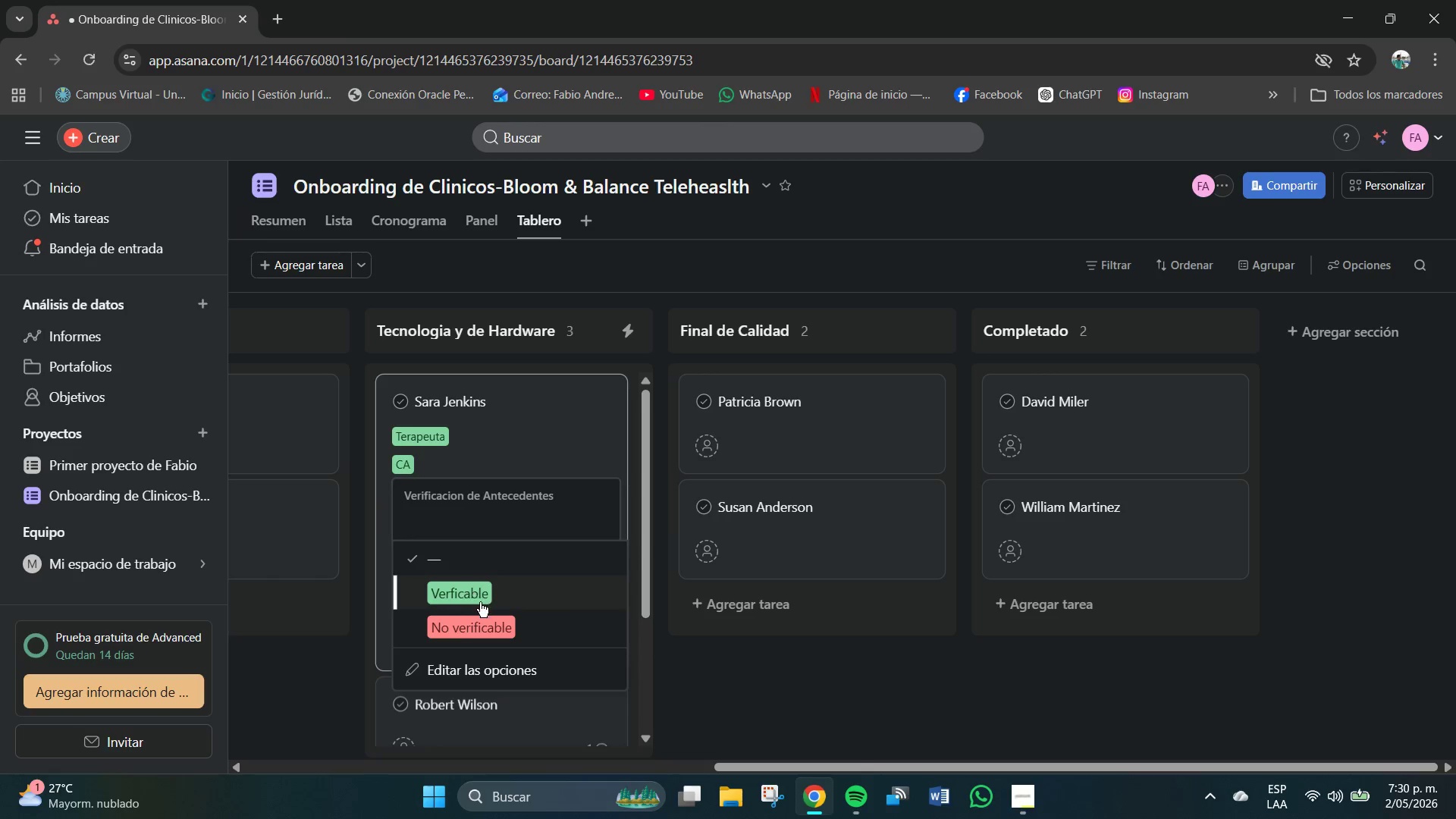 
left_click([467, 590])
 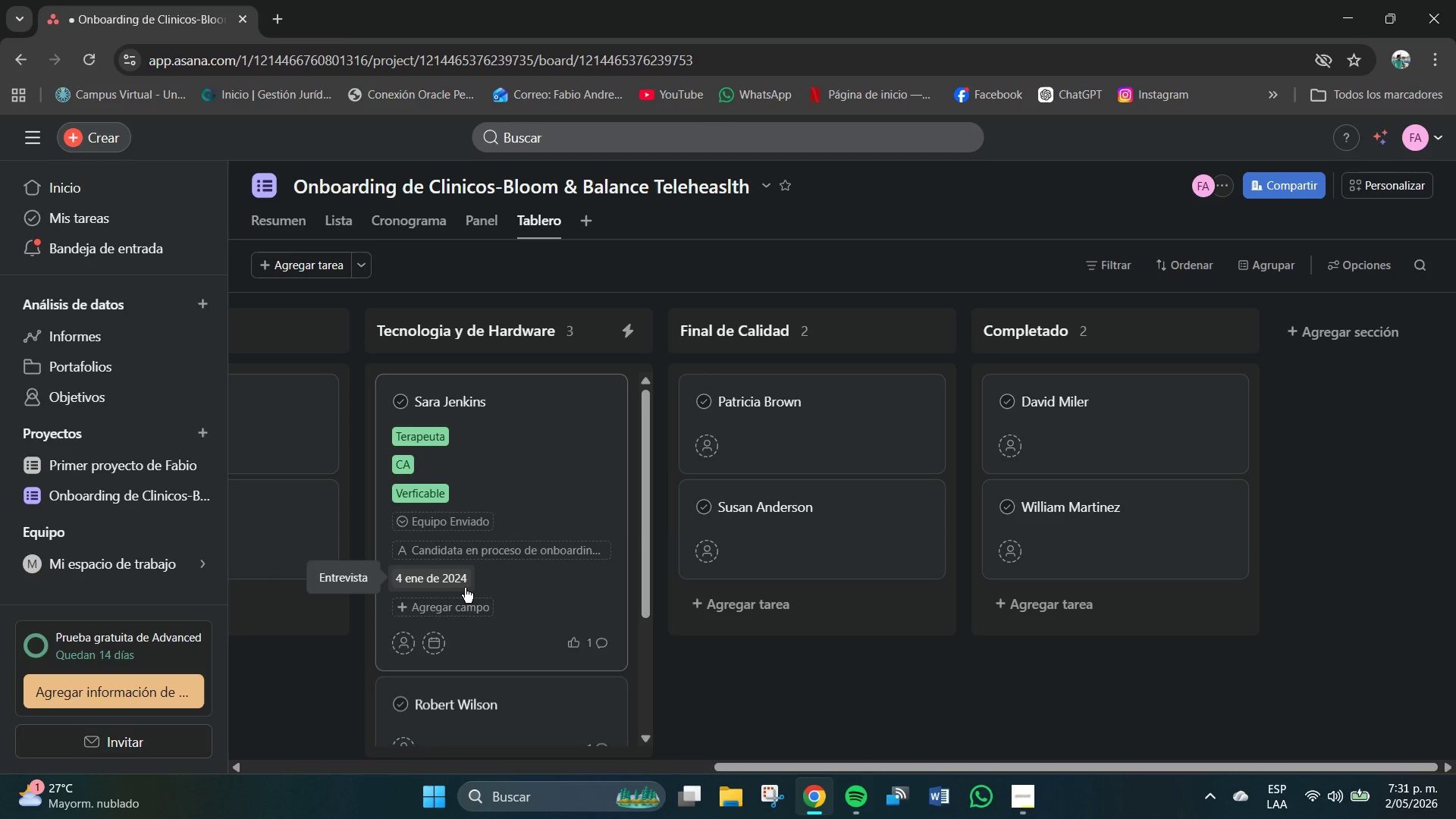 
wait(7.28)
 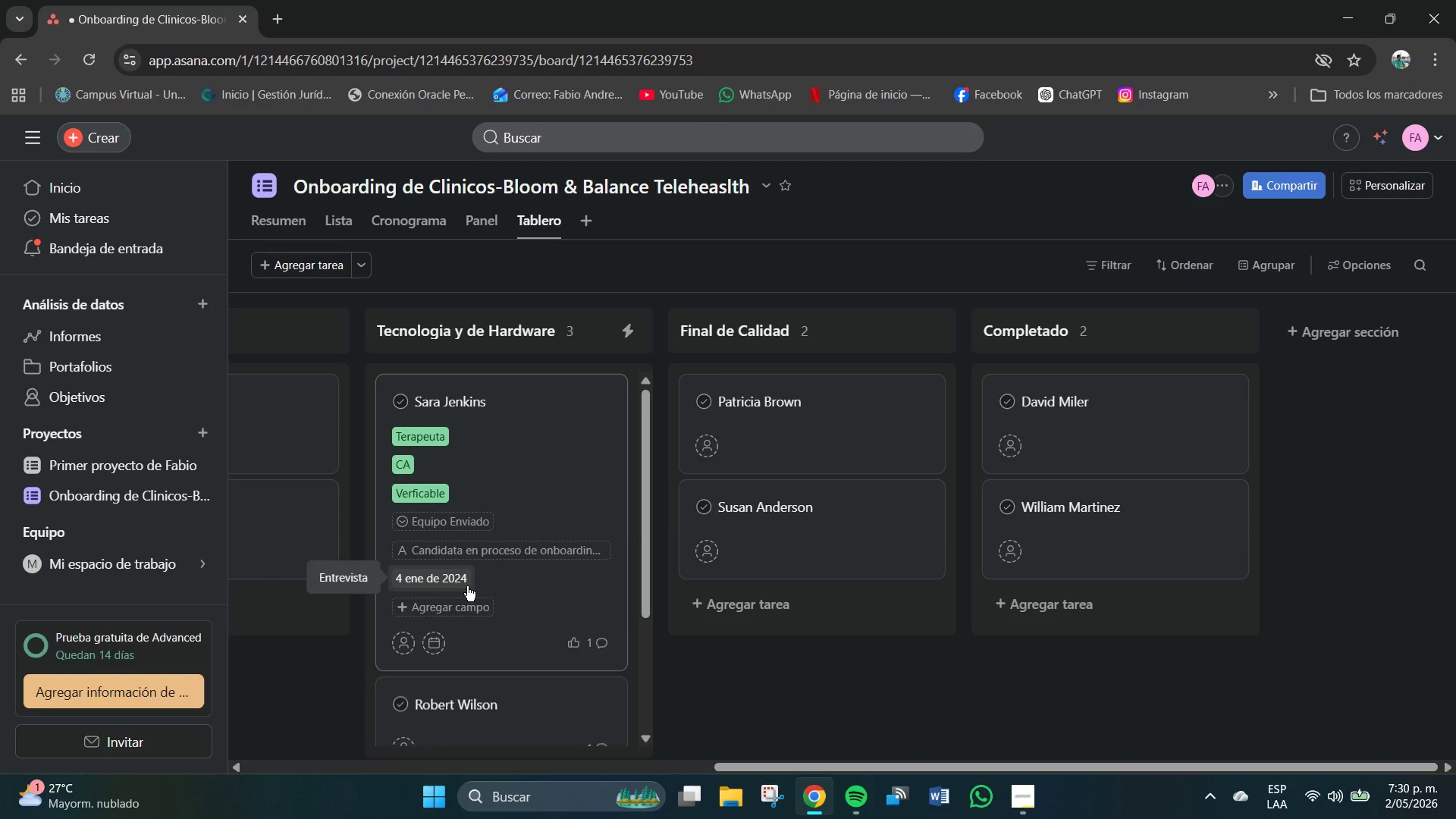 
left_click([444, 521])
 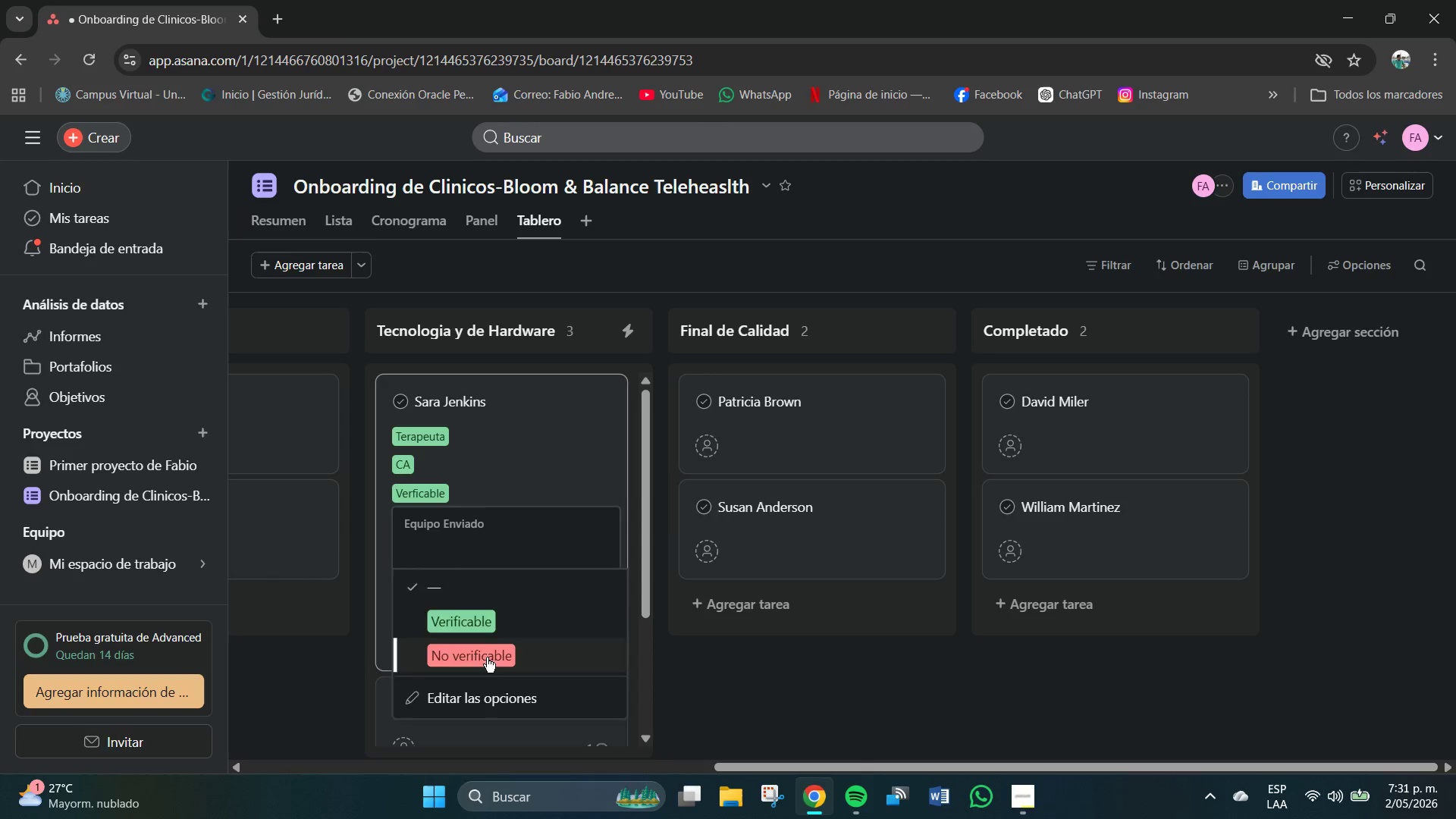 
left_click([486, 657])
 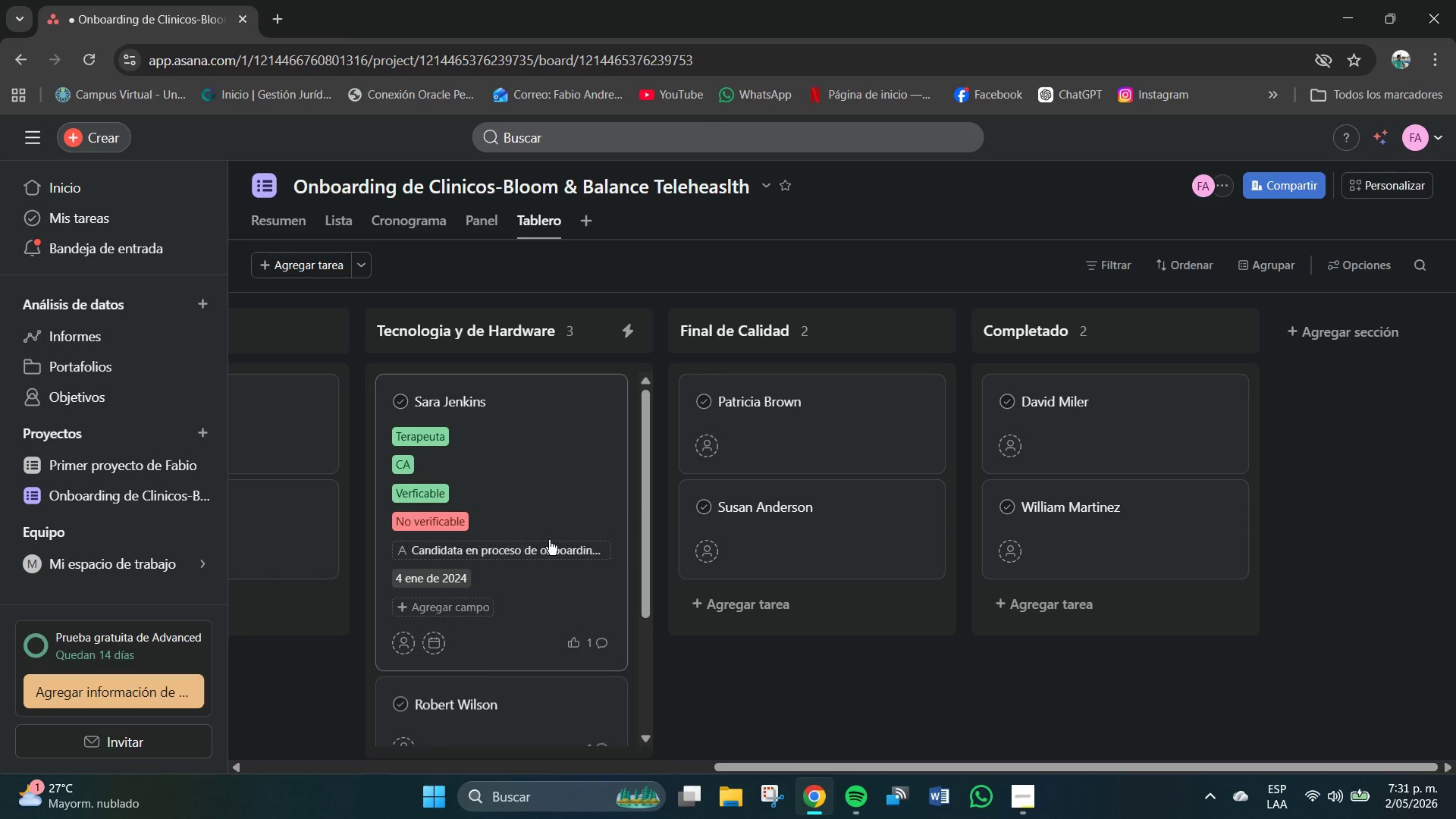 
scroll: coordinate [598, 500], scroll_direction: none, amount: 0.0
 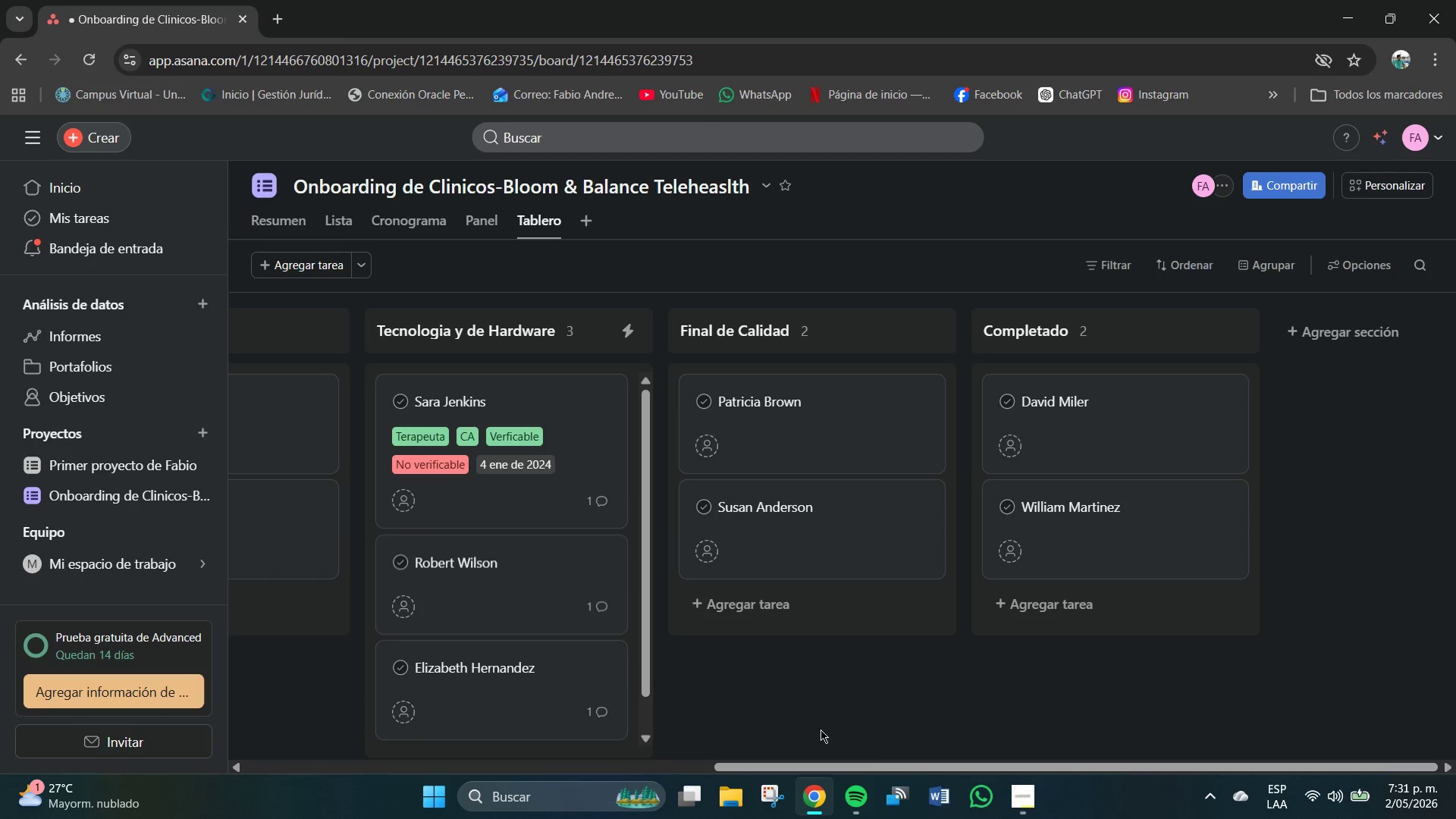 
left_click_drag(start_coordinate=[886, 767], to_coordinate=[576, 769])
 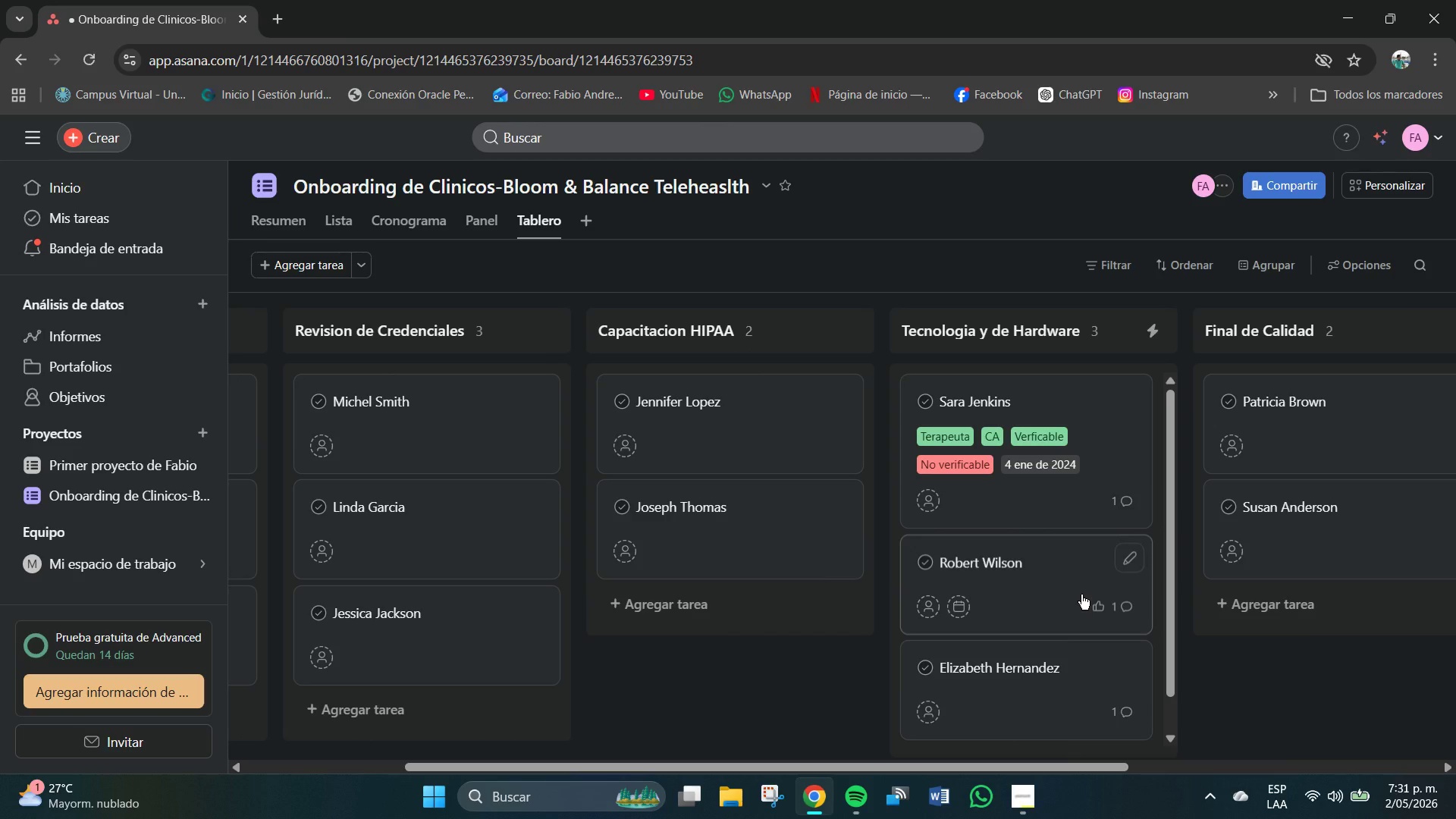 
wait(8.08)
 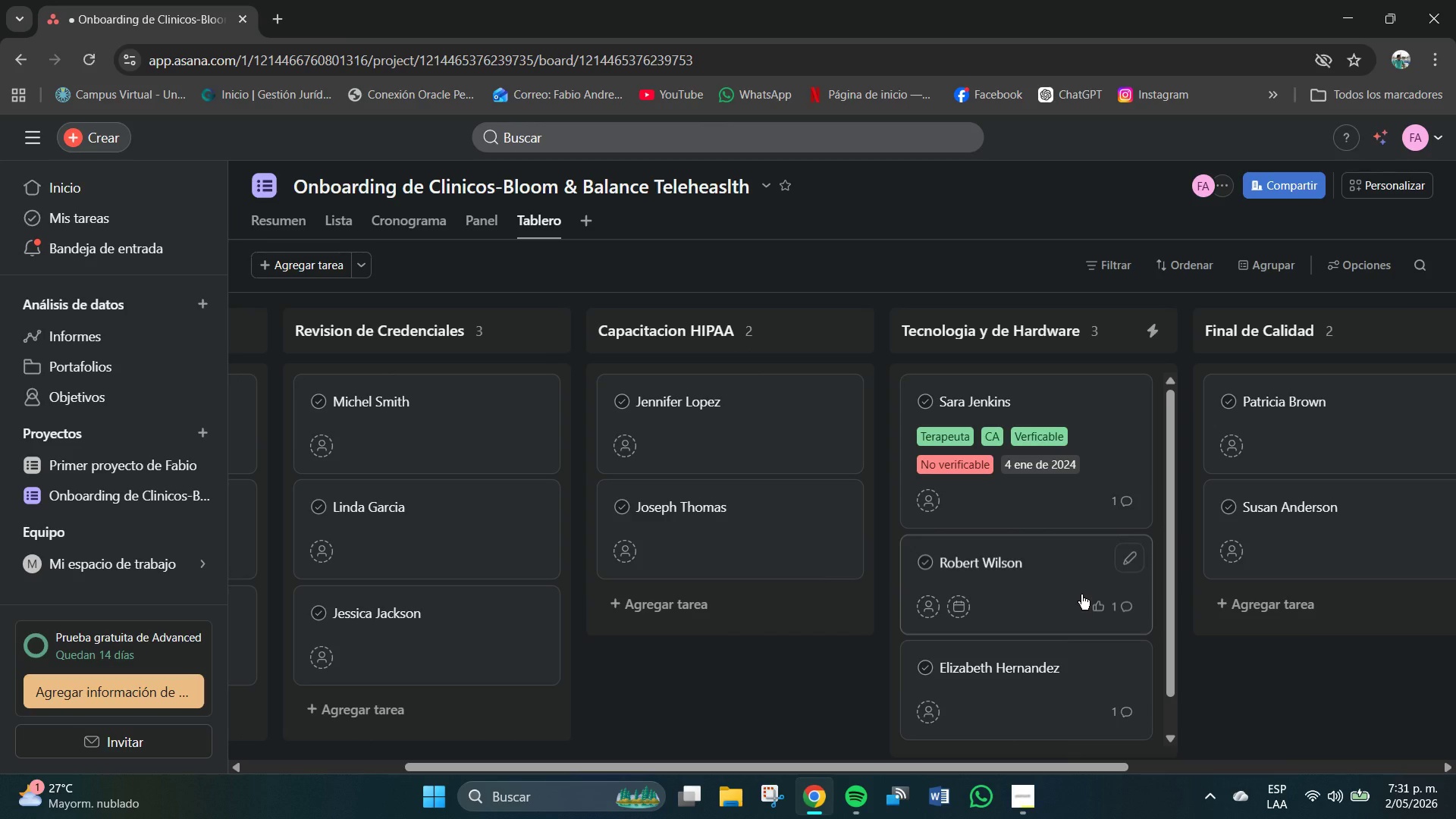 
left_click_drag(start_coordinate=[774, 764], to_coordinate=[572, 780])
 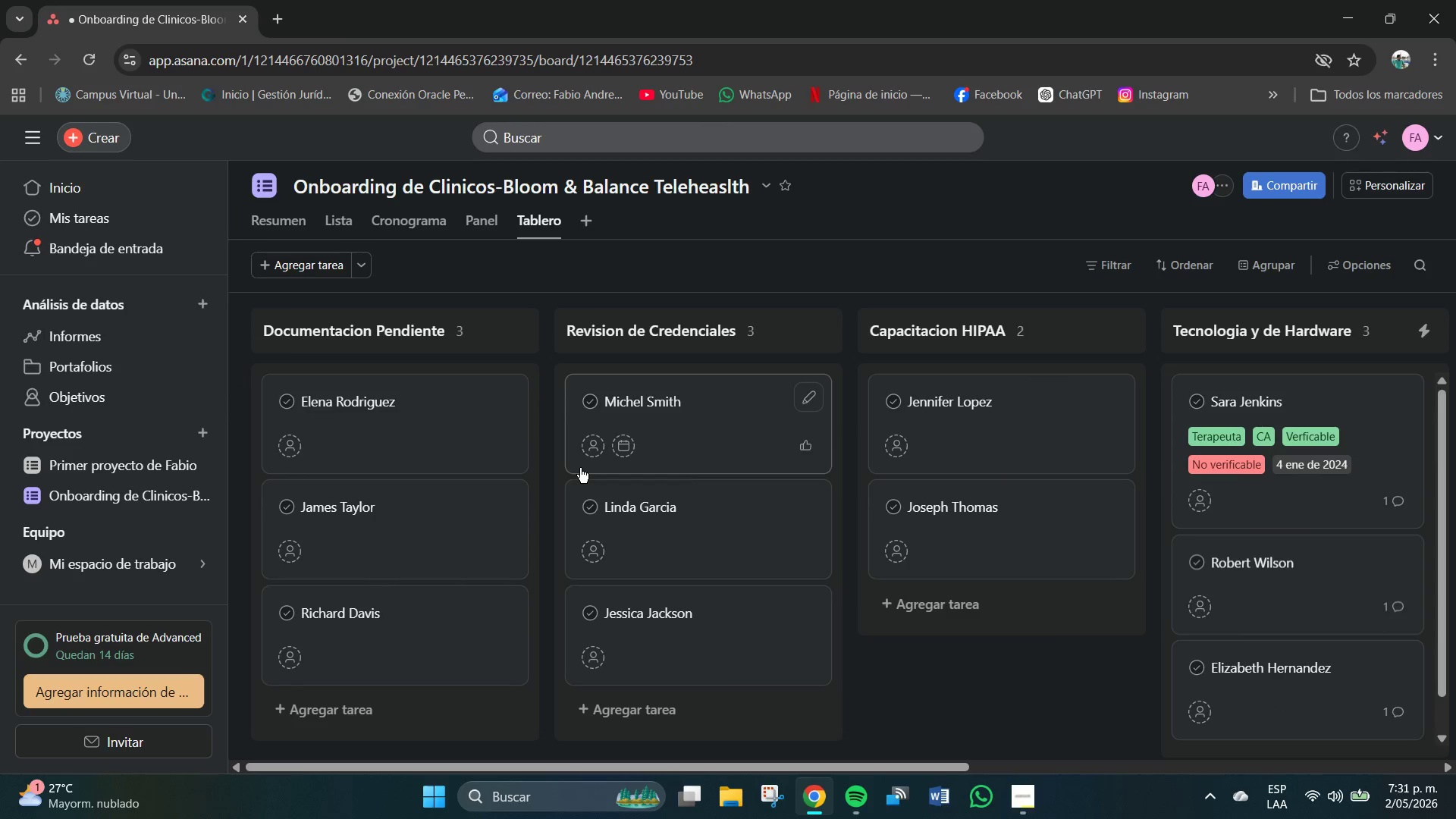 
wait(6.31)
 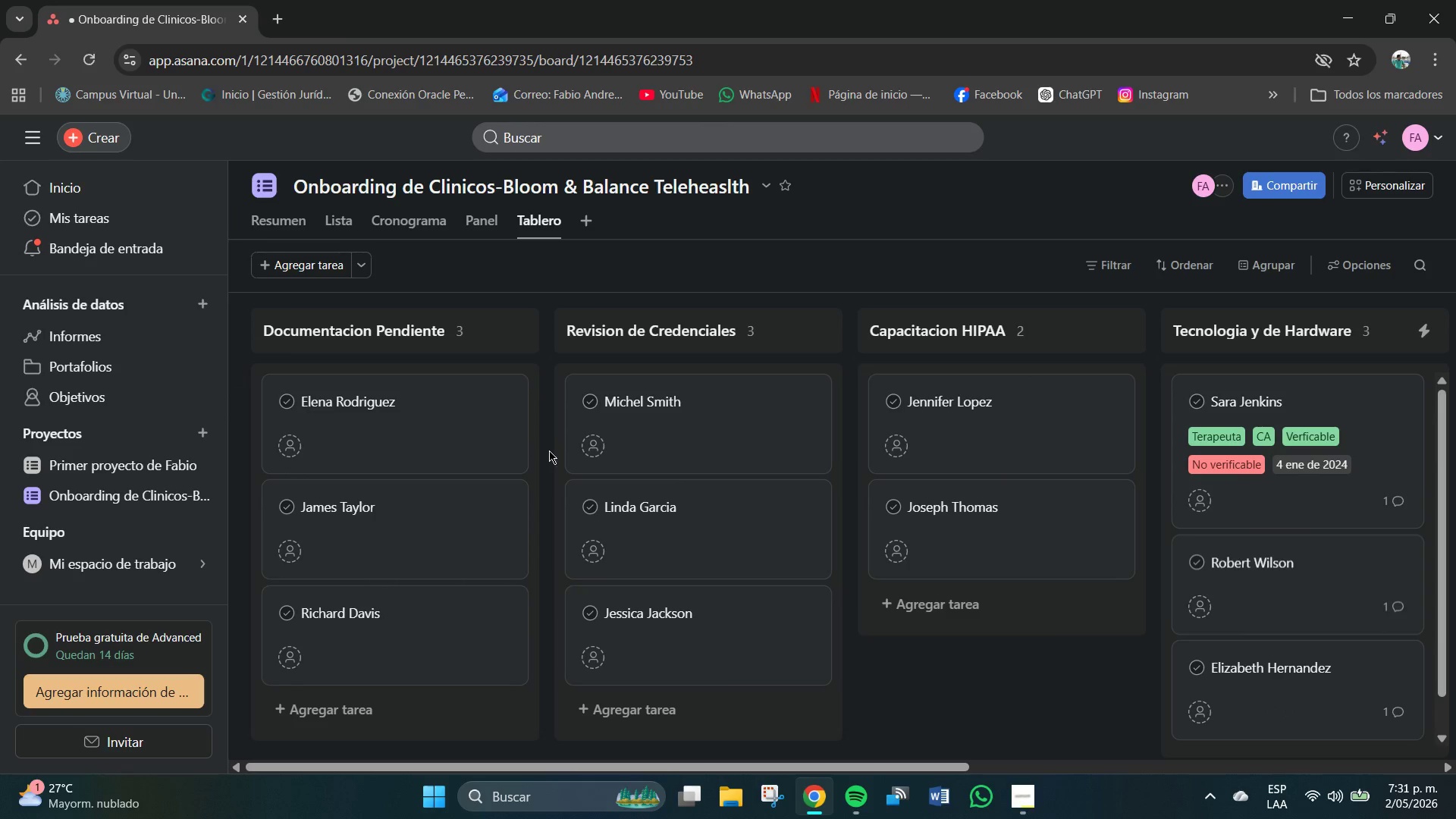 
left_click_drag(start_coordinate=[681, 767], to_coordinate=[1082, 770])
 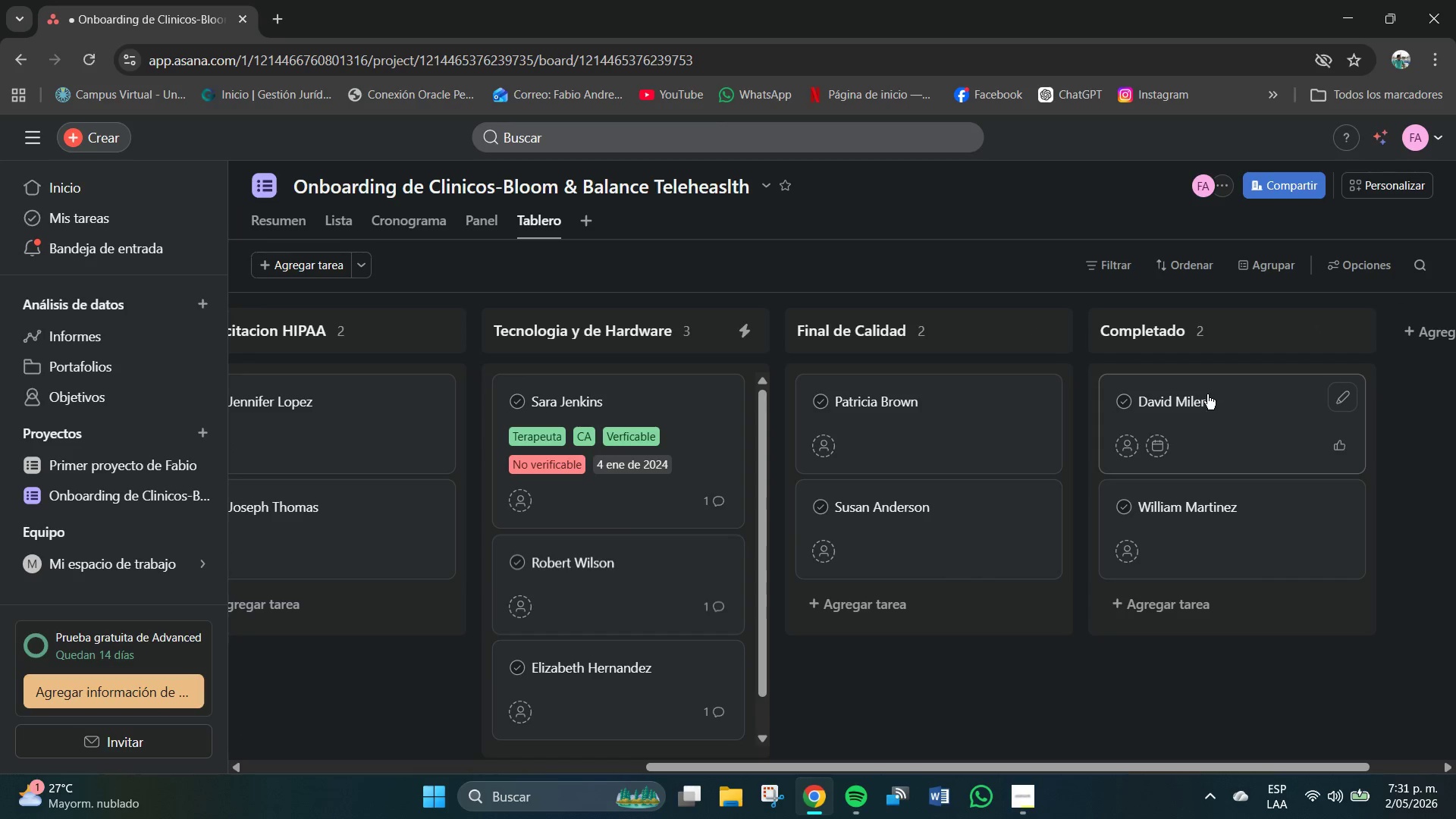 
left_click([1207, 394])
 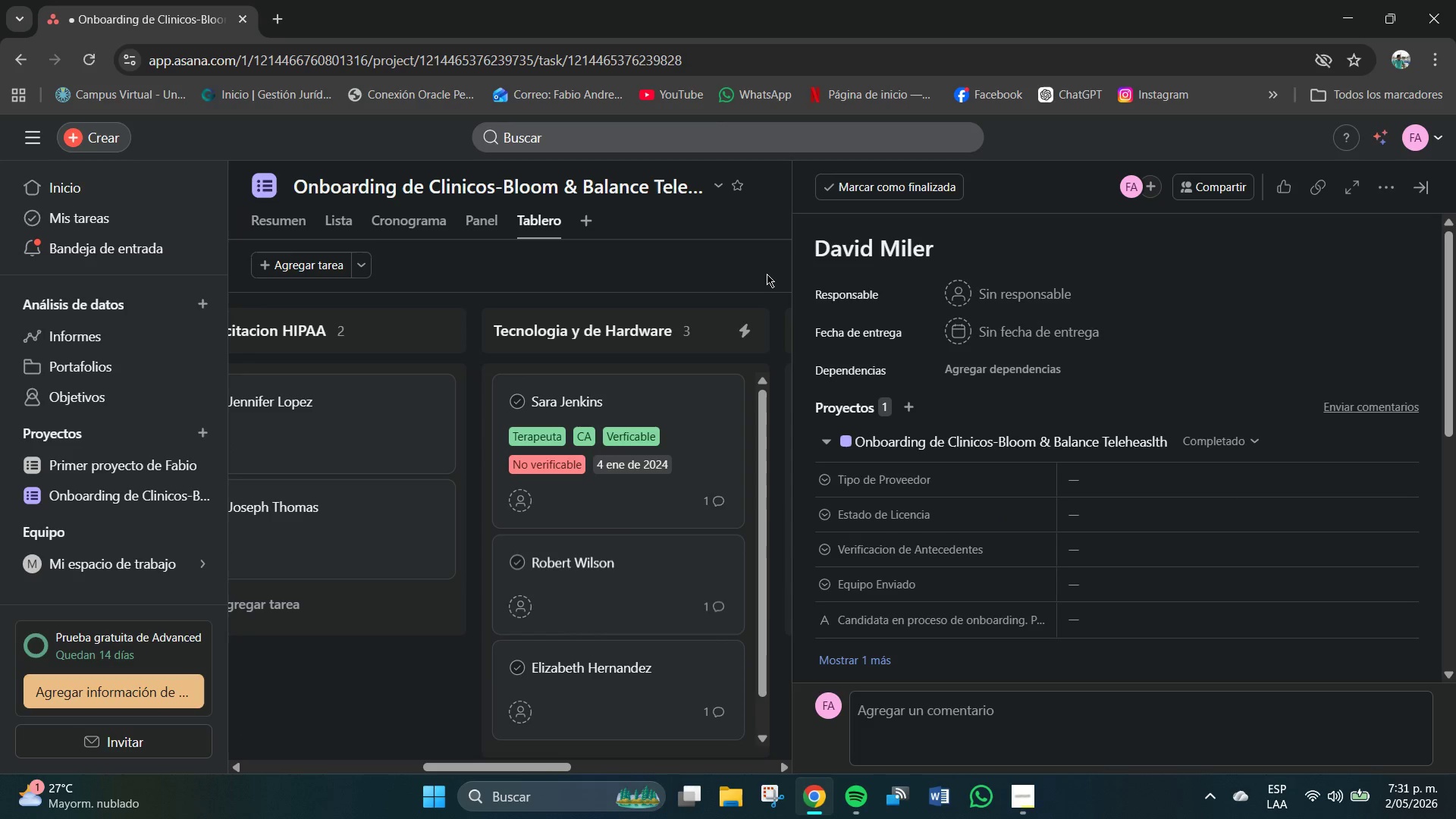 
left_click([752, 271])
 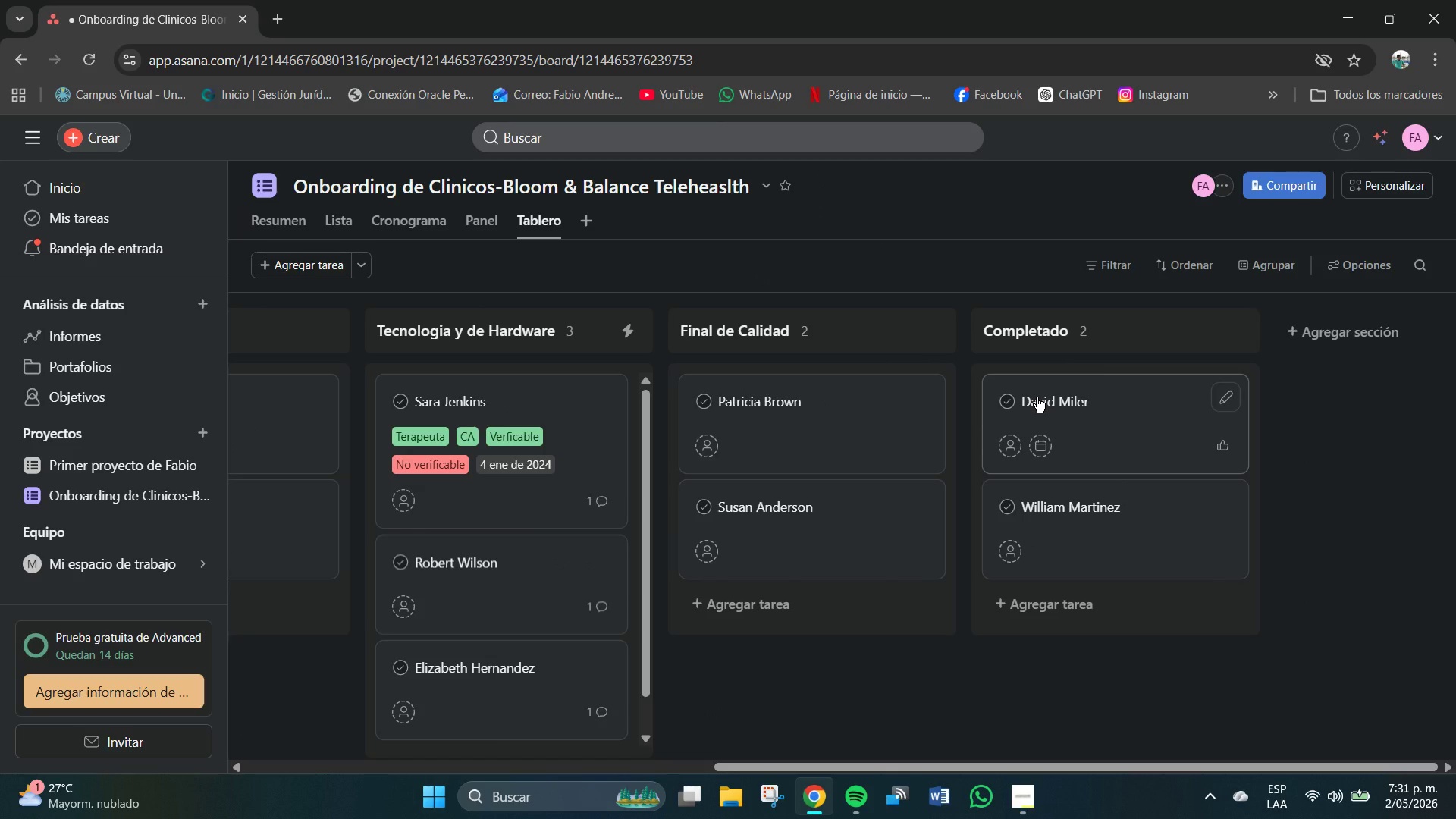 
left_click([1037, 397])
 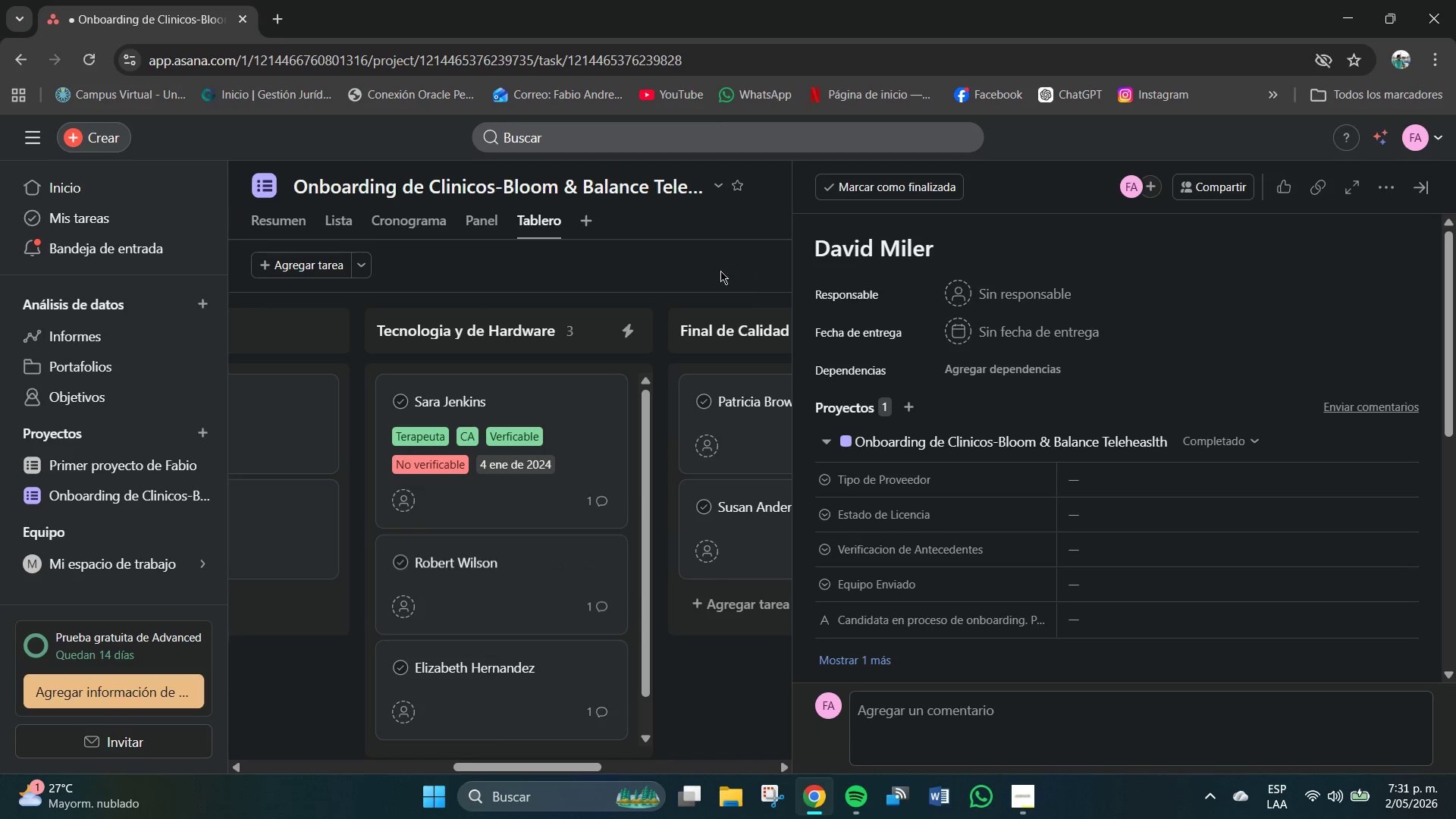 
left_click([714, 259])
 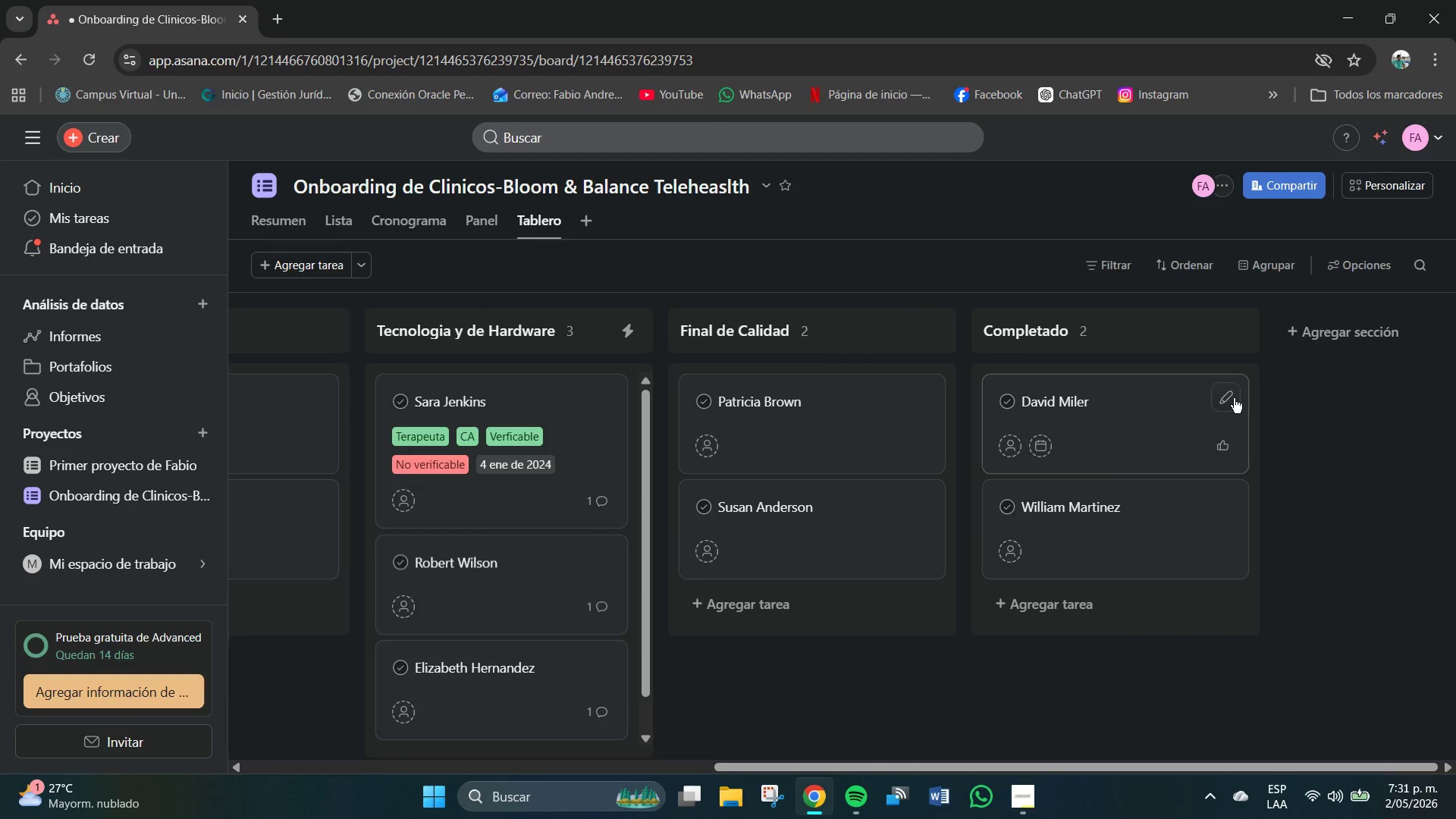 
left_click([1234, 397])
 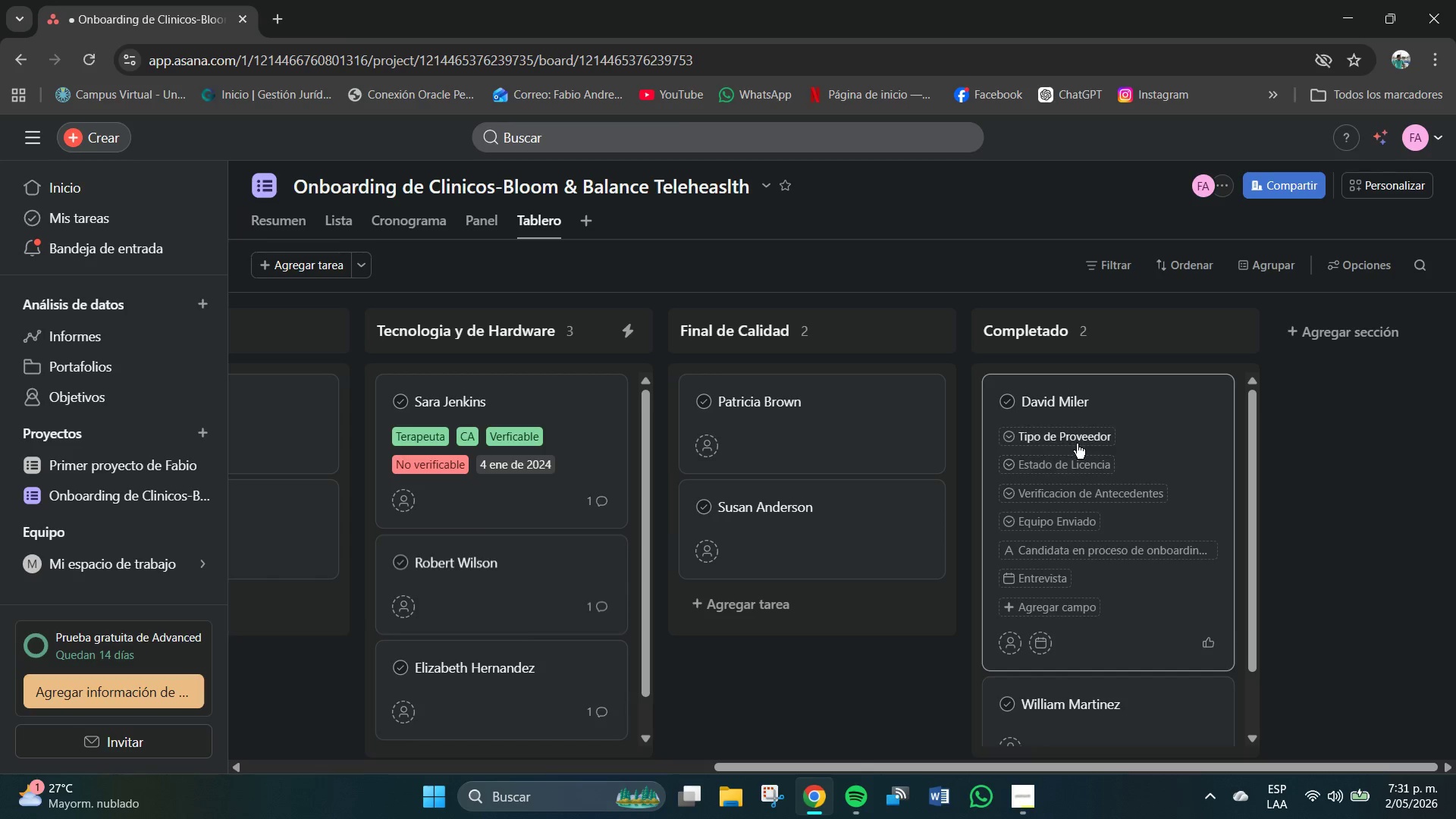 
wait(5.78)
 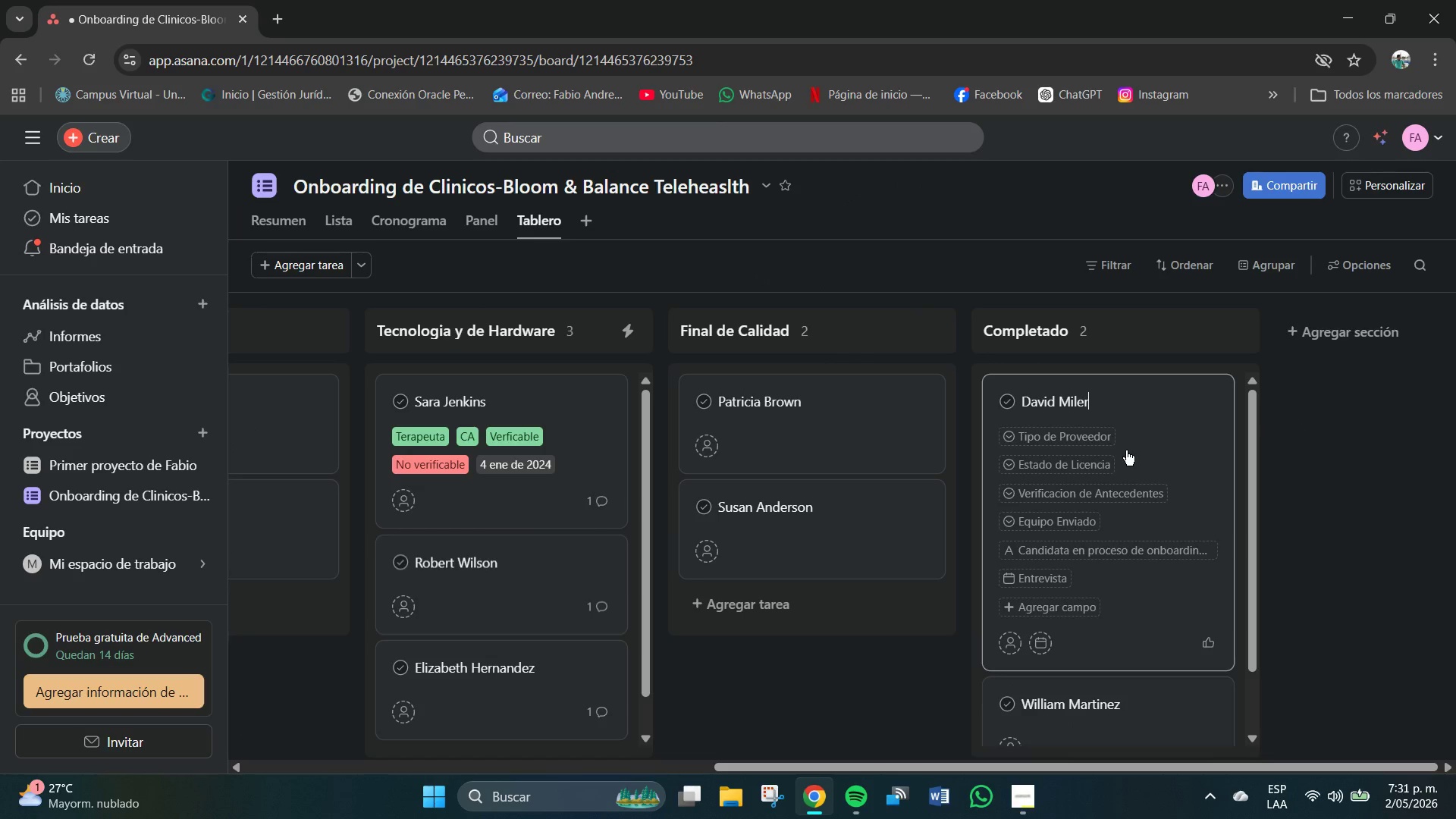 
left_click([1086, 570])
 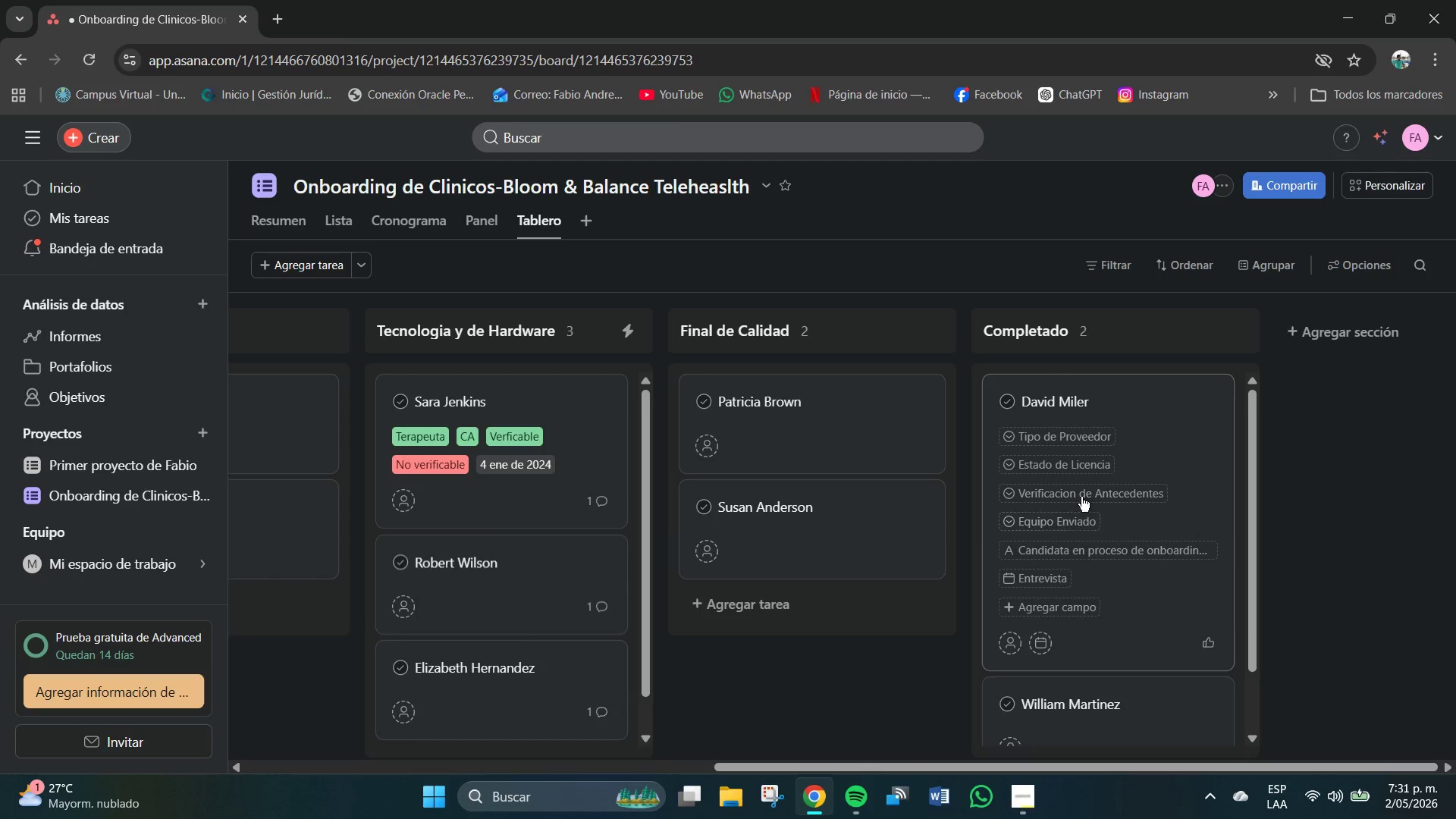 
mouse_move([1097, 492])
 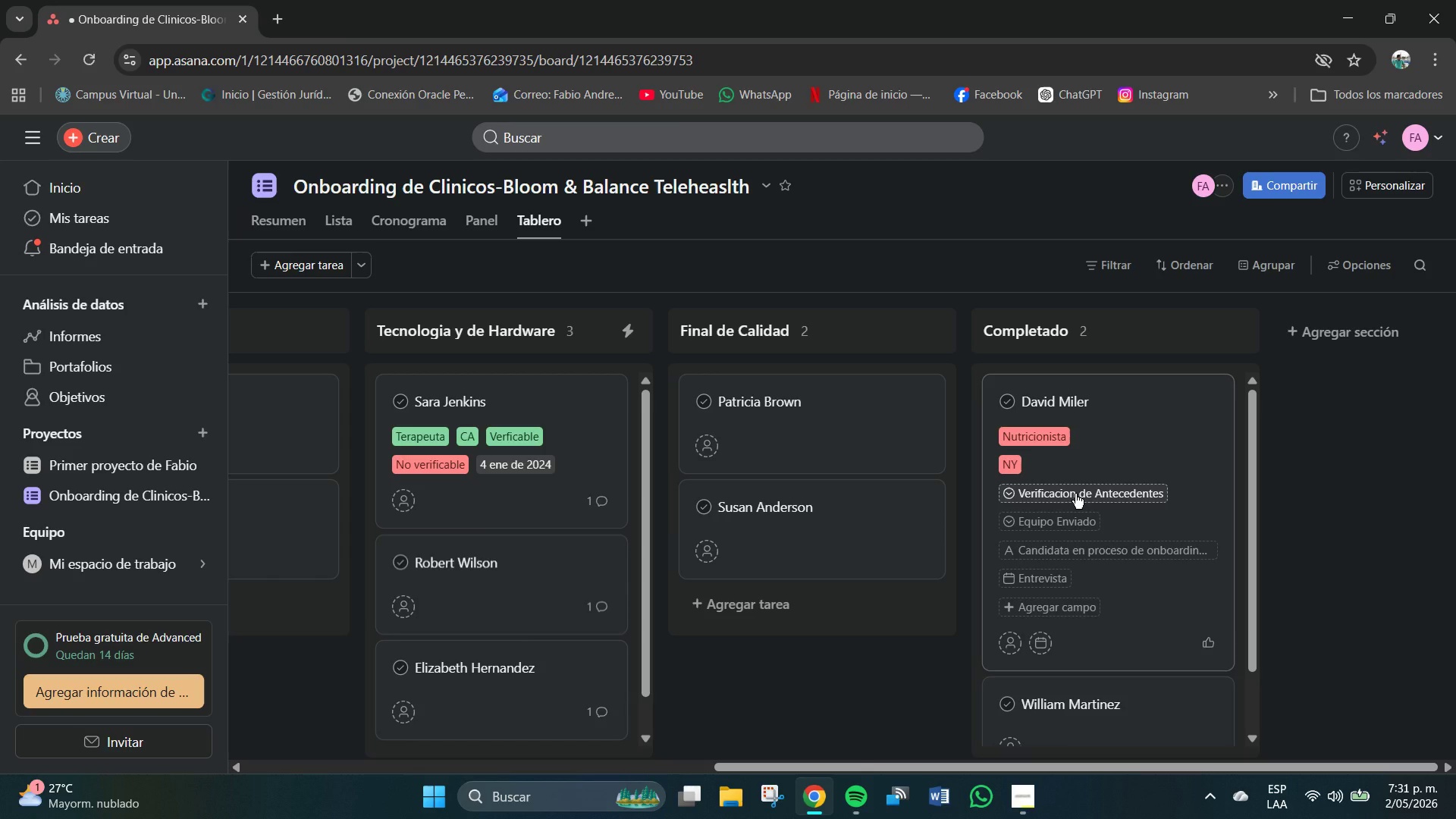 
wait(5.28)
 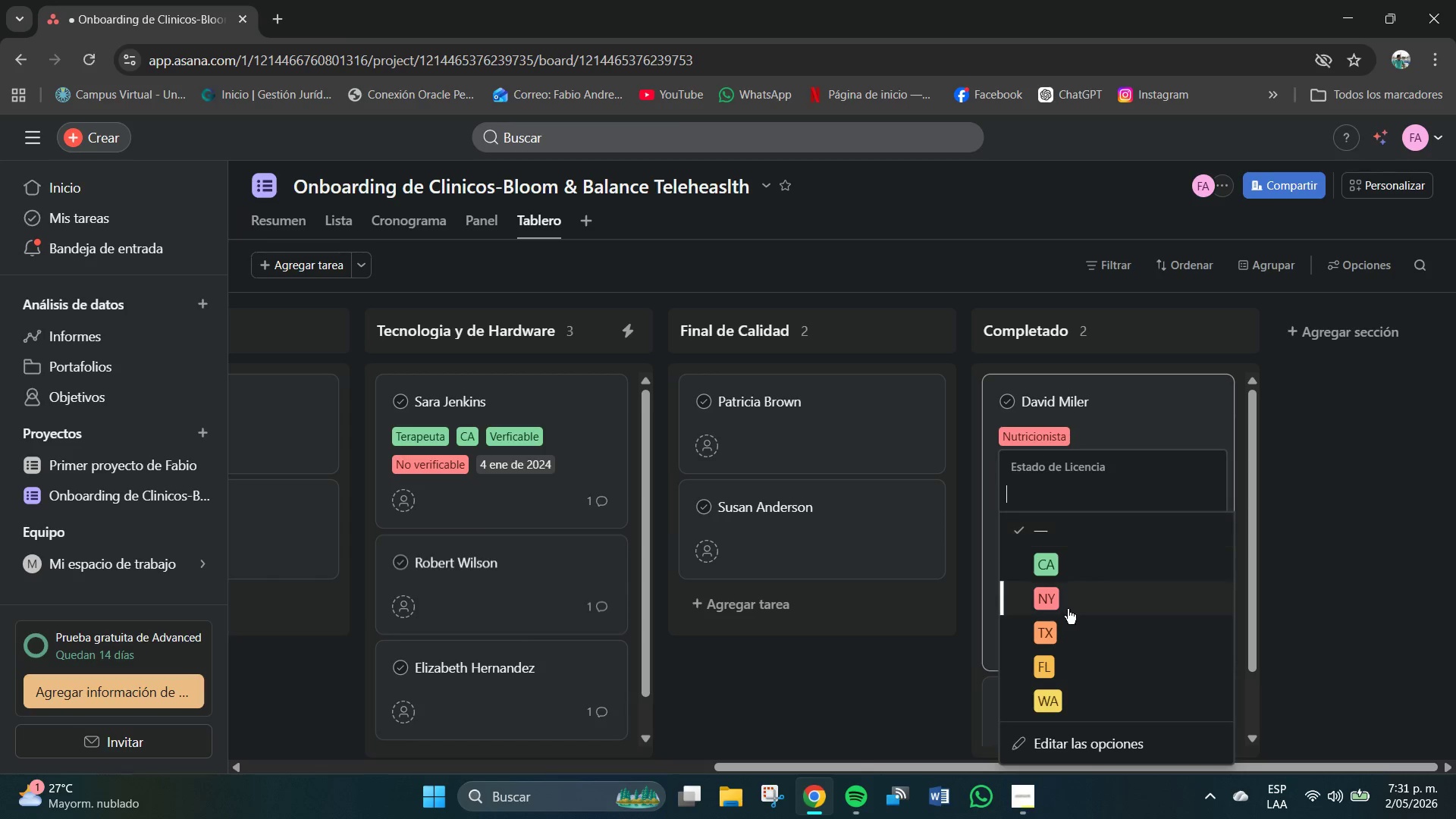 
left_click([1075, 494])
 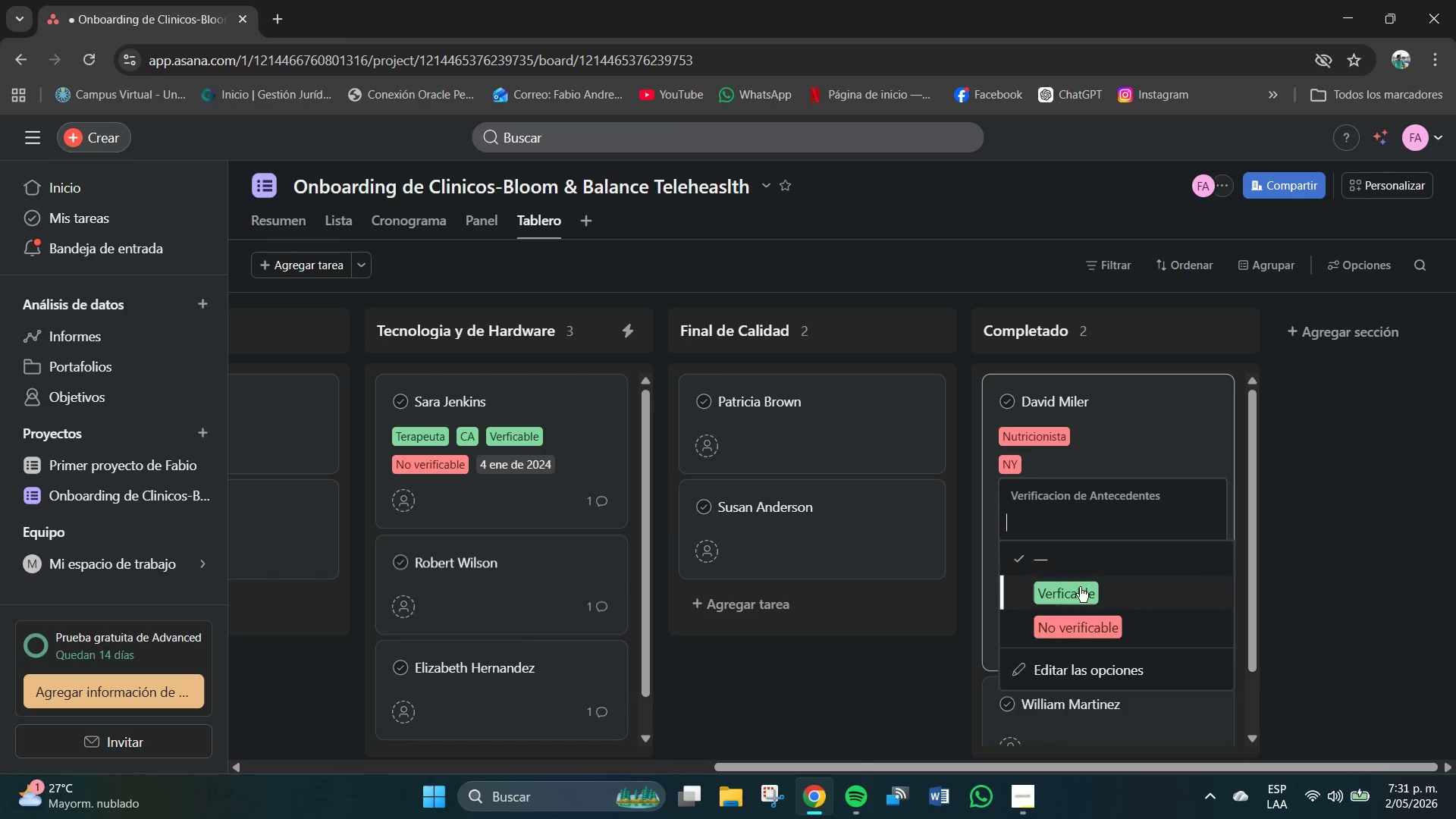 
left_click([1078, 590])
 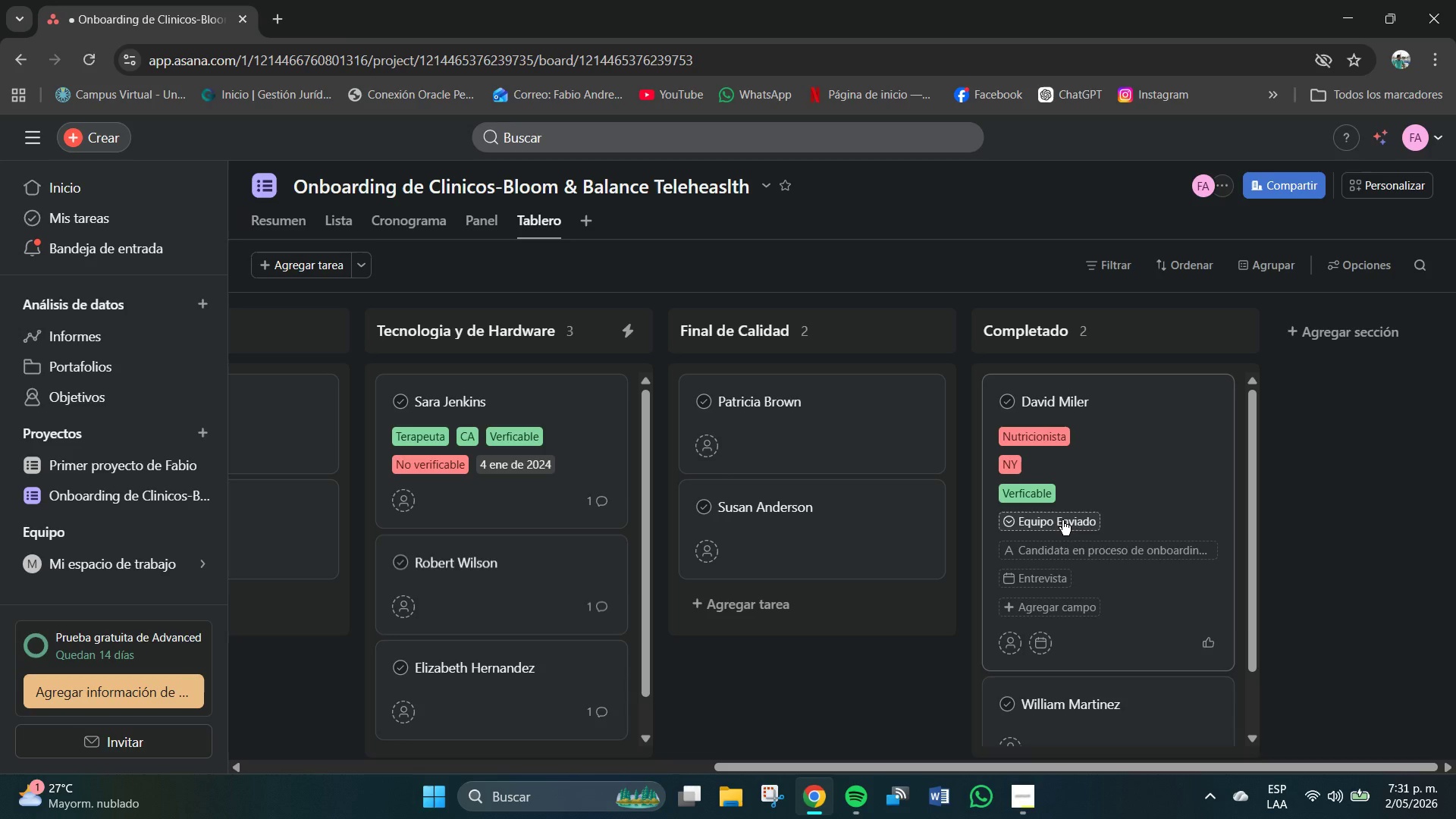 
left_click([1051, 531])
 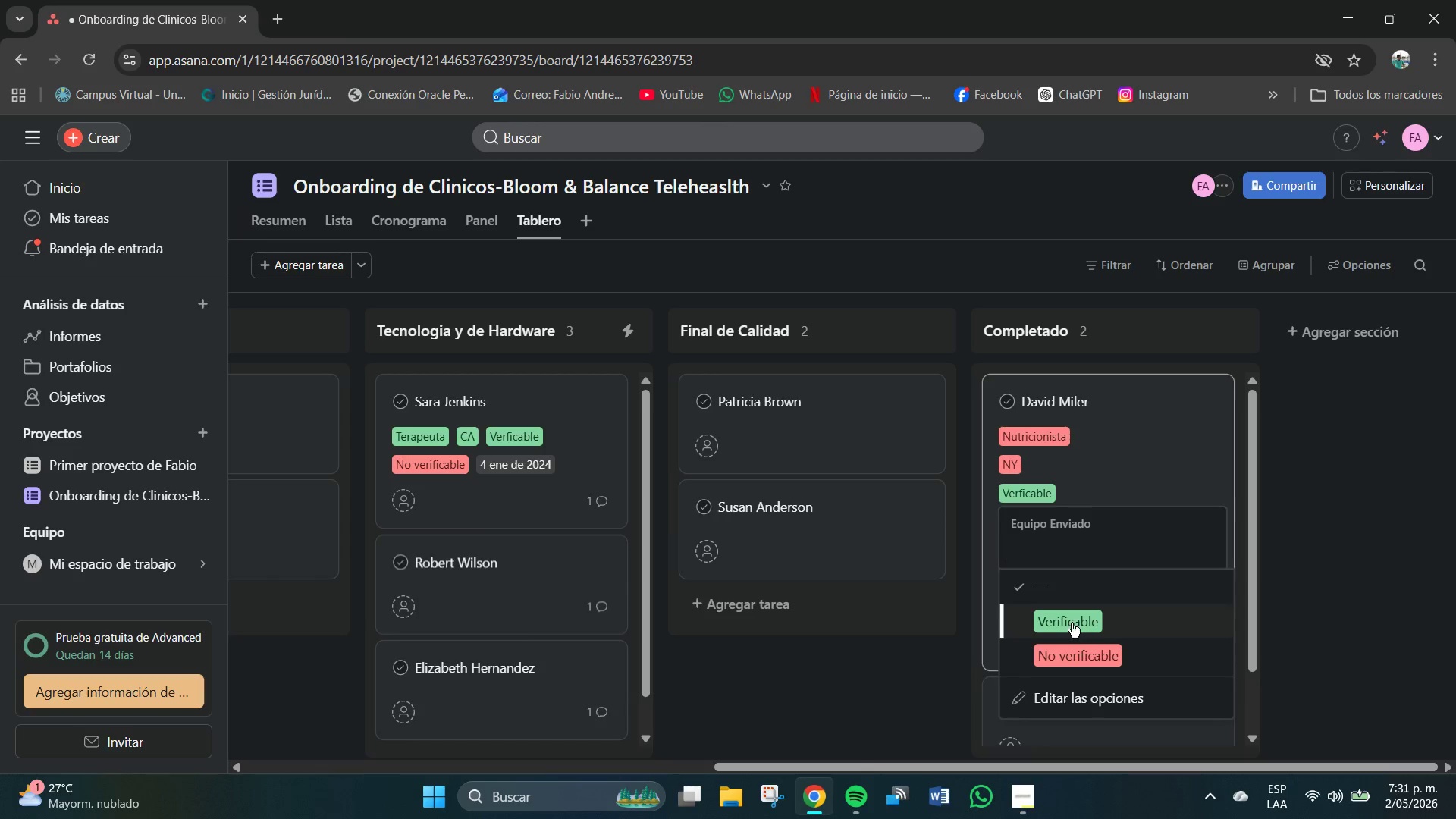 
left_click([1067, 616])
 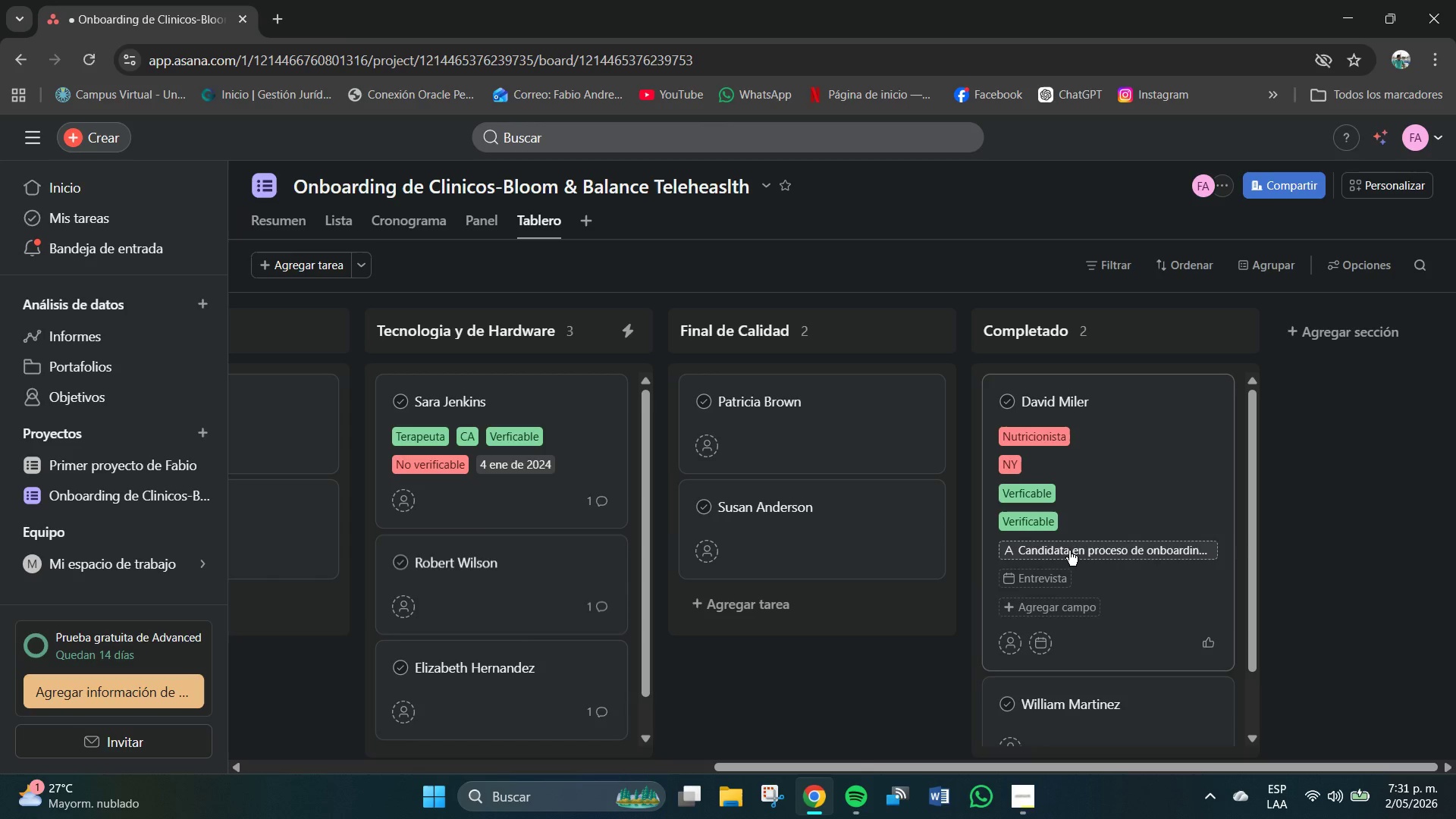 
wait(8.25)
 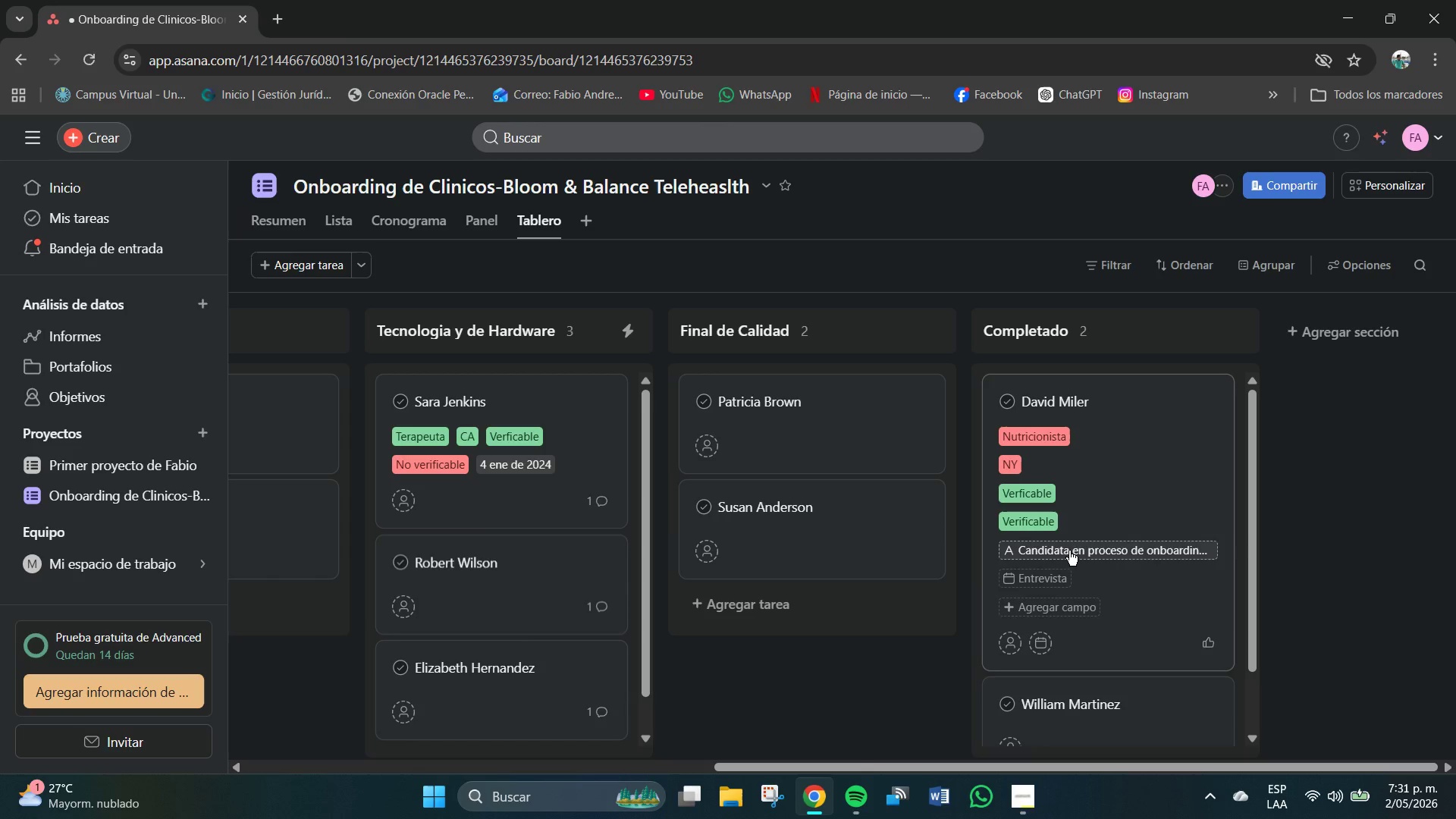 
left_click([1085, 554])
 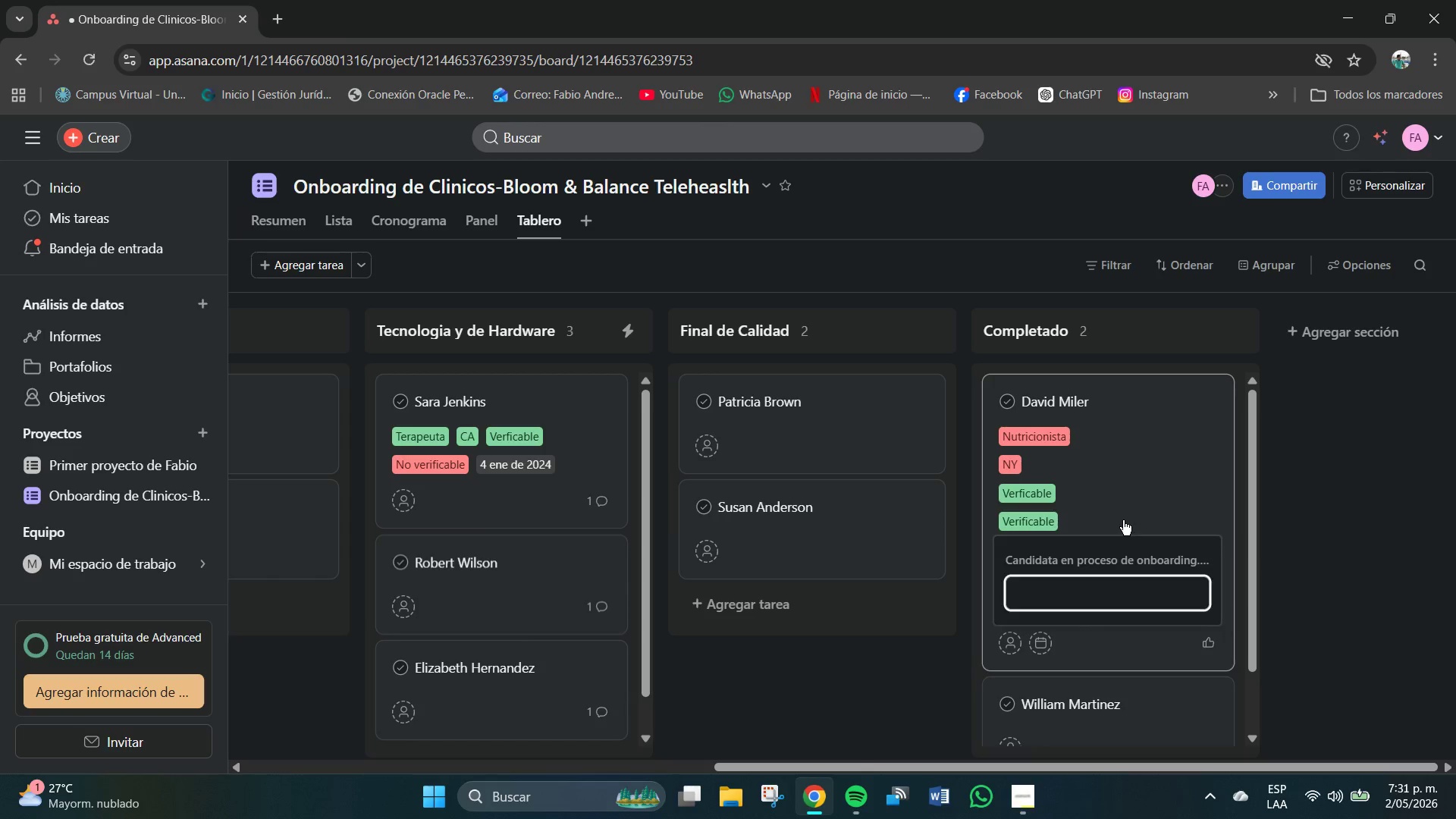 
left_click([1123, 520])
 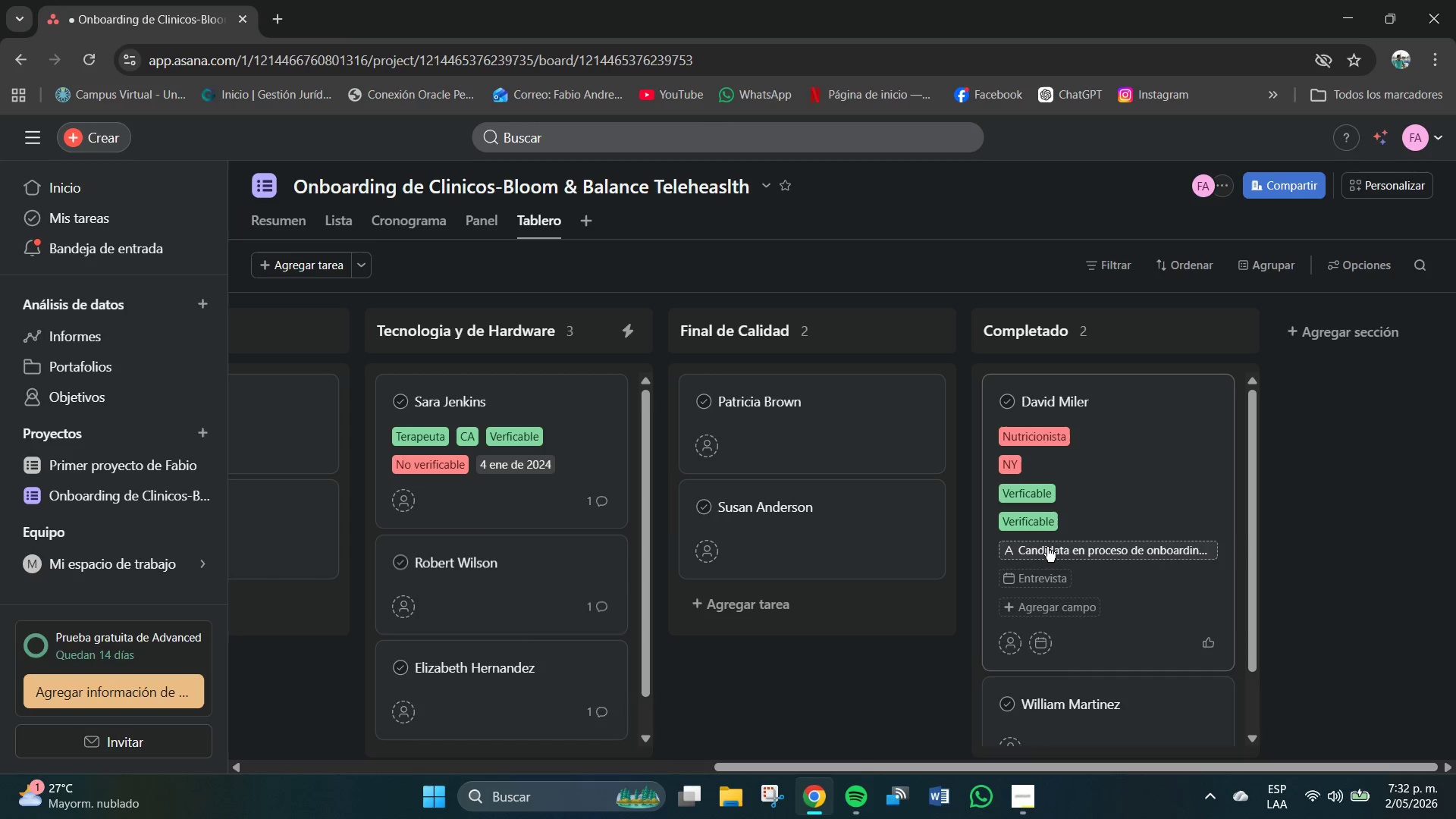 
left_click([1046, 547])
 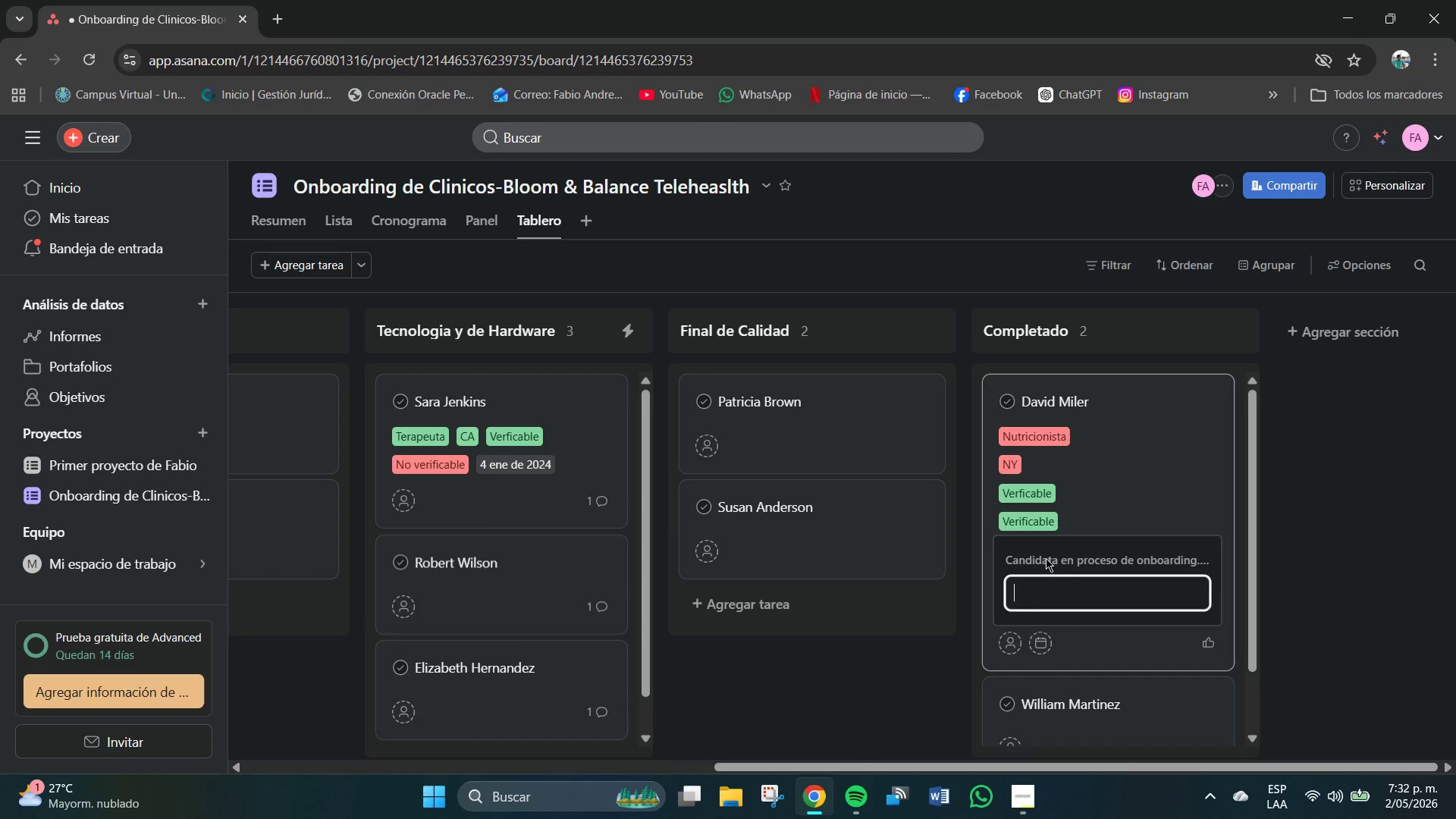 
left_click([1046, 558])
 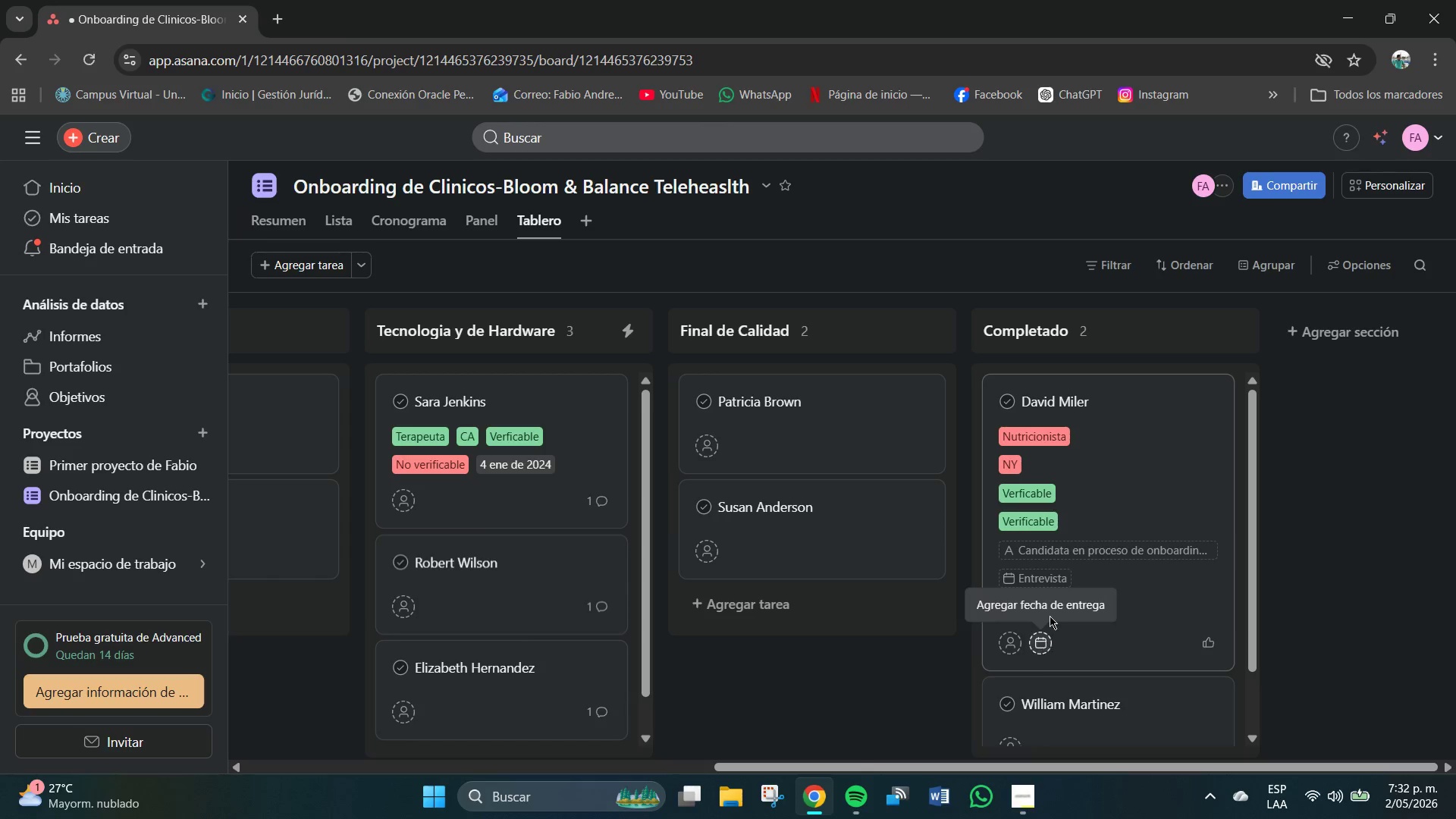 
wait(5.08)
 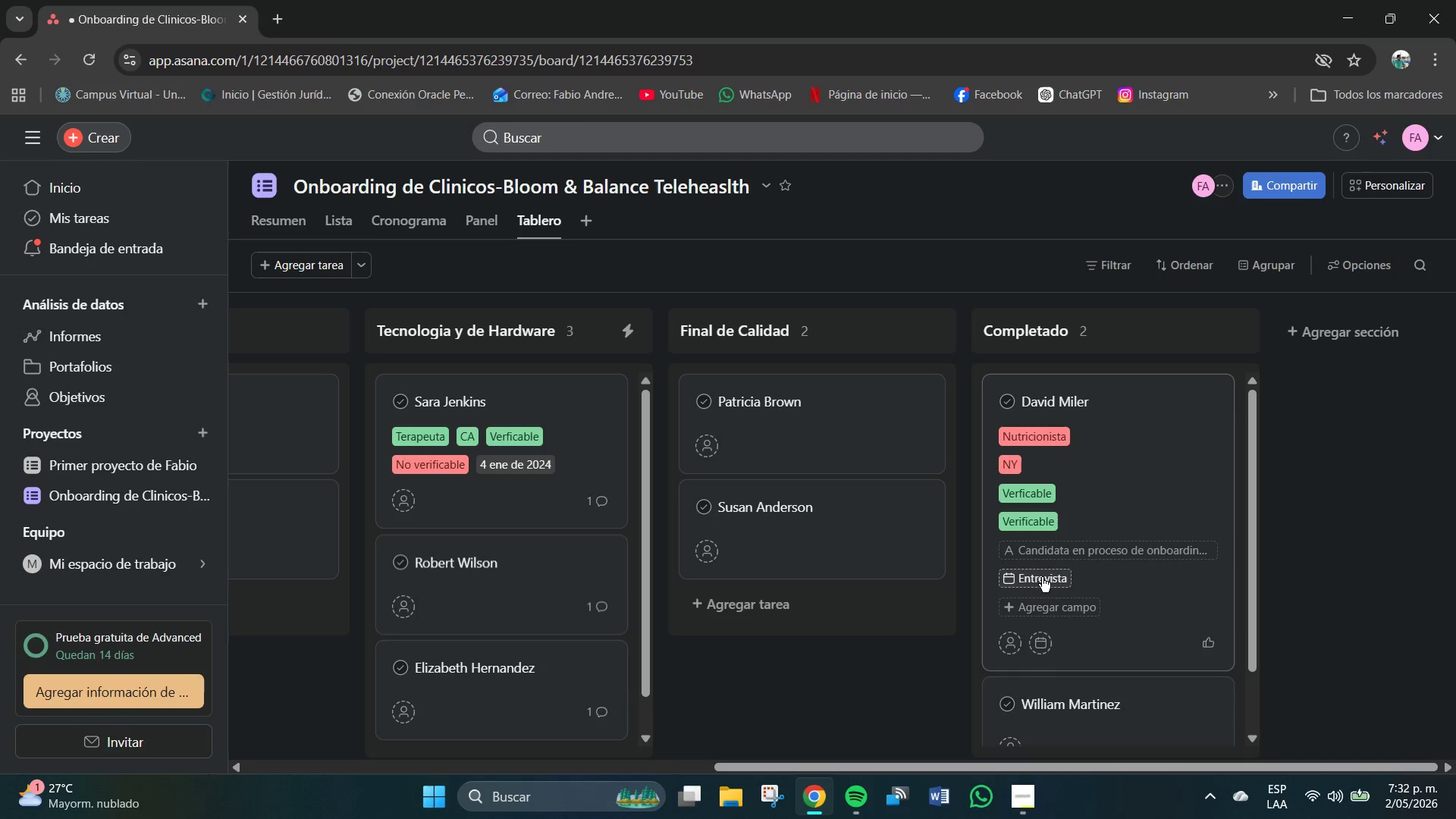 
left_click([1057, 602])
 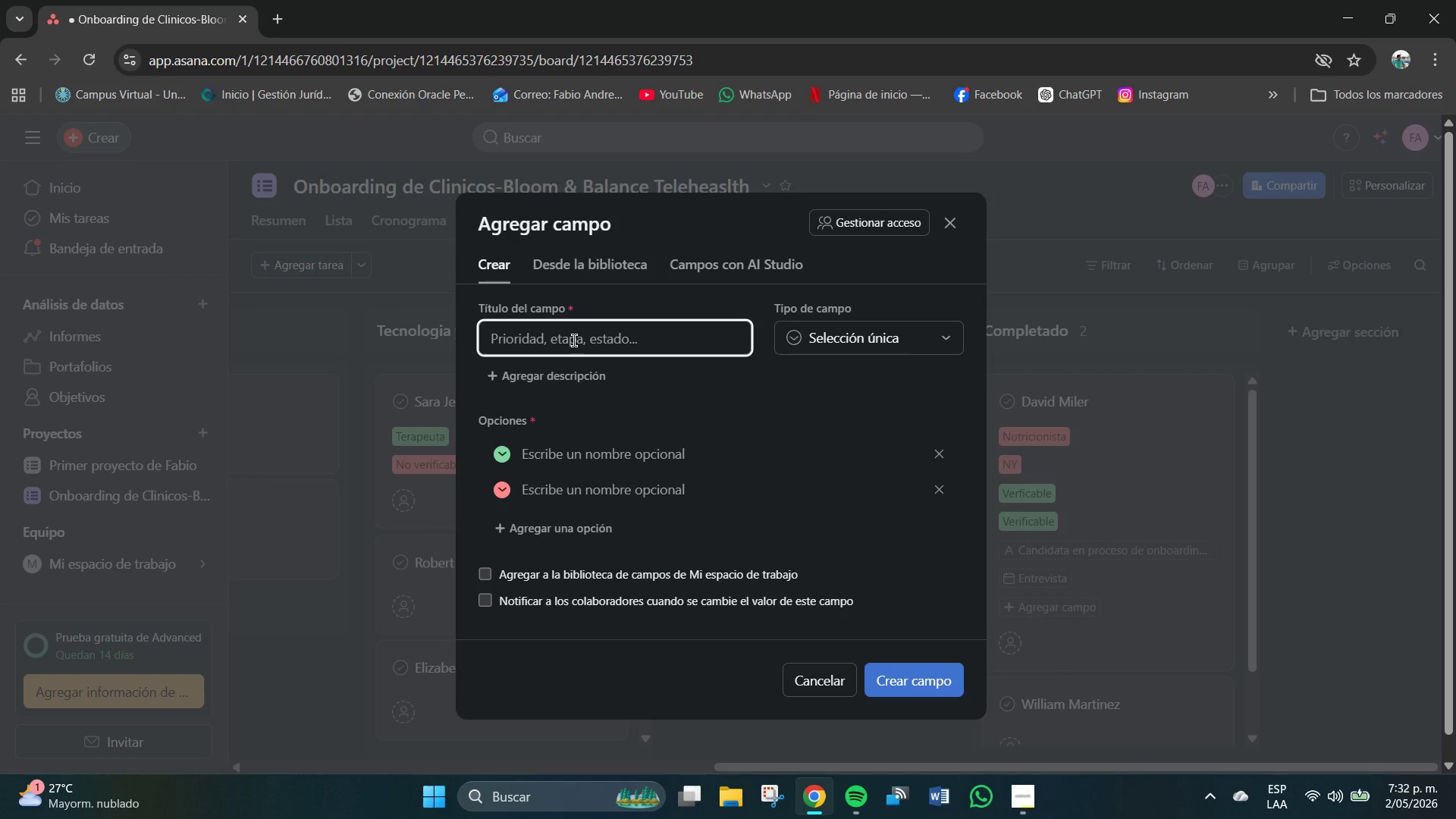 
wait(5.41)
 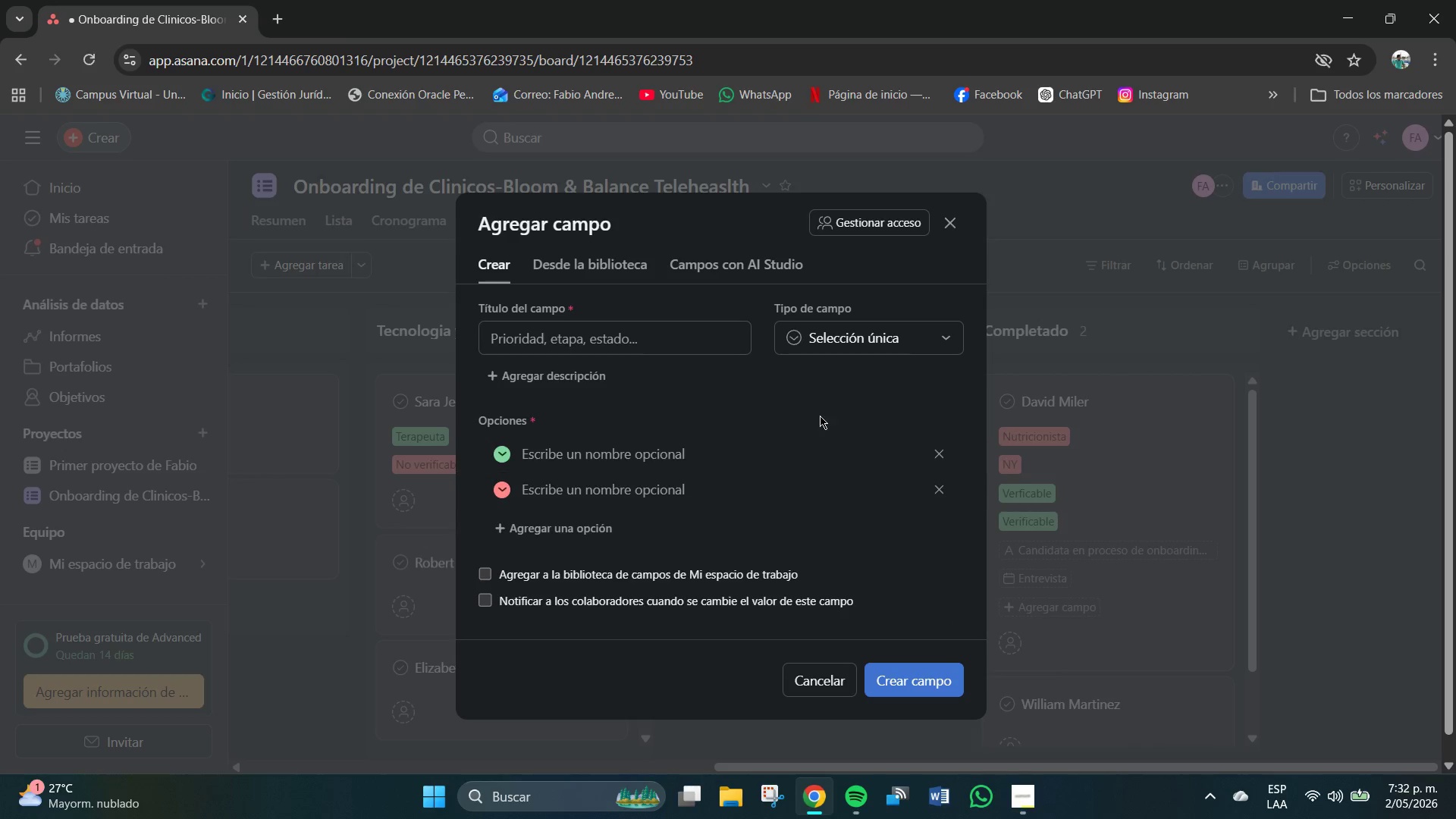 
type(Candidato)
key(Backspace)
key(Backspace)
type(to con onboarding completado exitosamente.)
key(Backspace)
type(.)
 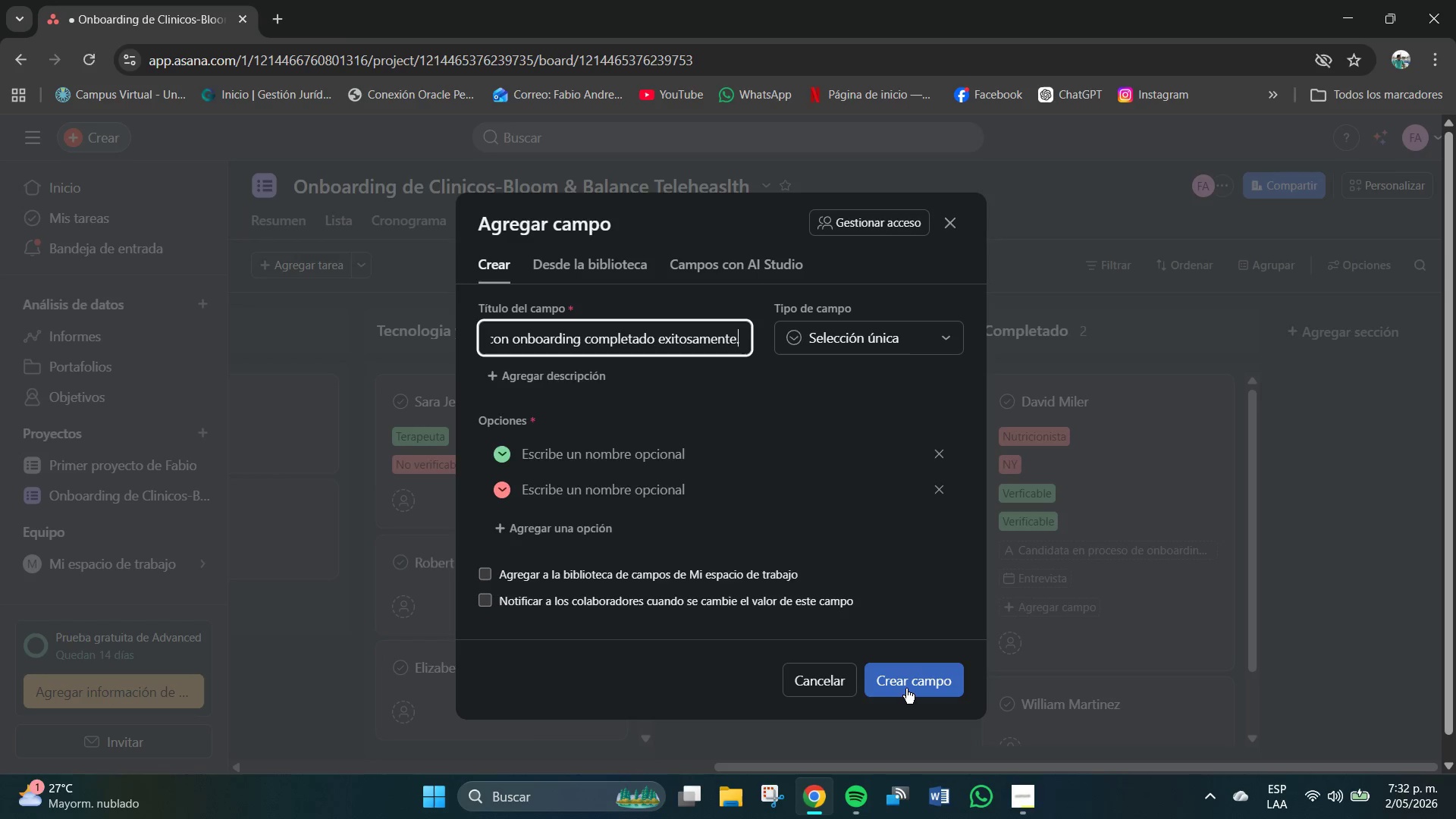 
left_click([905, 687])
 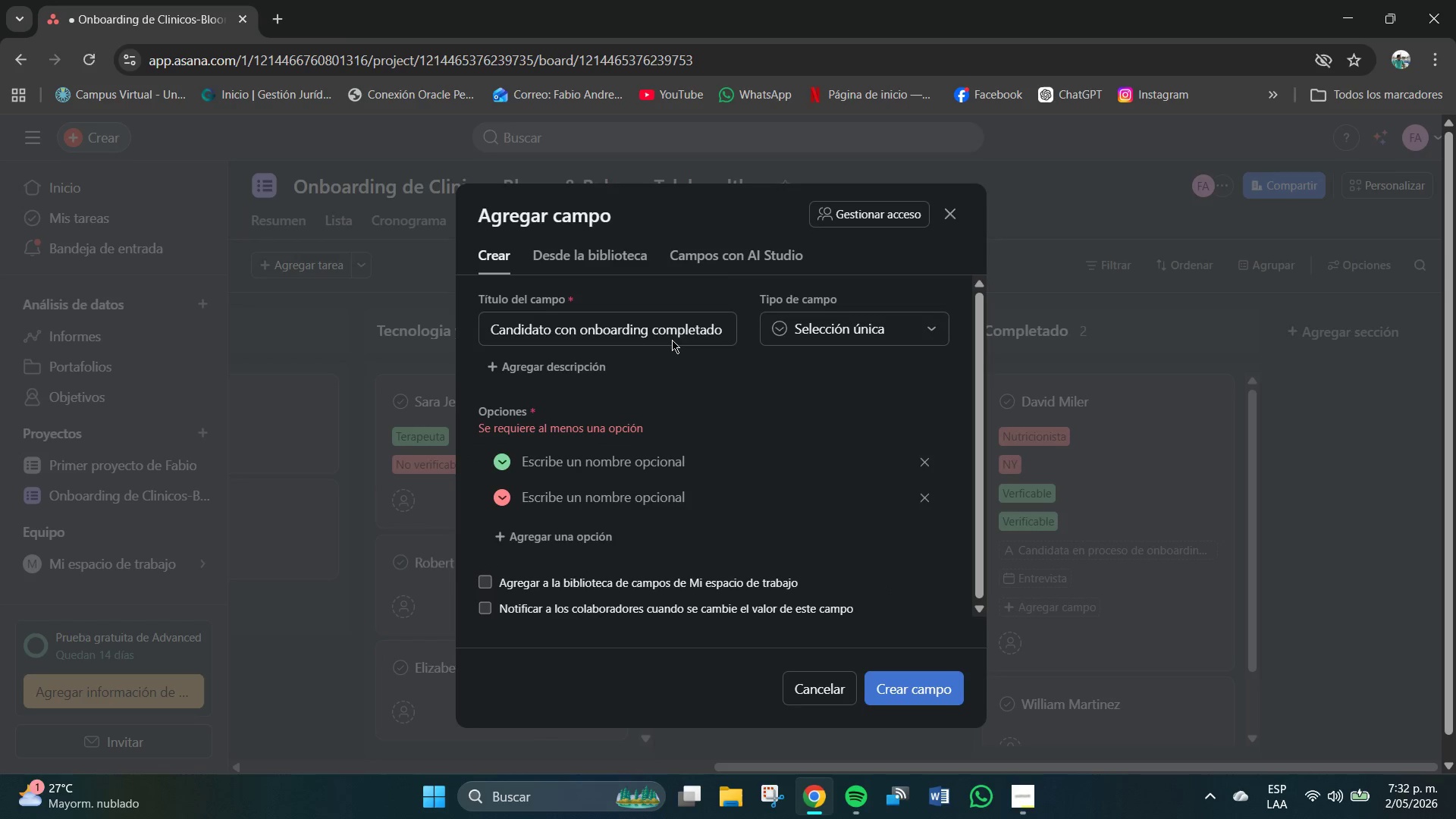 
left_click([832, 335])
 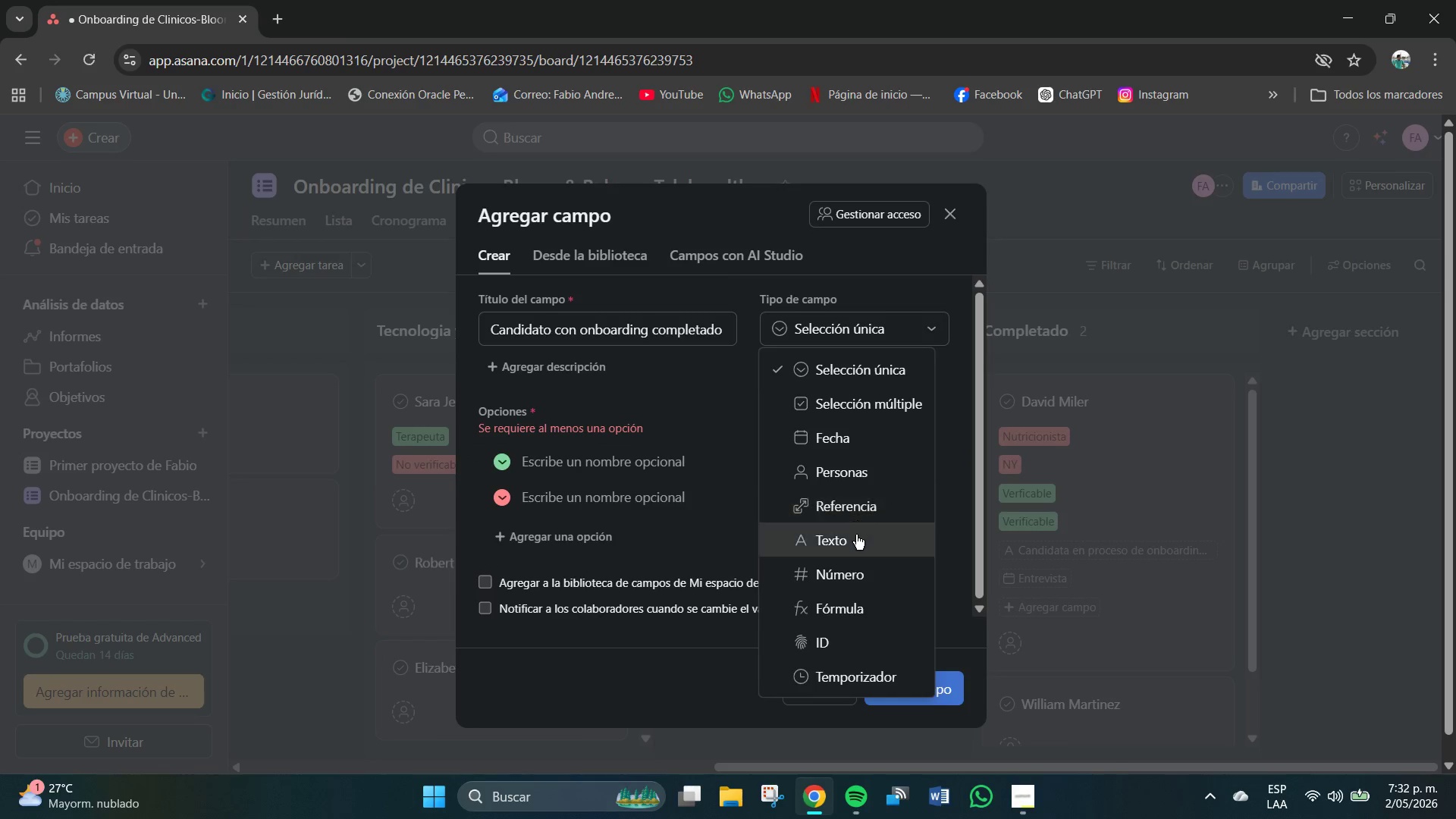 
left_click([839, 546])
 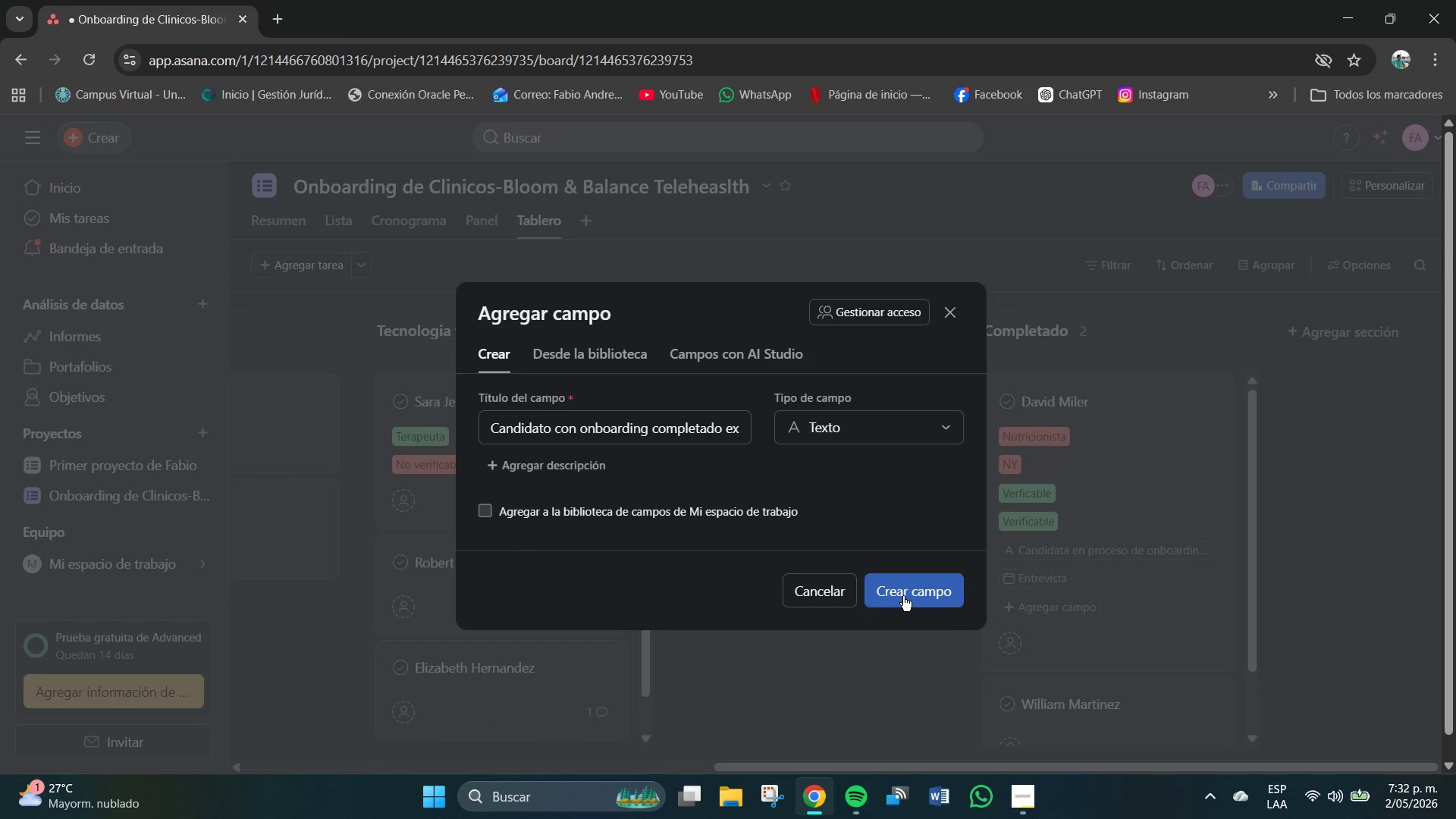 
left_click([900, 596])
 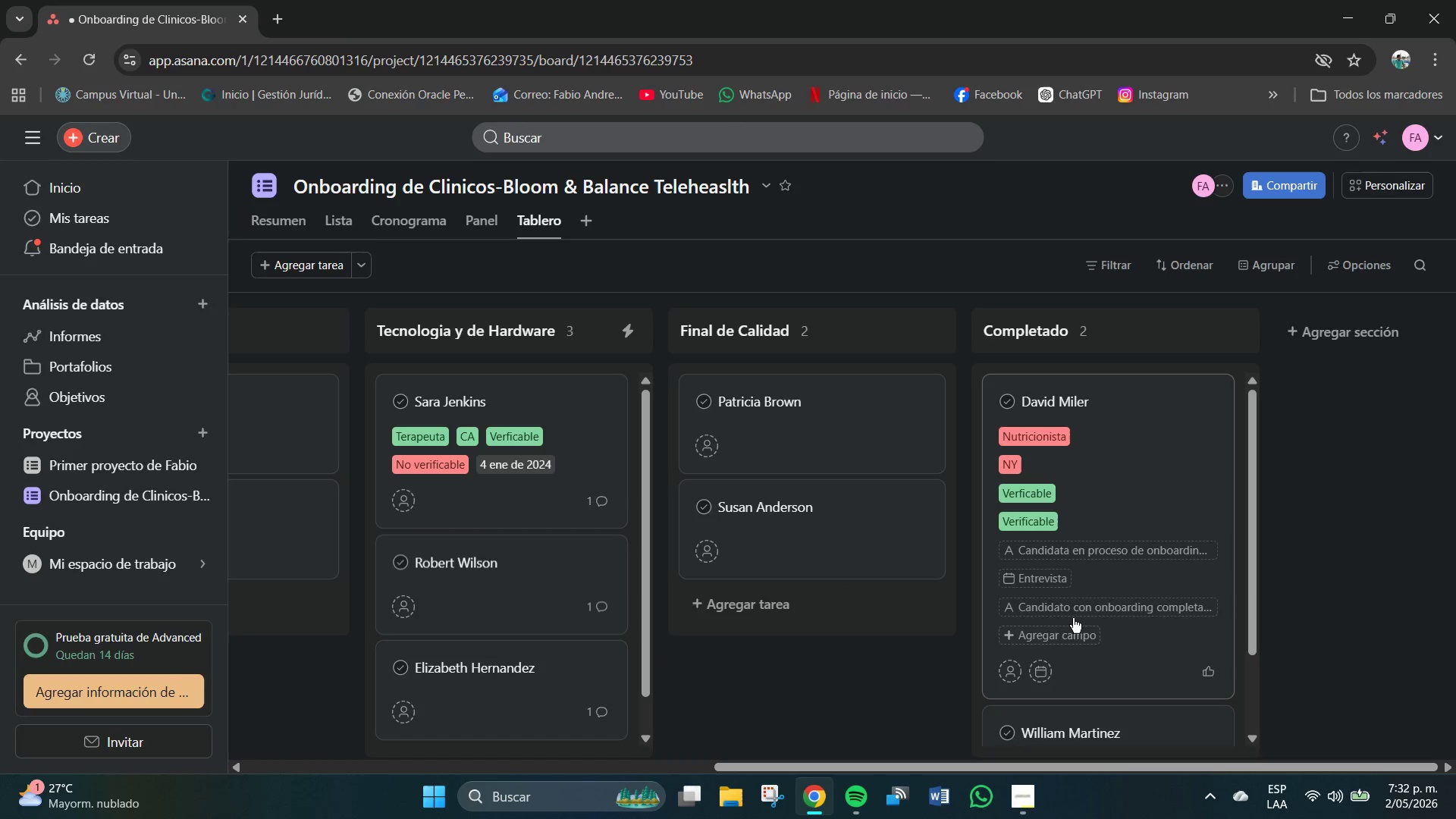 
left_click_drag(start_coordinate=[1066, 610], to_coordinate=[1073, 610])
 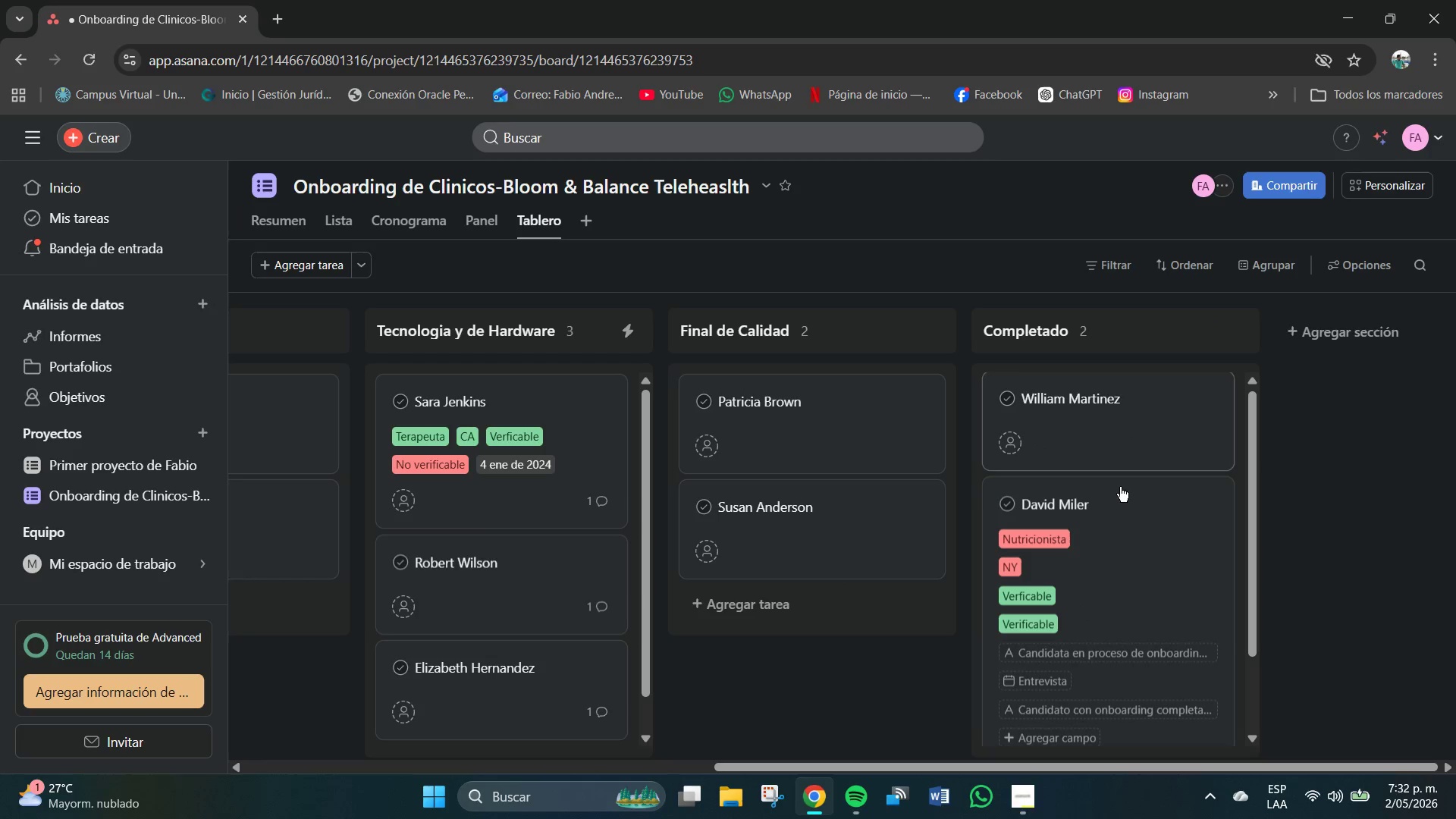 
left_click_drag(start_coordinate=[1120, 549], to_coordinate=[1122, 433])
 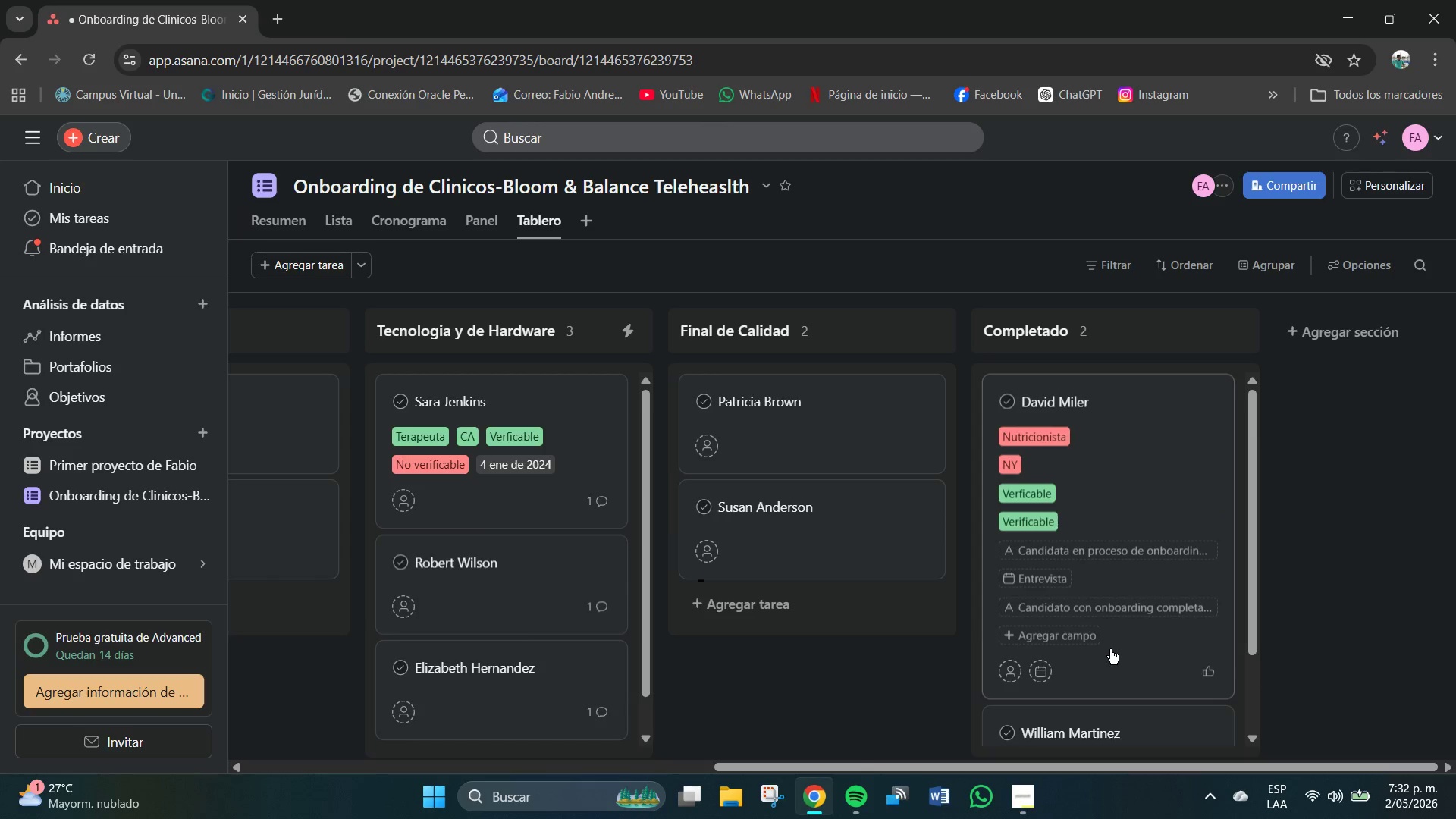 
scroll: coordinate [1118, 633], scroll_direction: none, amount: 0.0
 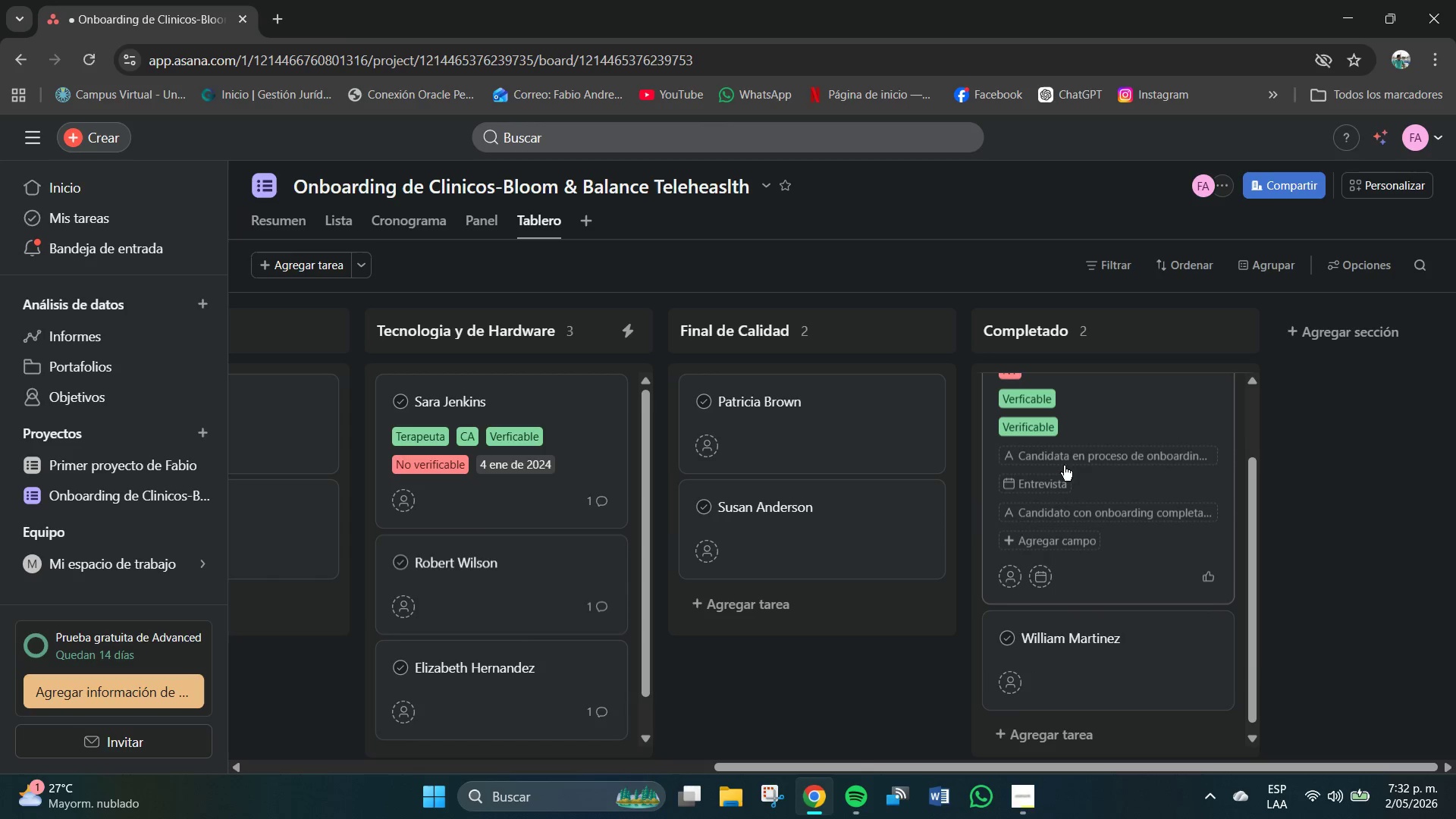 
right_click([1062, 460])
 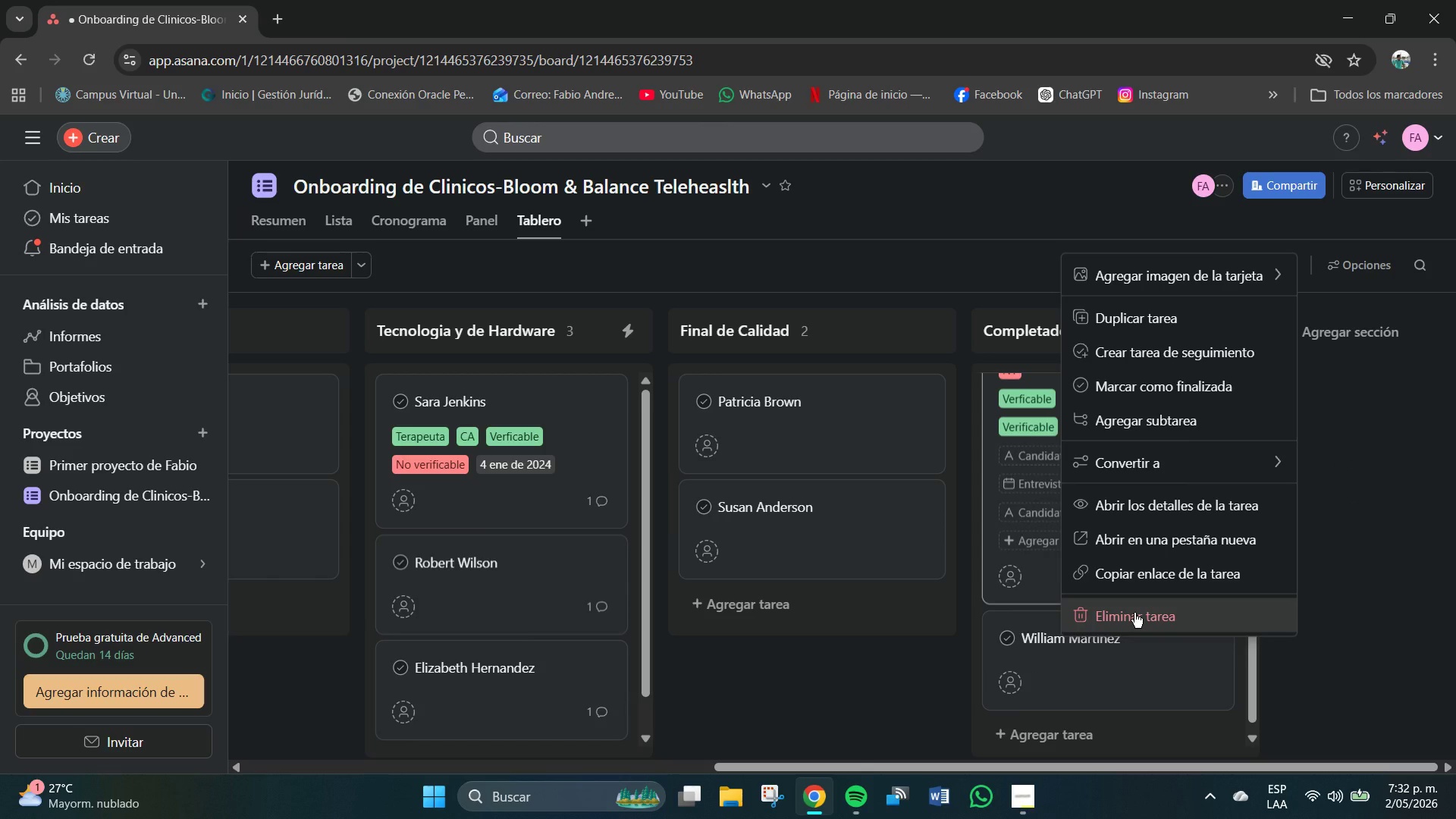 
left_click([1134, 613])
 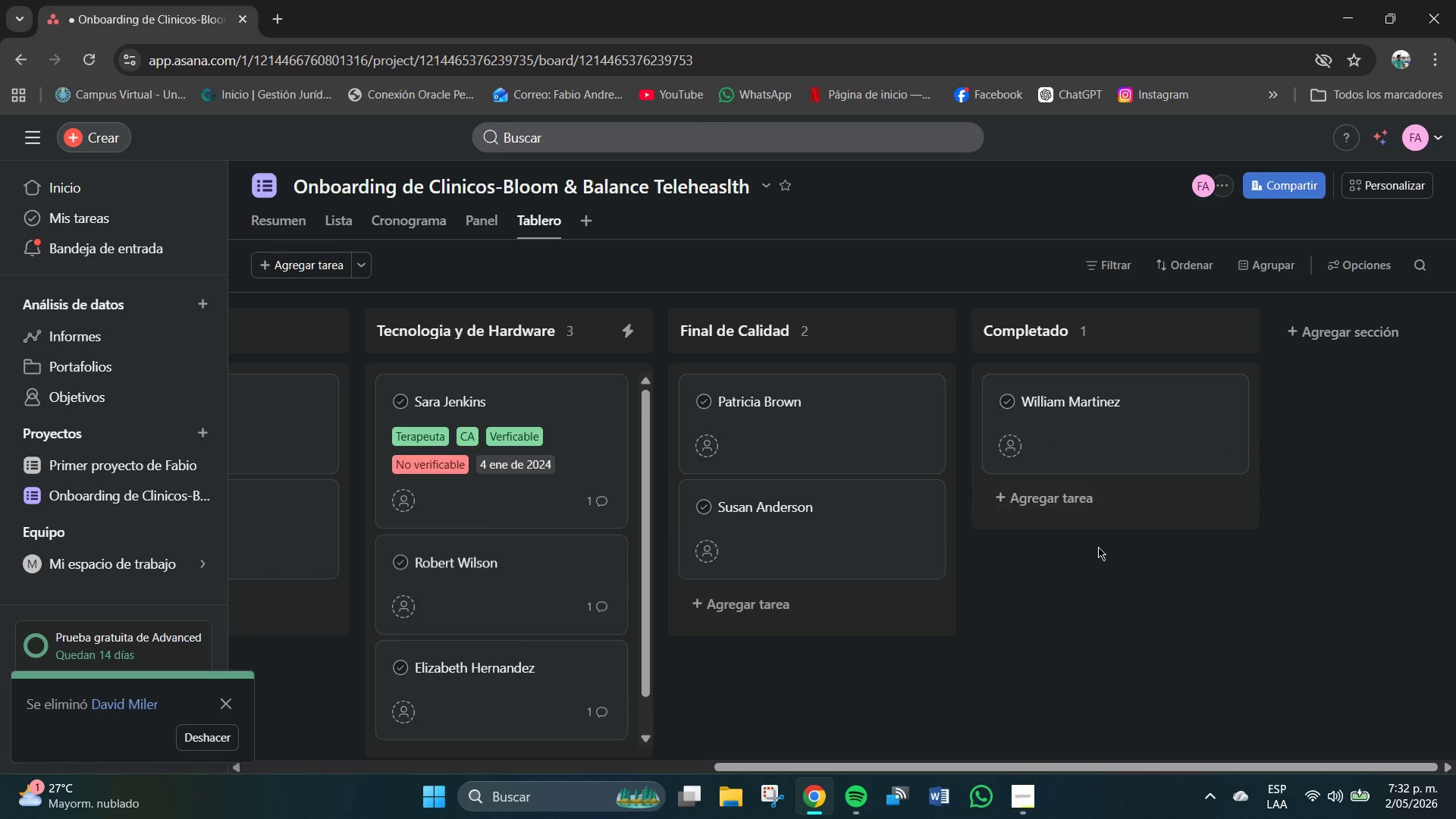 
key(Control+Z)
 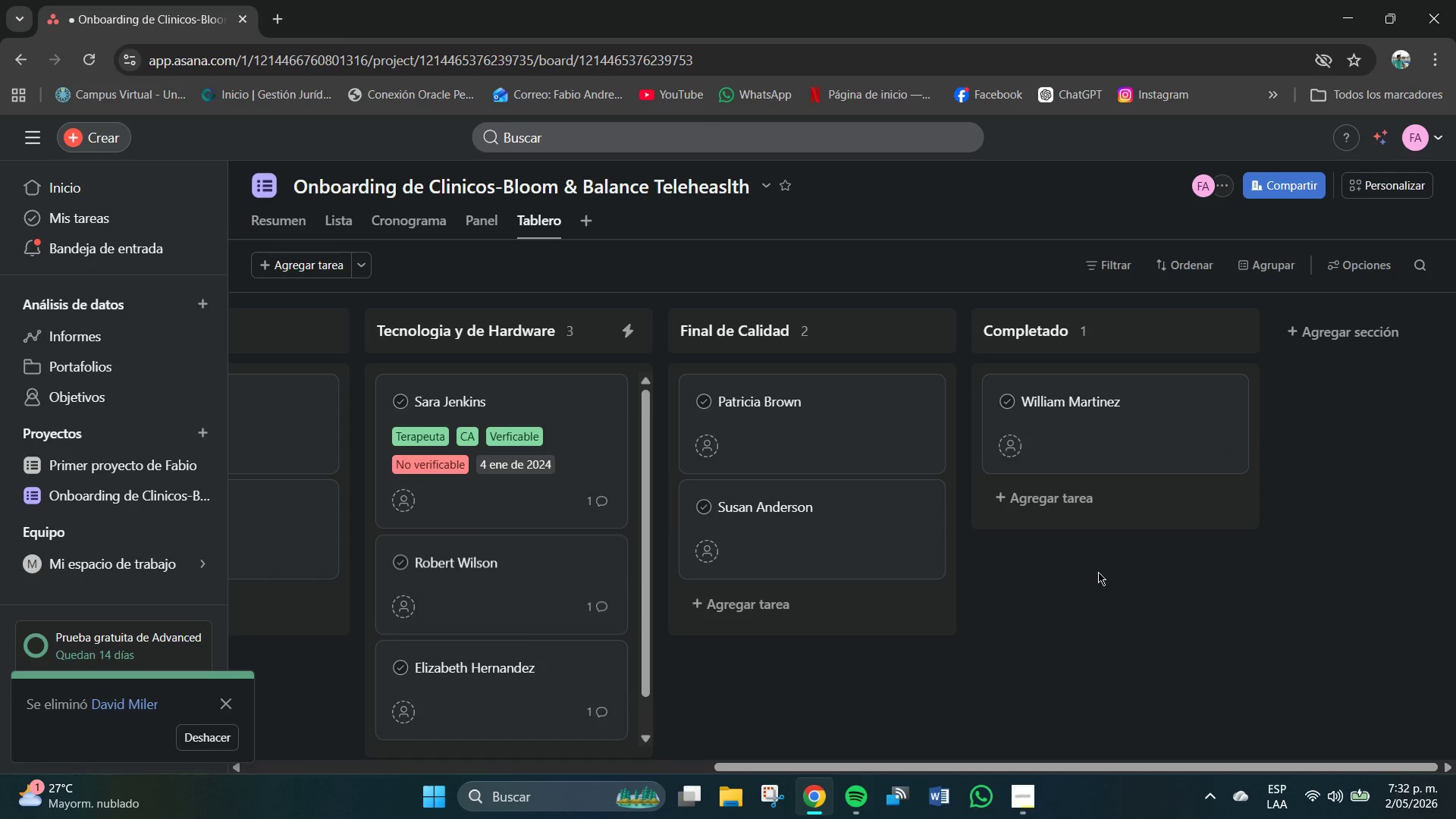 
left_click([1098, 572])
 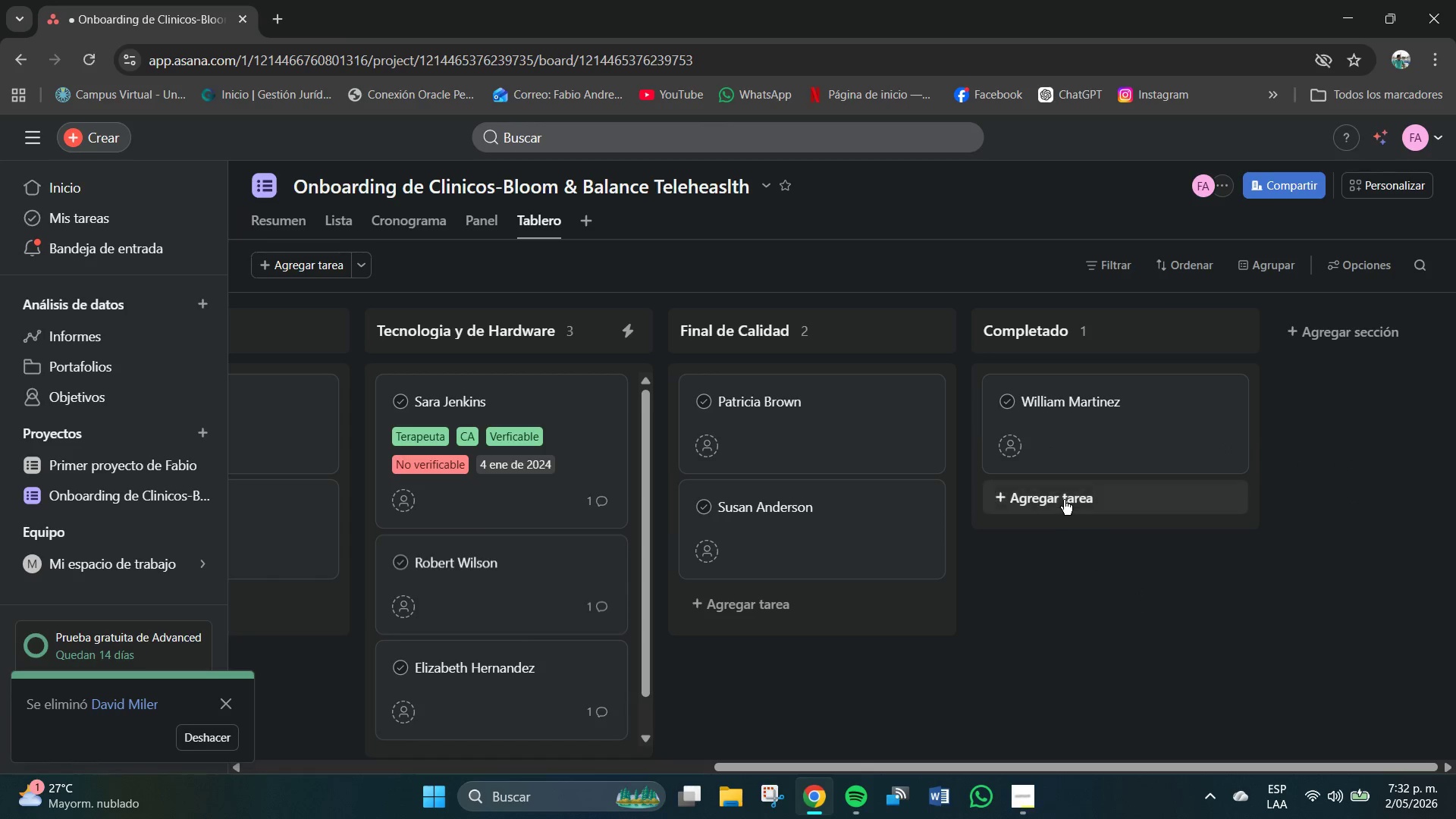 
left_click([1062, 499])
 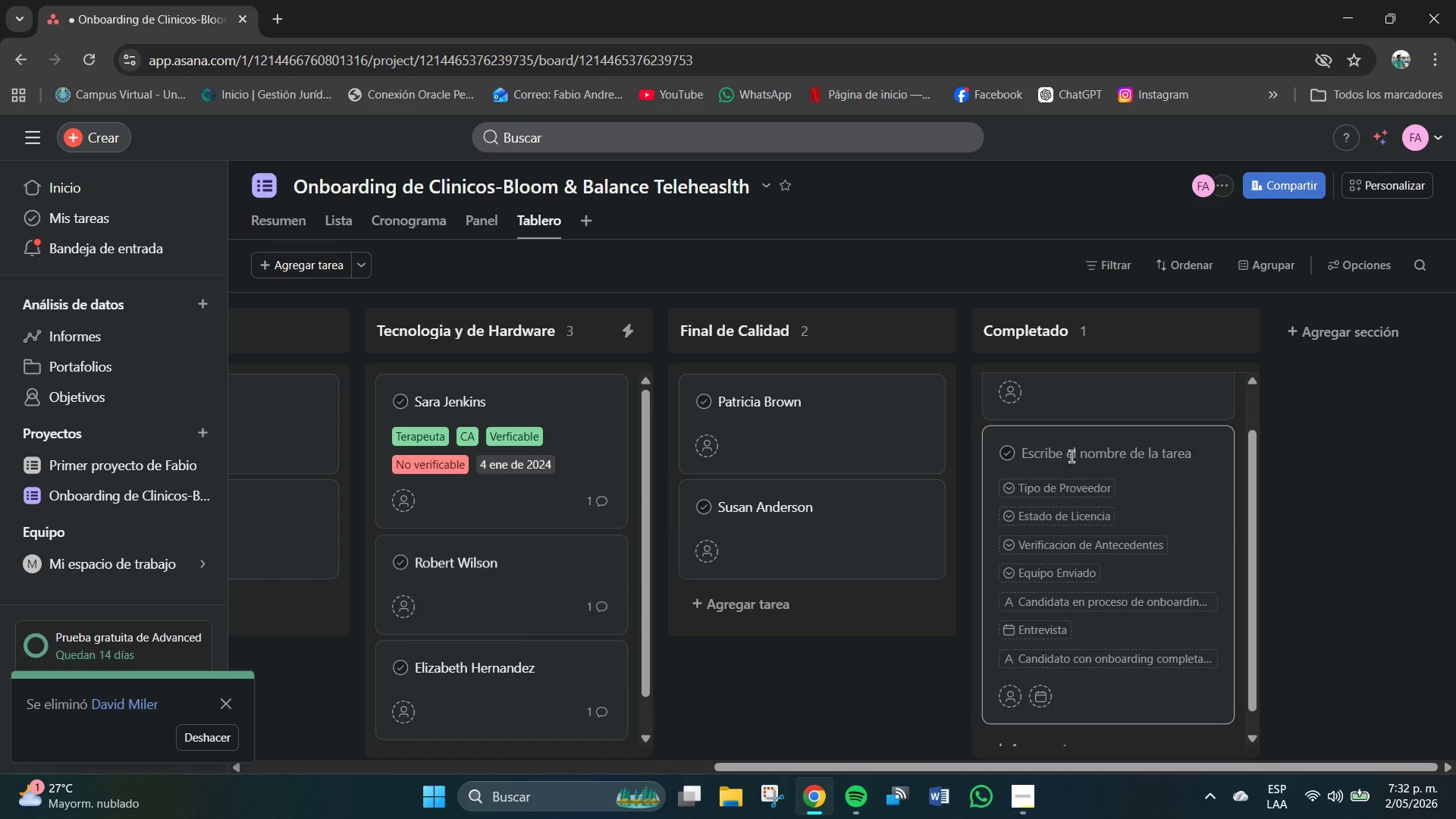 
left_click([1072, 455])
 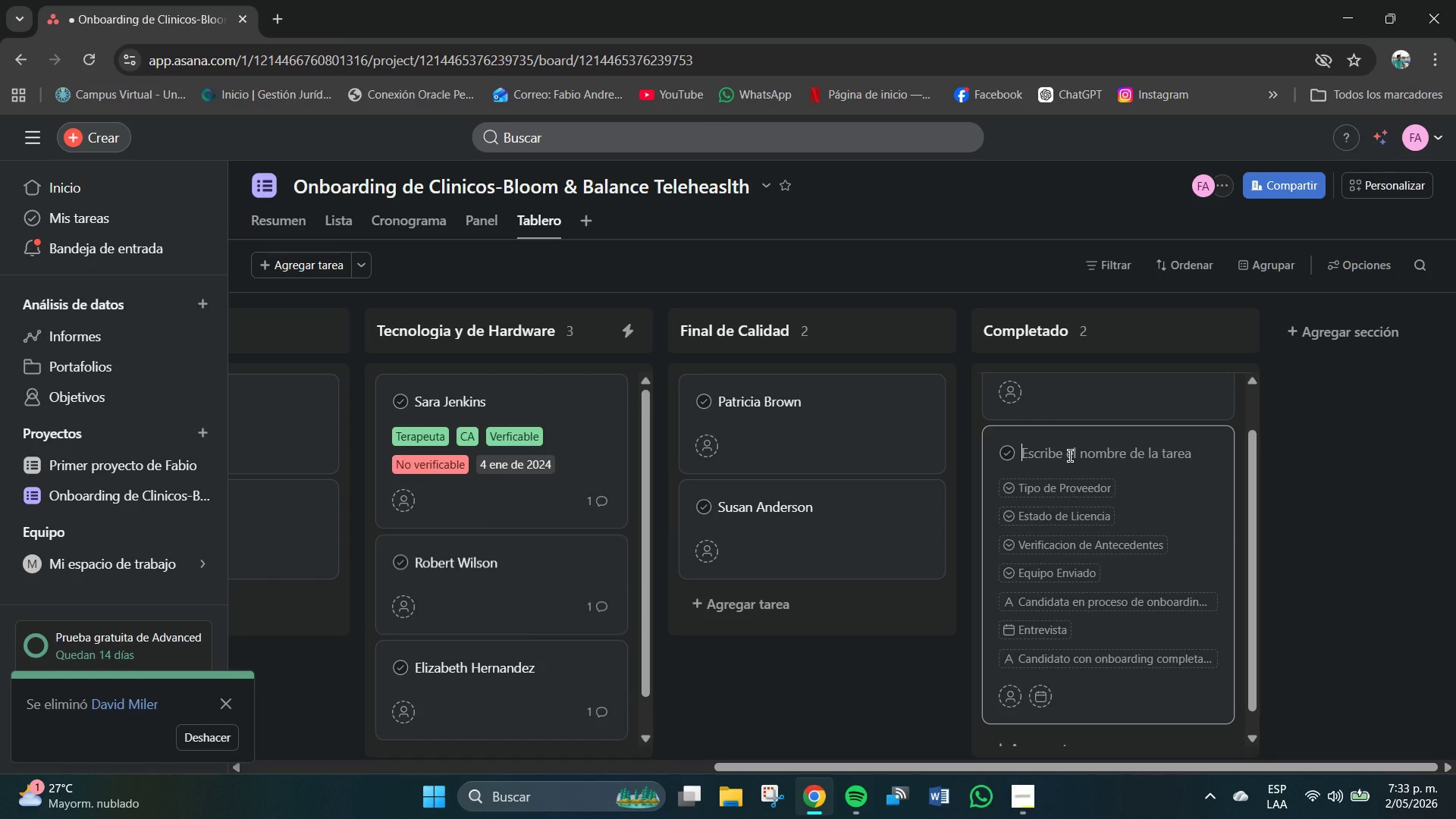 
type(David Milet)
 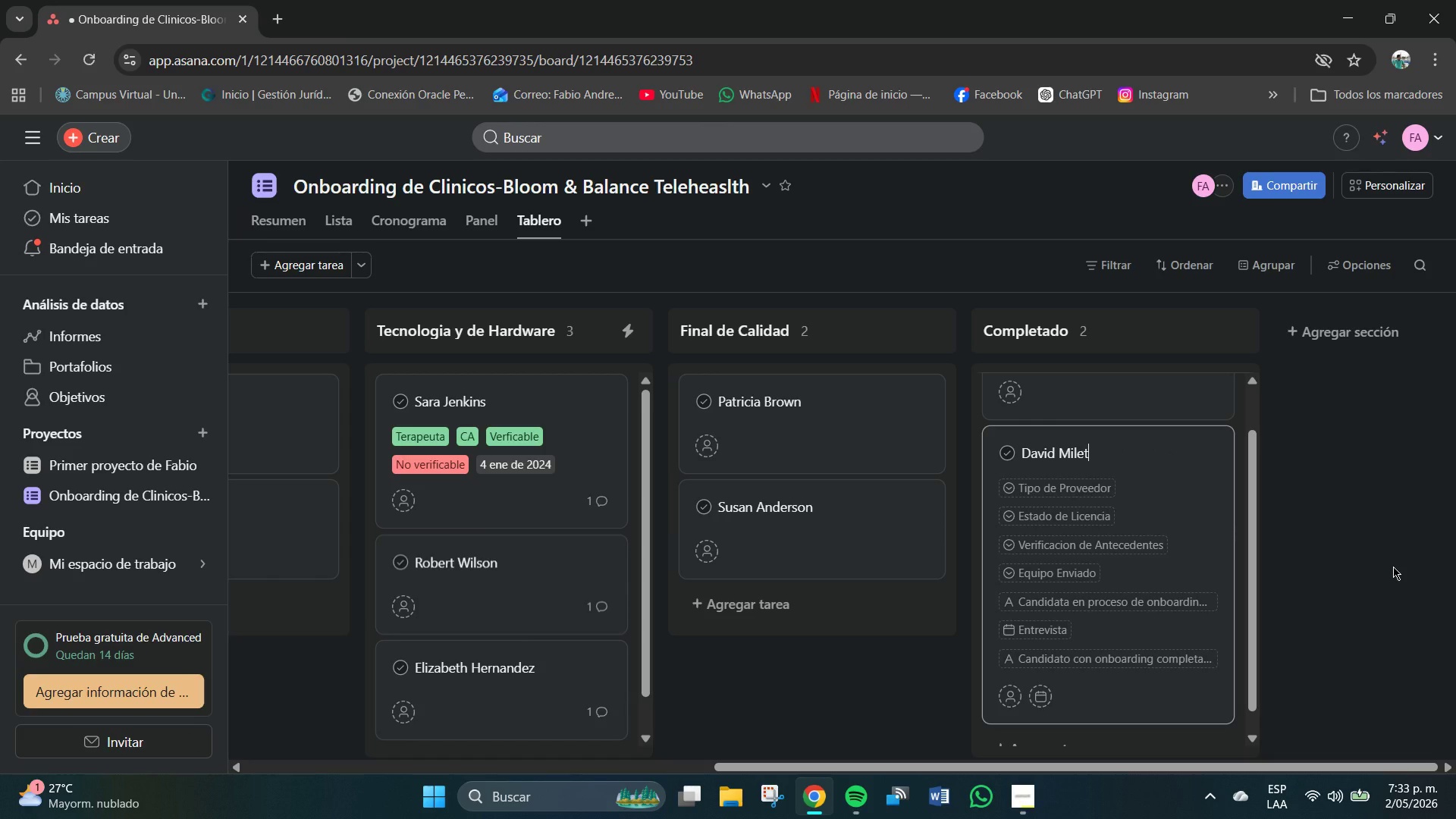 
key(Backspace)
 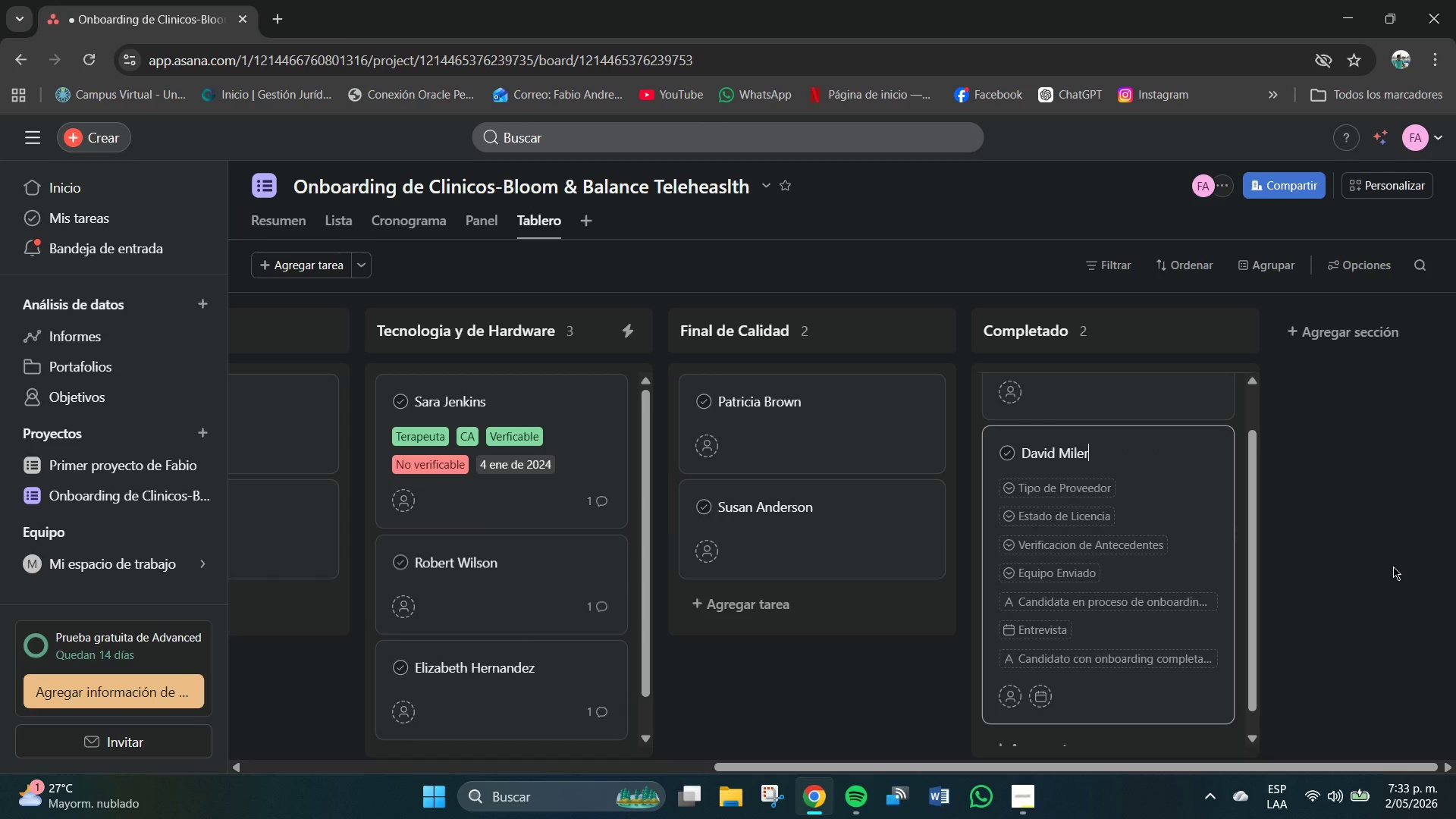 
key(R)
 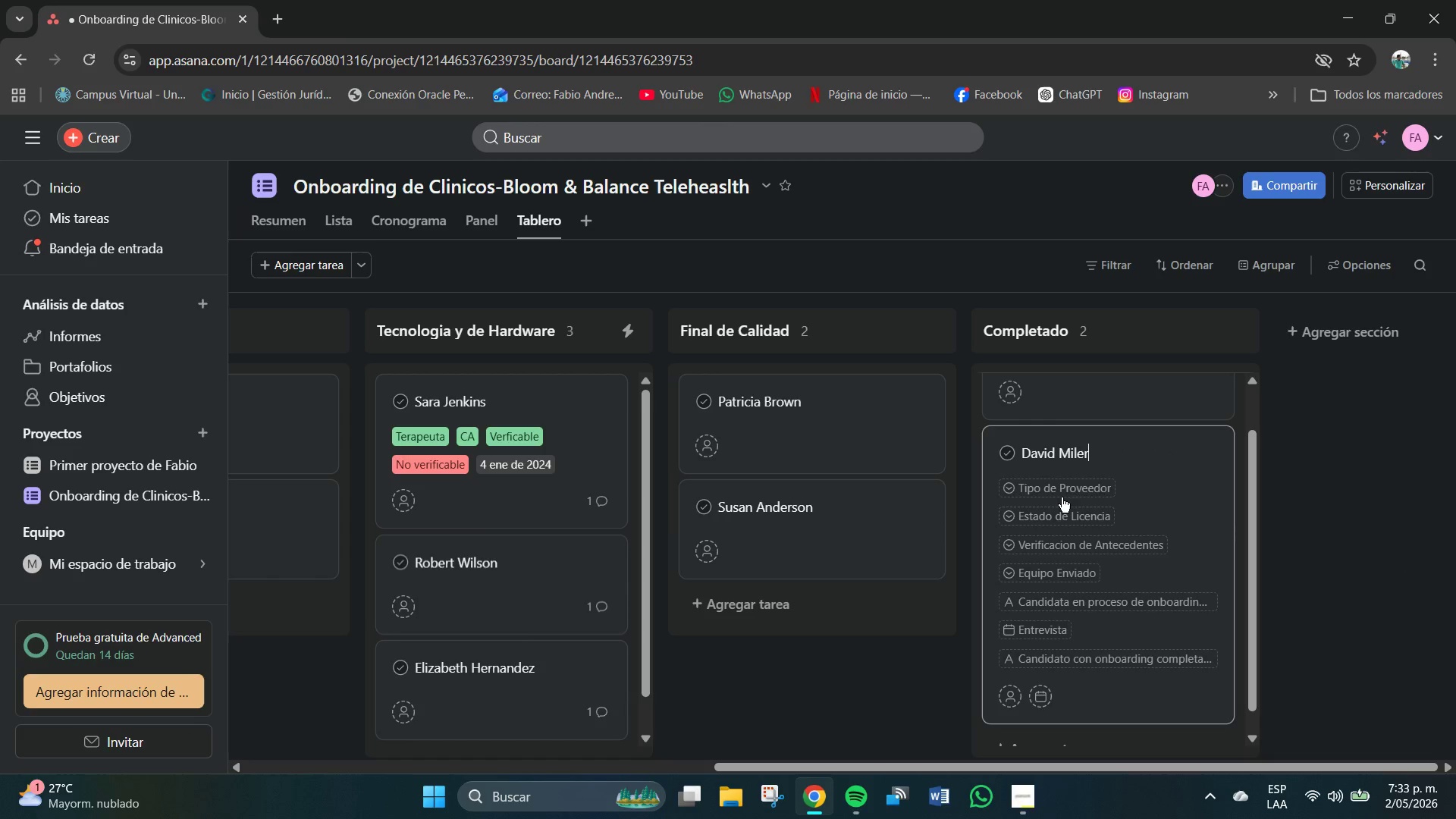 
left_click([1059, 486])
 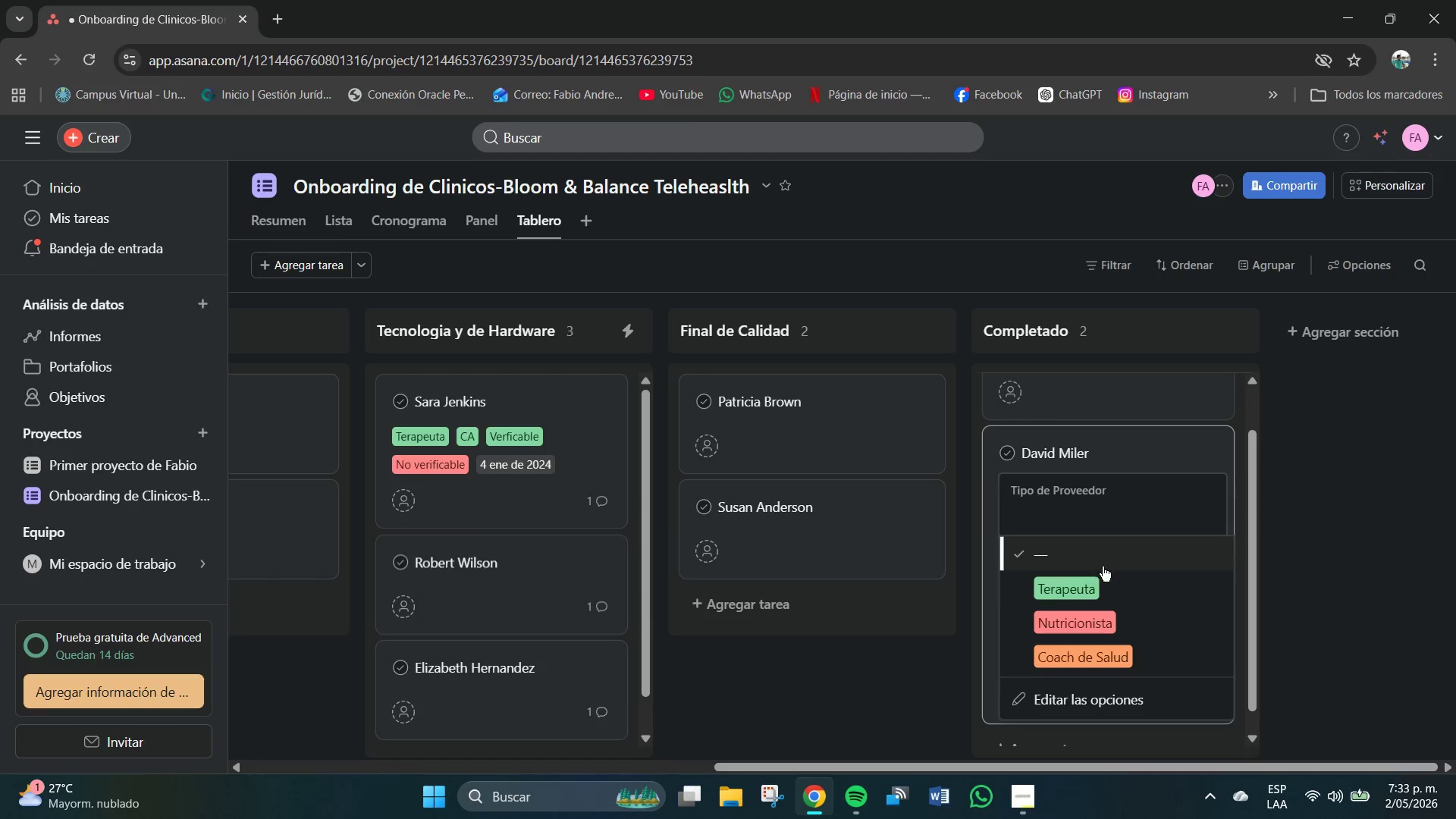 
left_click([1072, 623])
 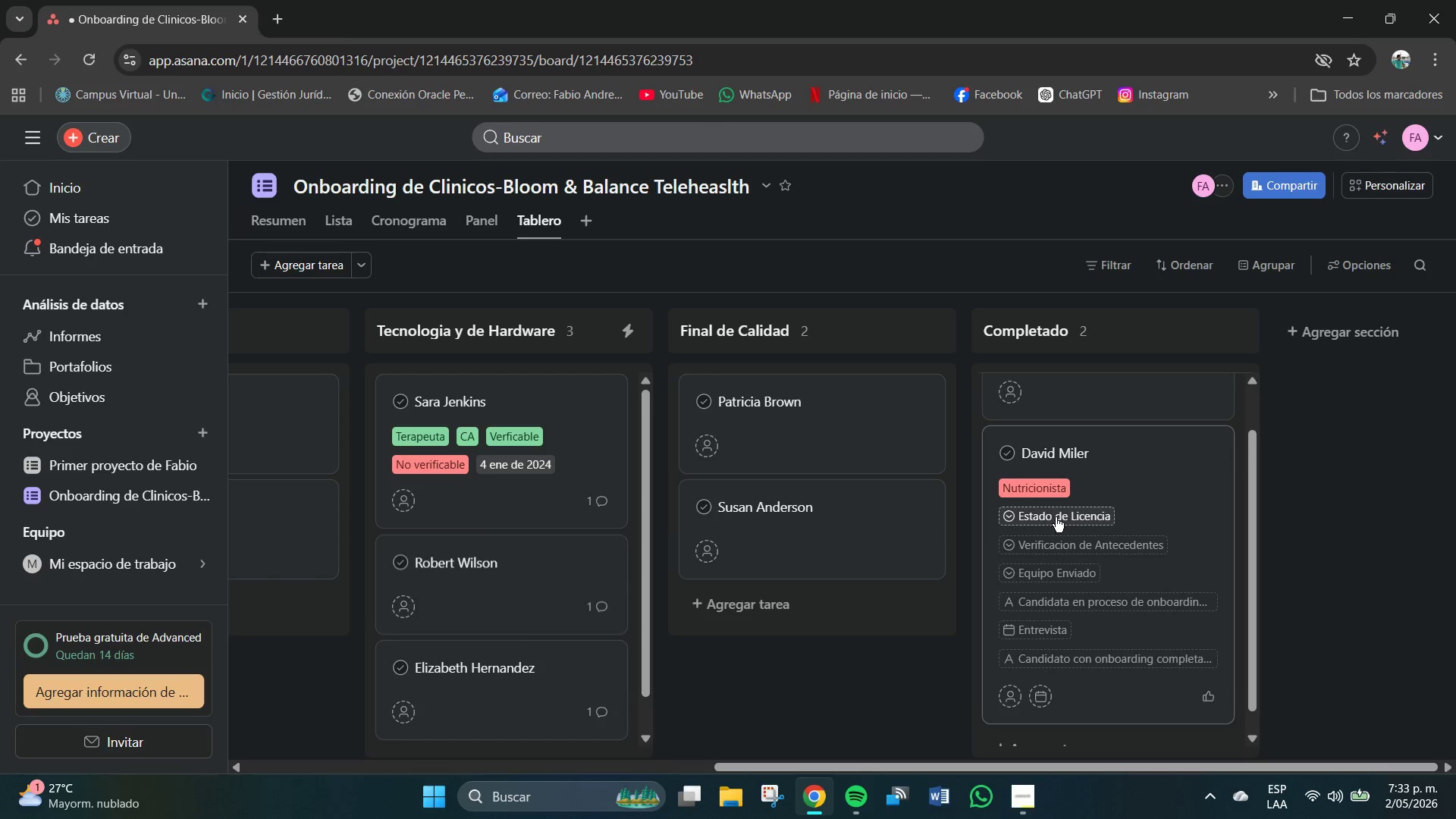 
left_click([1057, 516])
 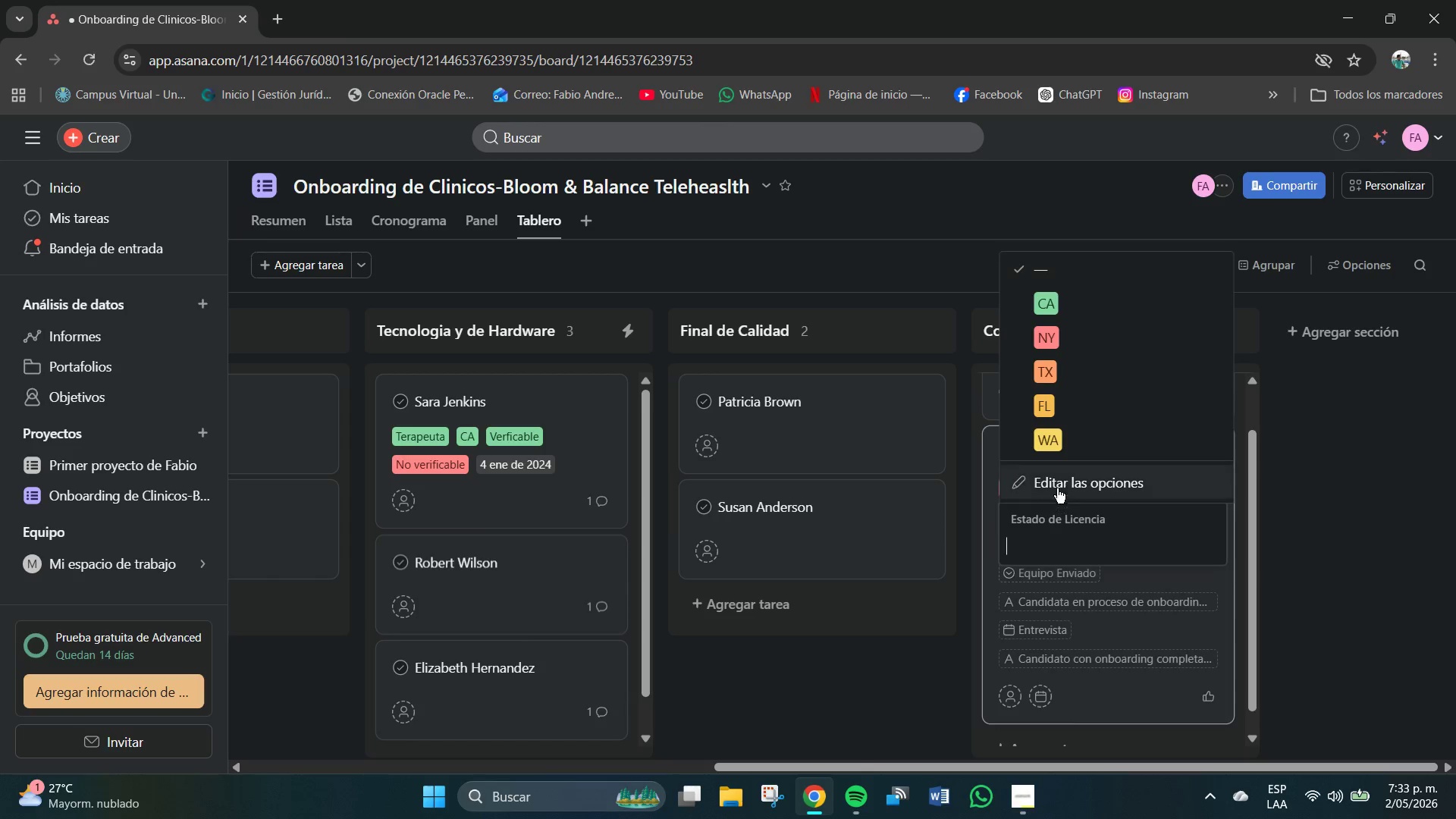 
left_click([1052, 344])
 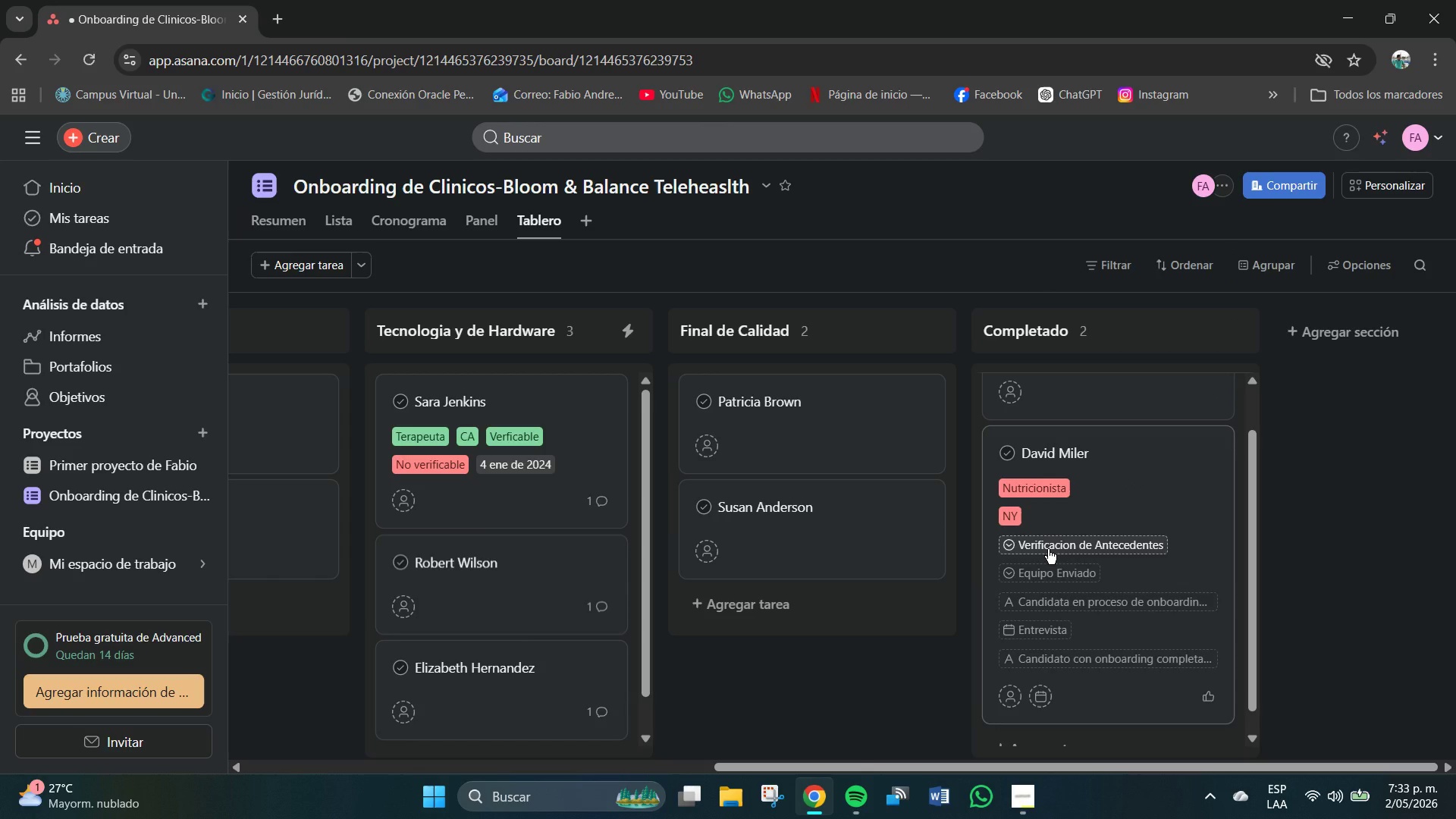 
left_click([1048, 549])
 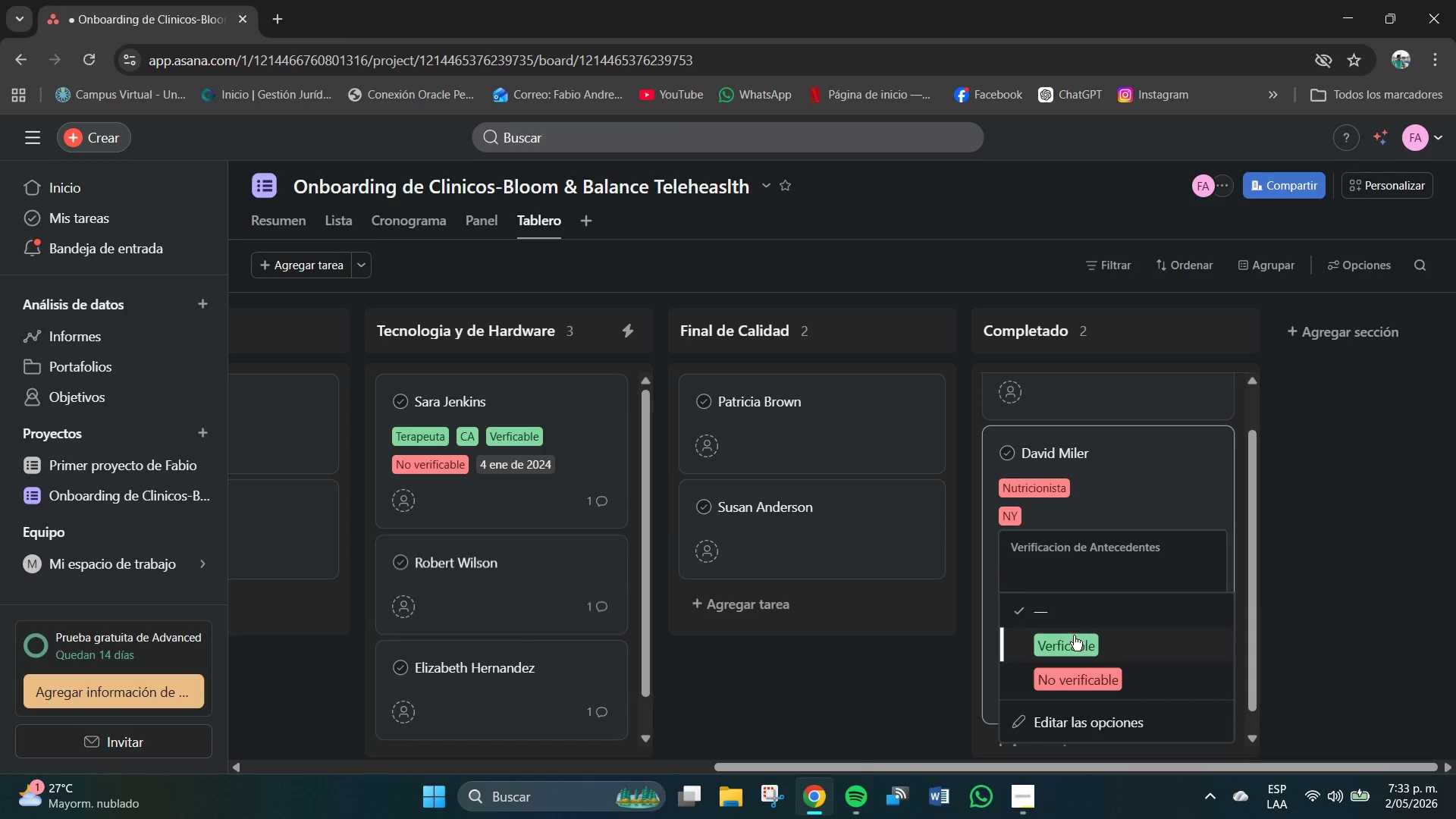 
left_click([1070, 642])
 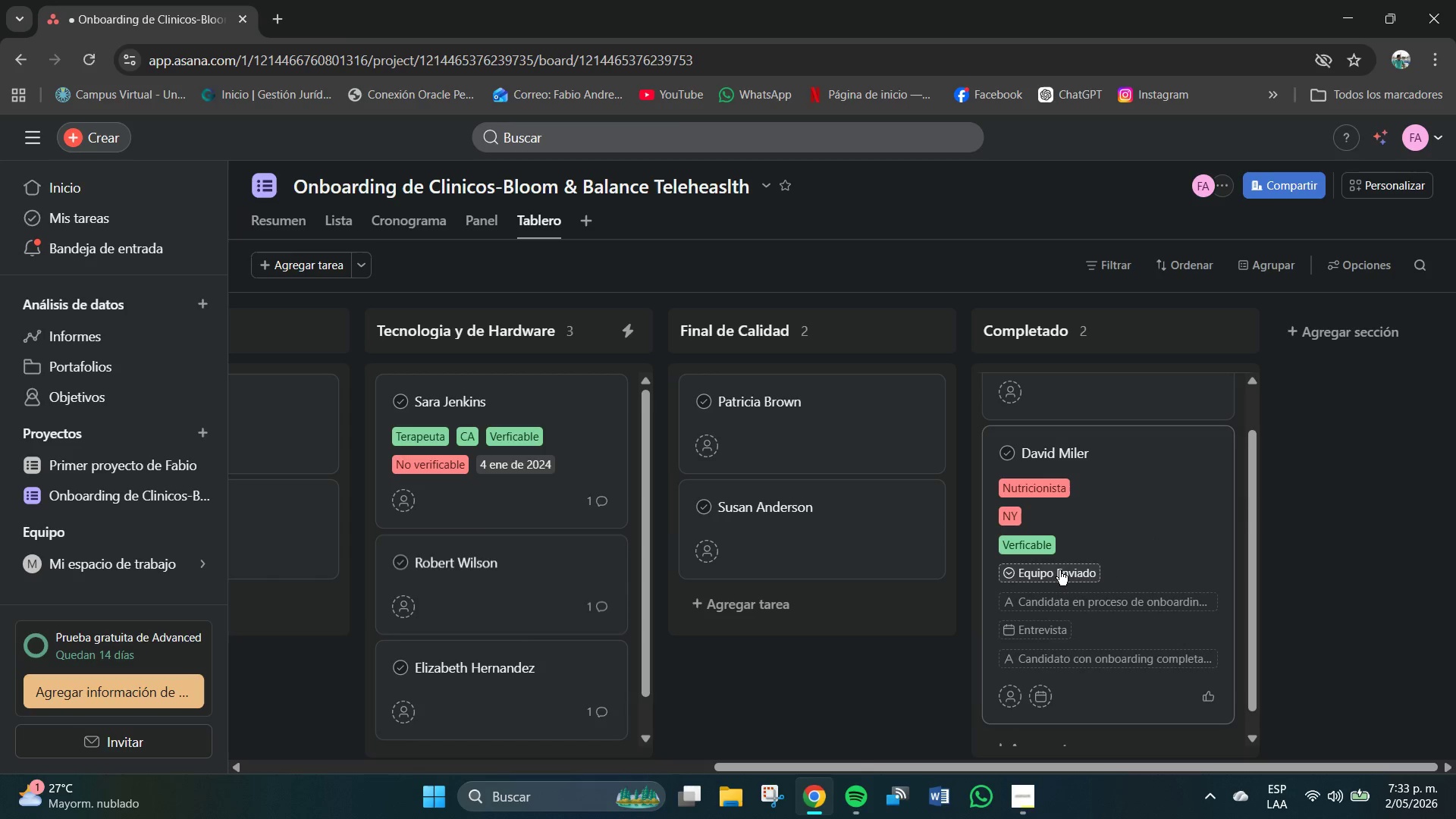 
left_click([1059, 570])
 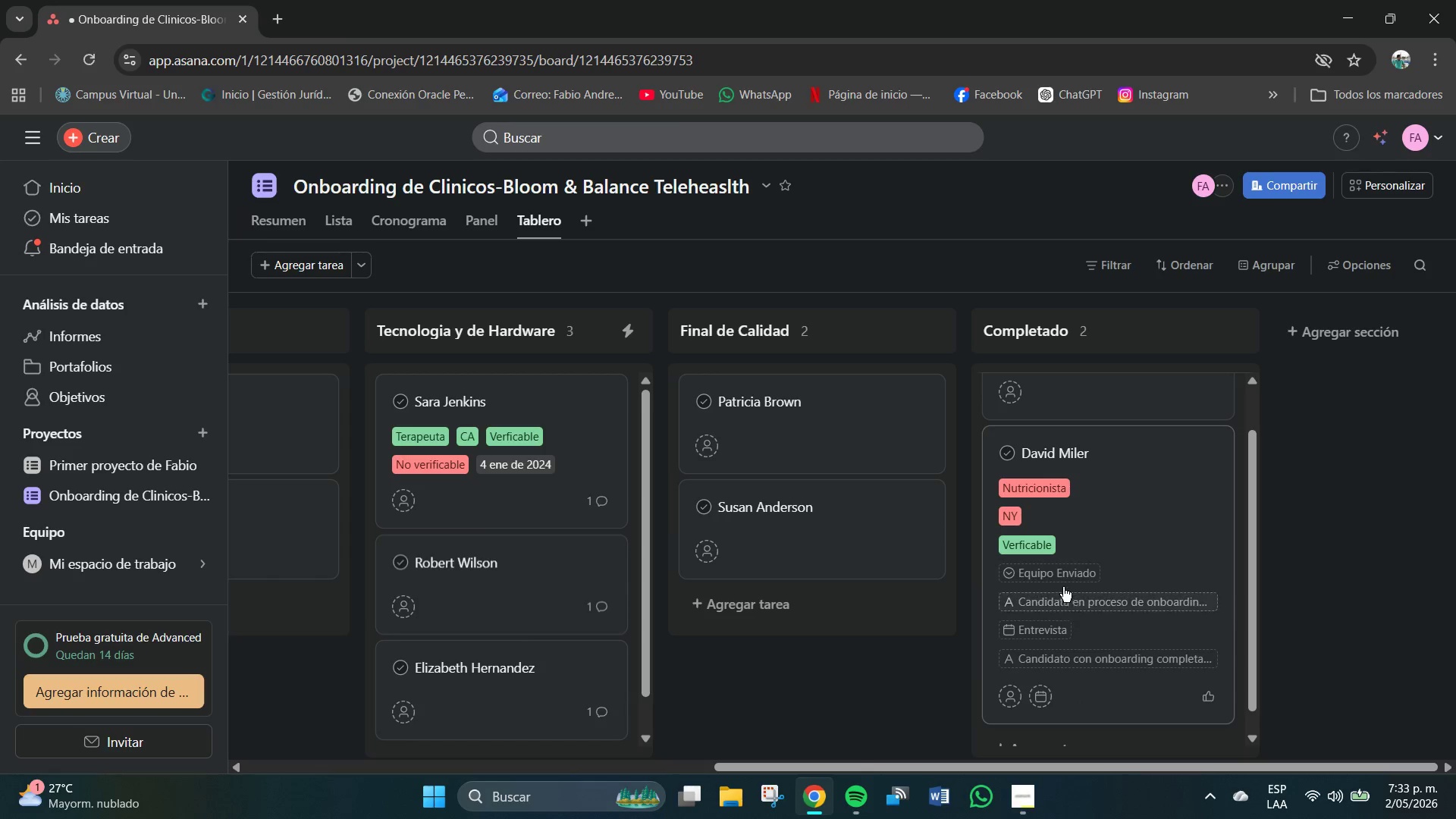 
left_click([1052, 573])
 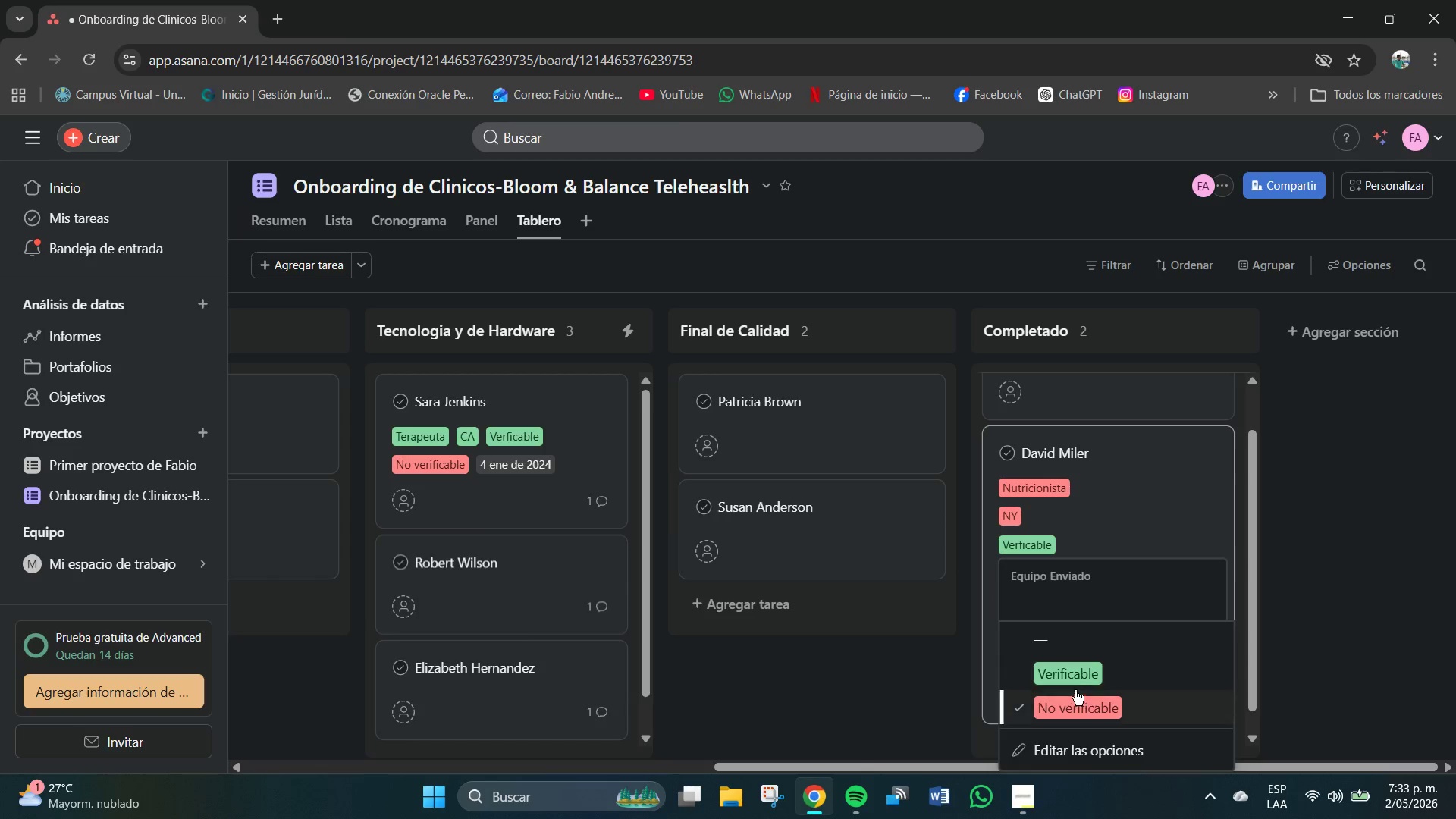 
left_click([1070, 682])
 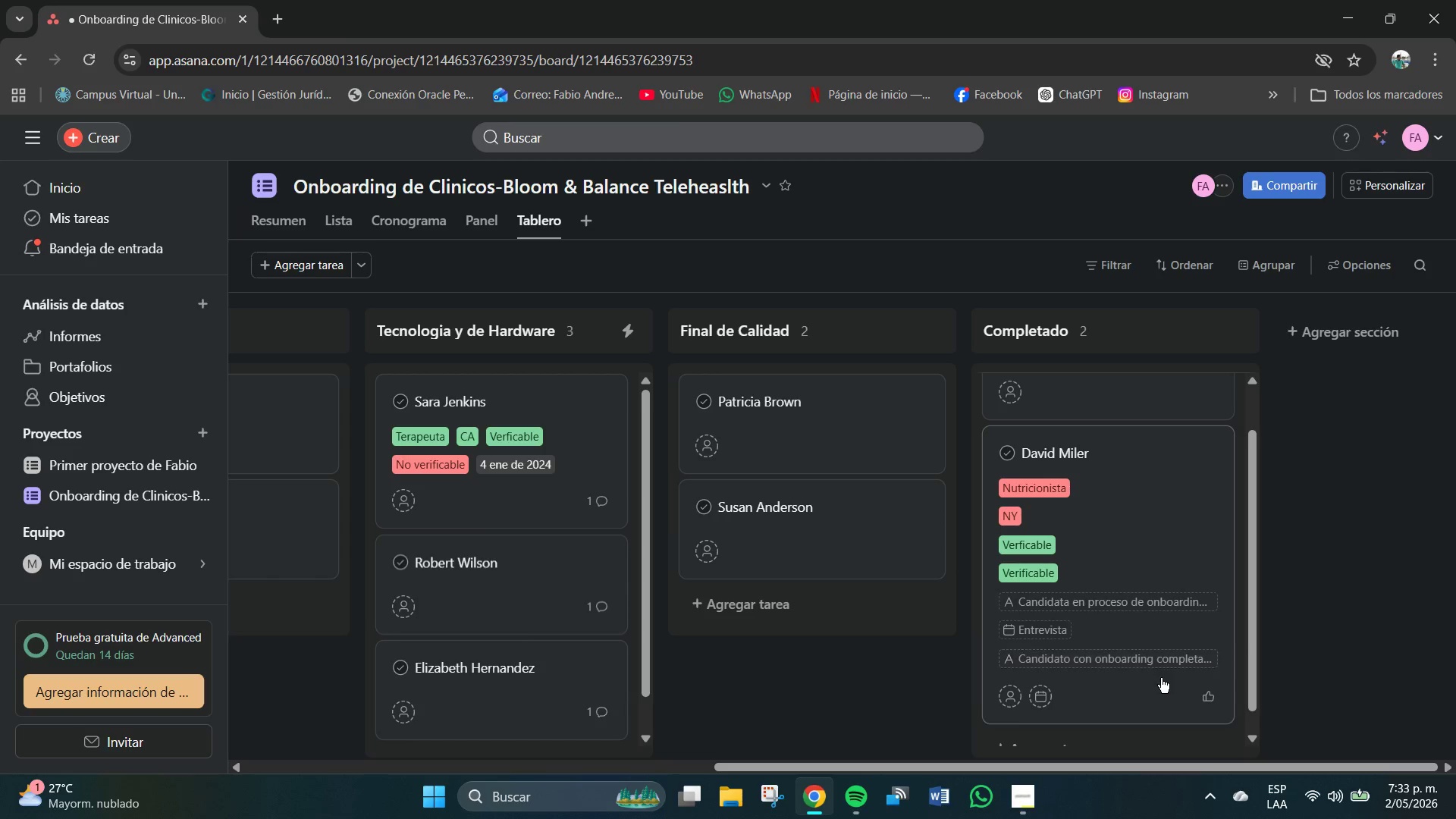 
left_click([1128, 659])
 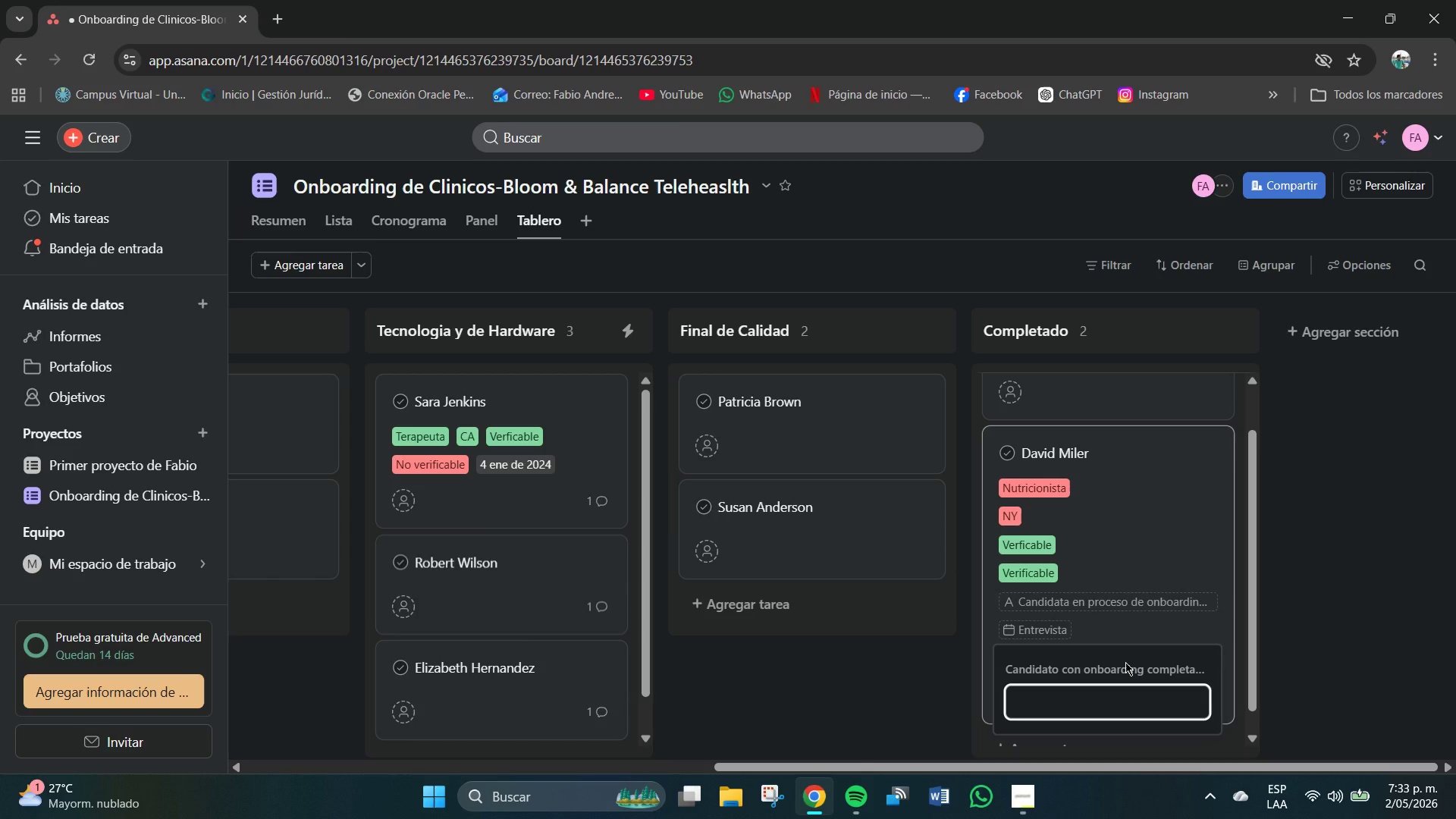 
scroll: coordinate [1084, 675], scroll_direction: down, amount: 5.0
 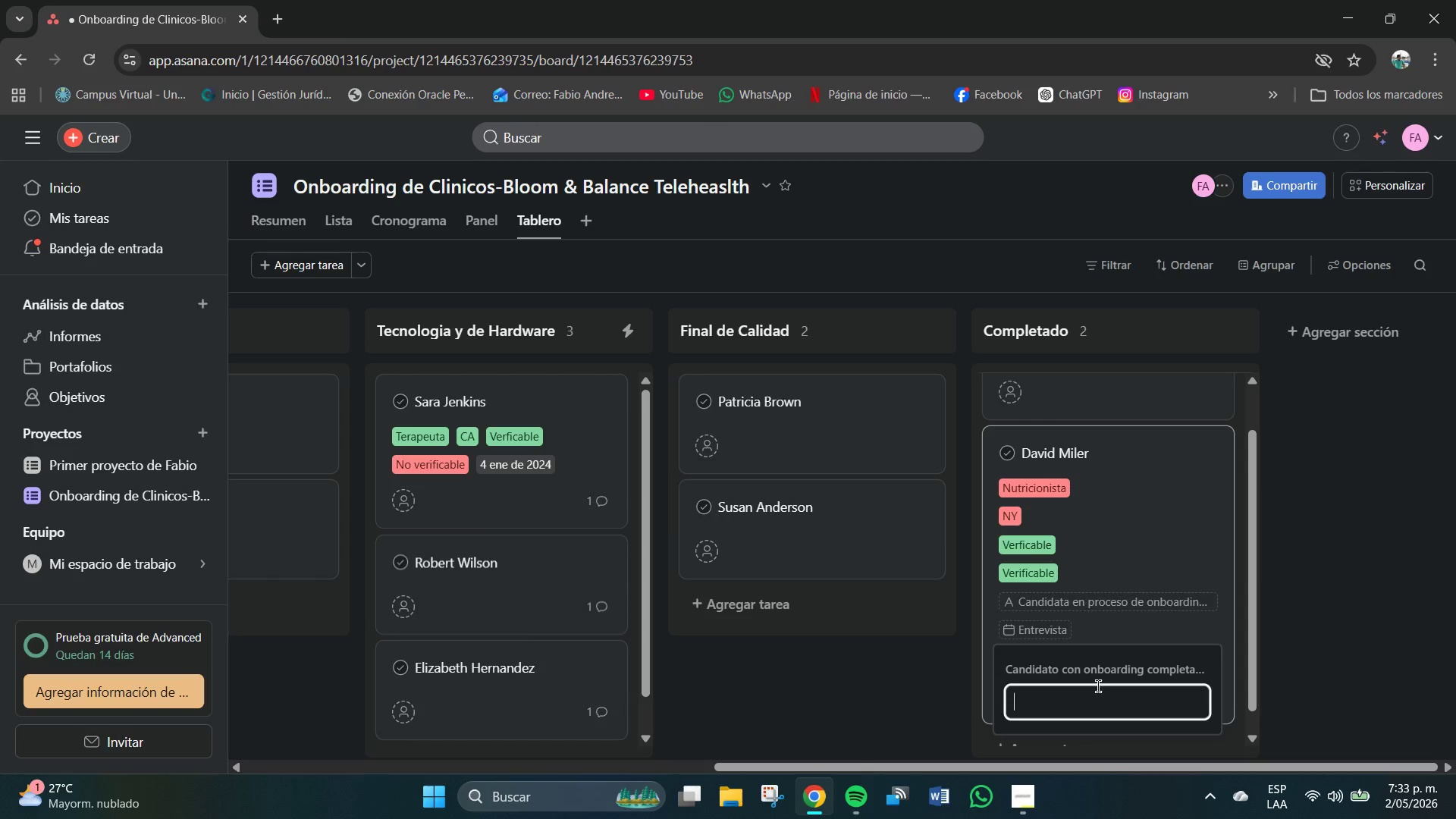 
left_click([1075, 696])
 